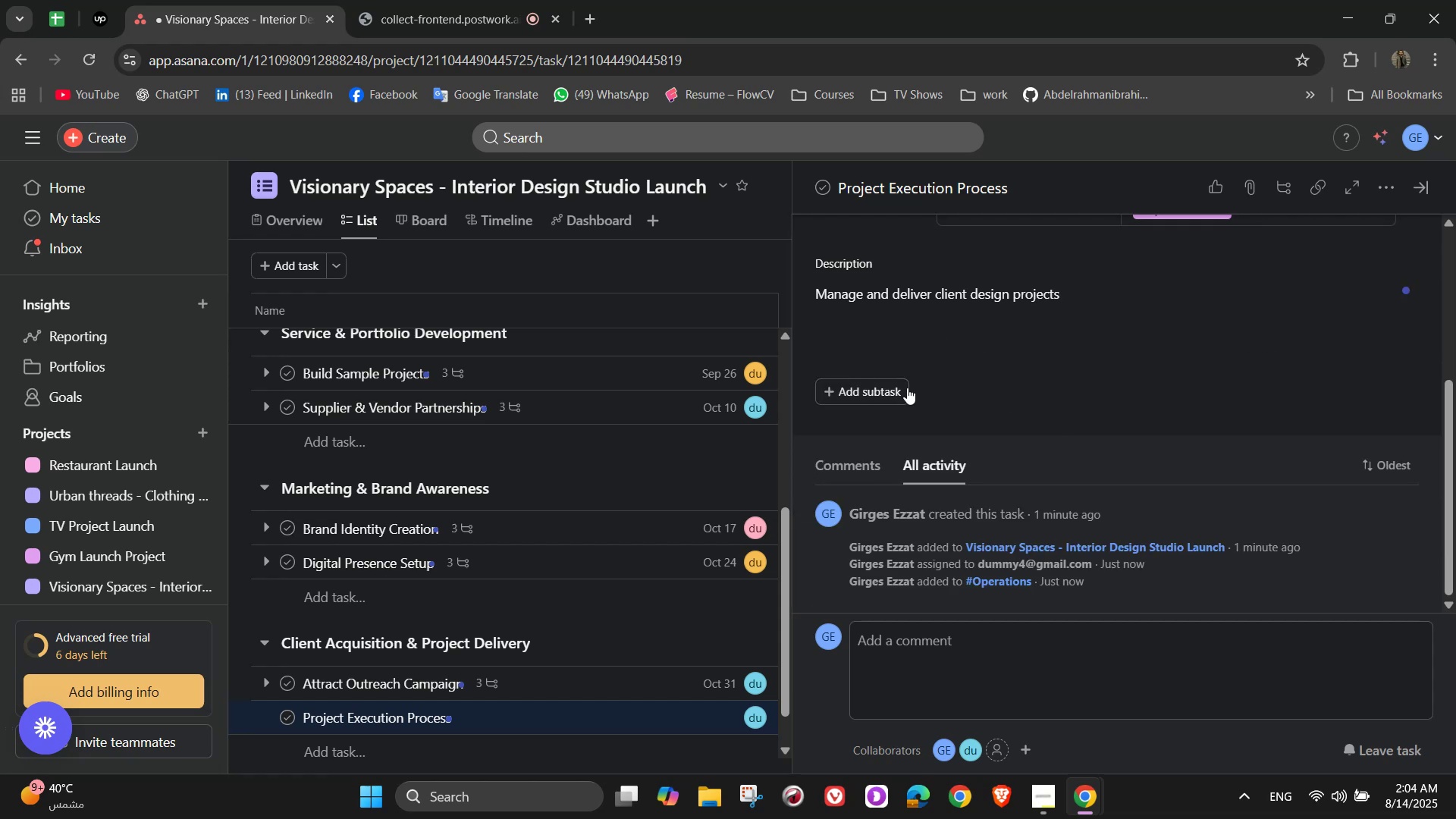 
left_click([905, 388])
 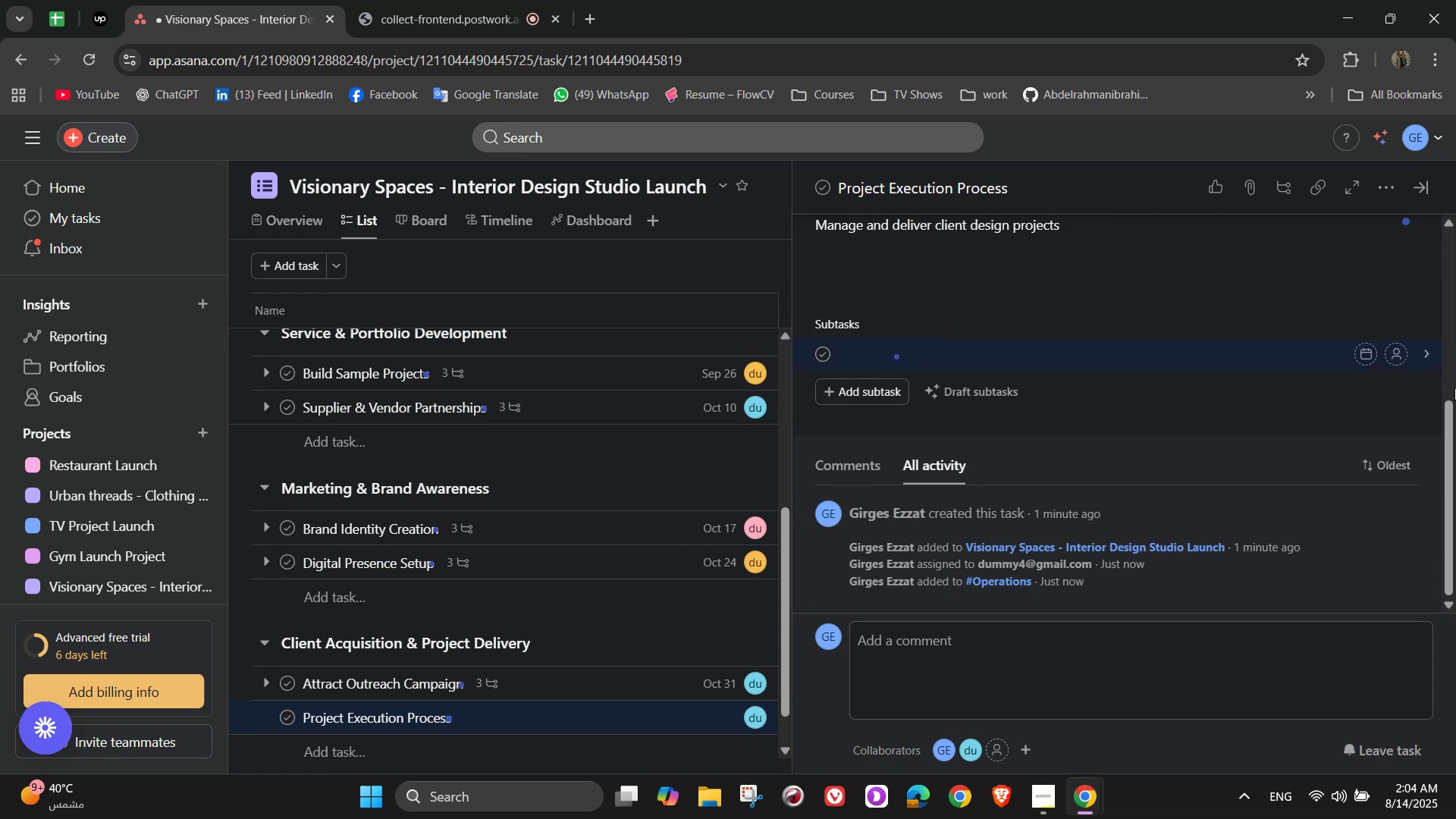 
type(Initial consultation)
 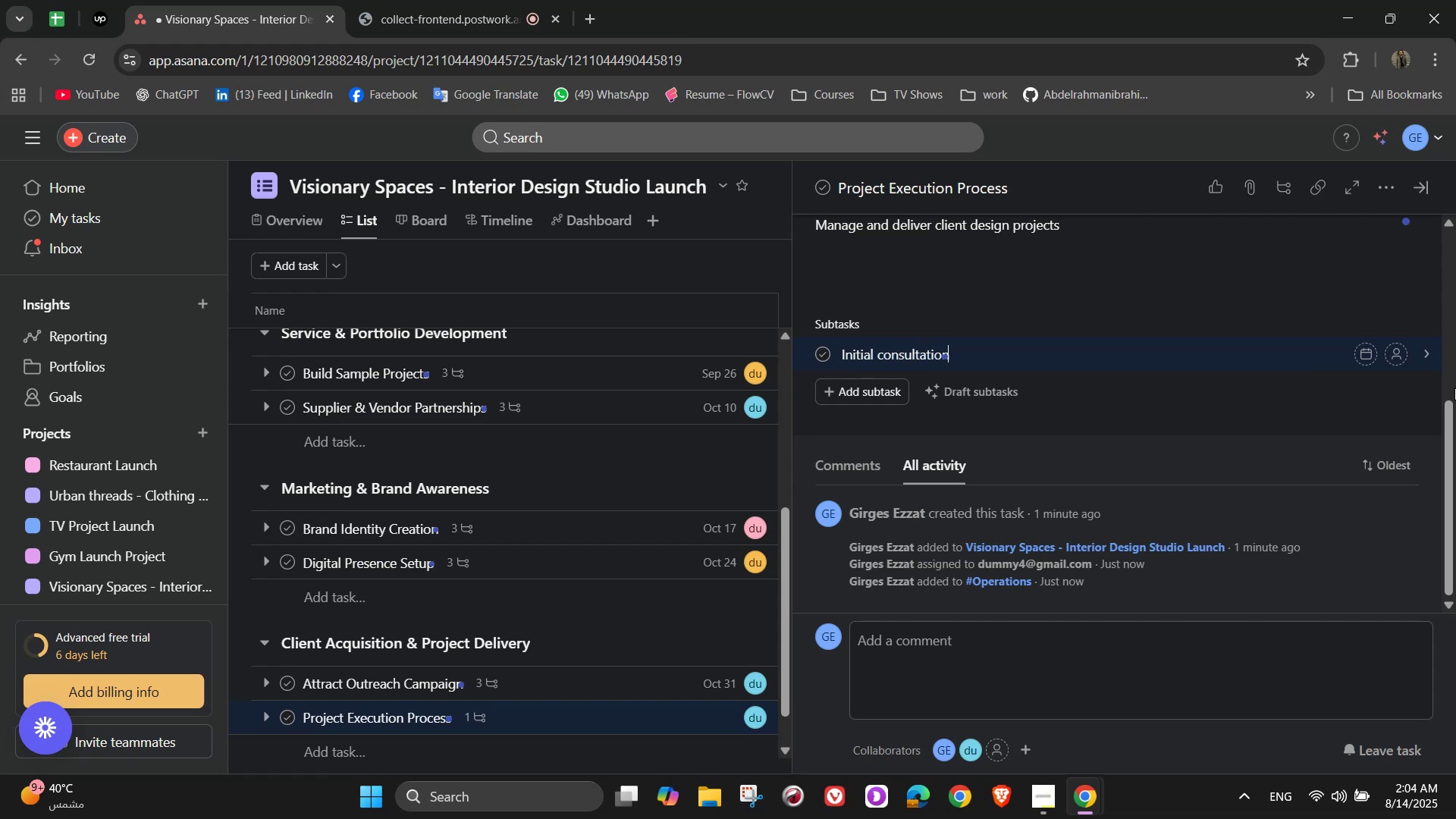 
key(Enter)
 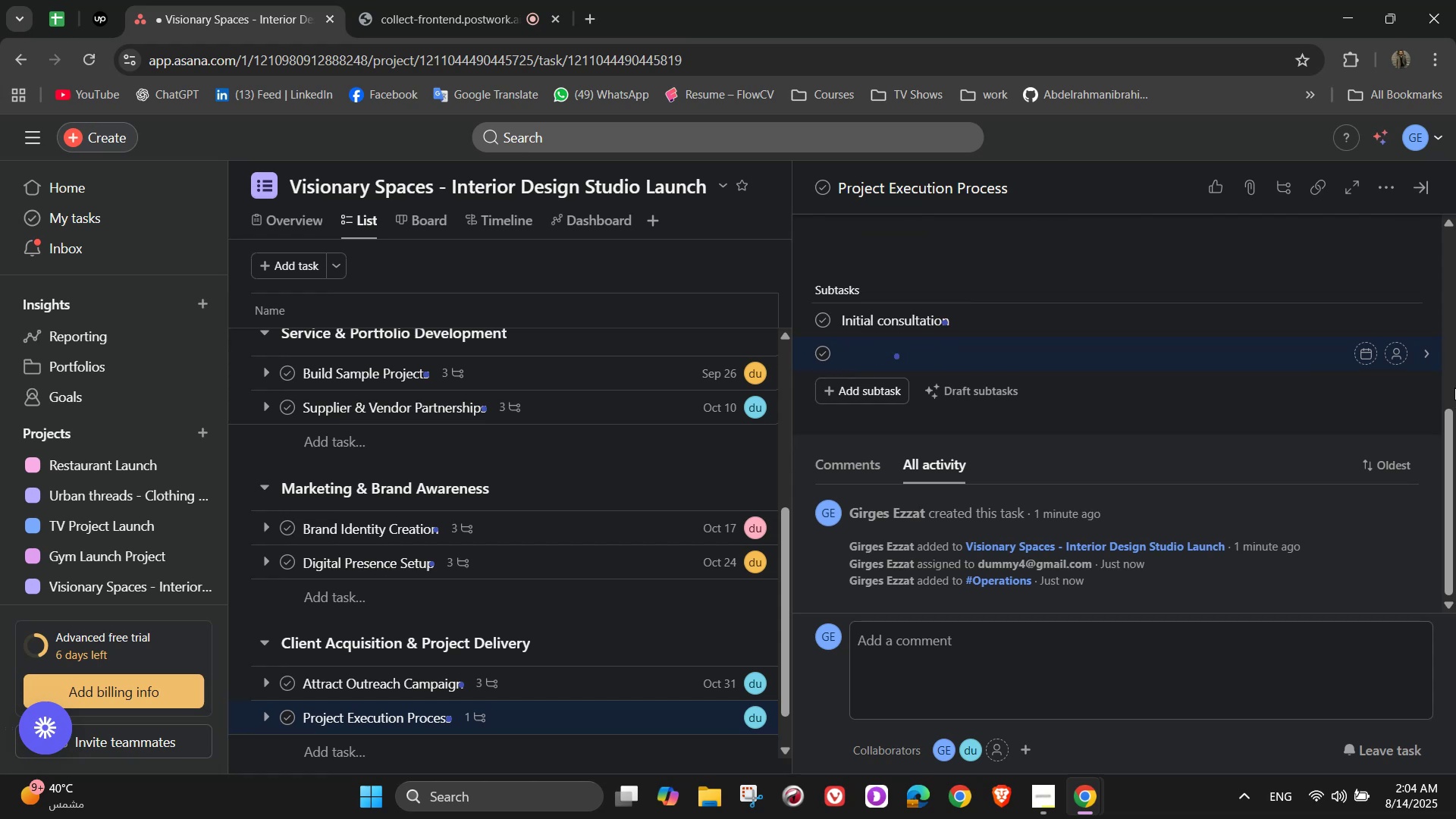 
type(Concept design presentation)
 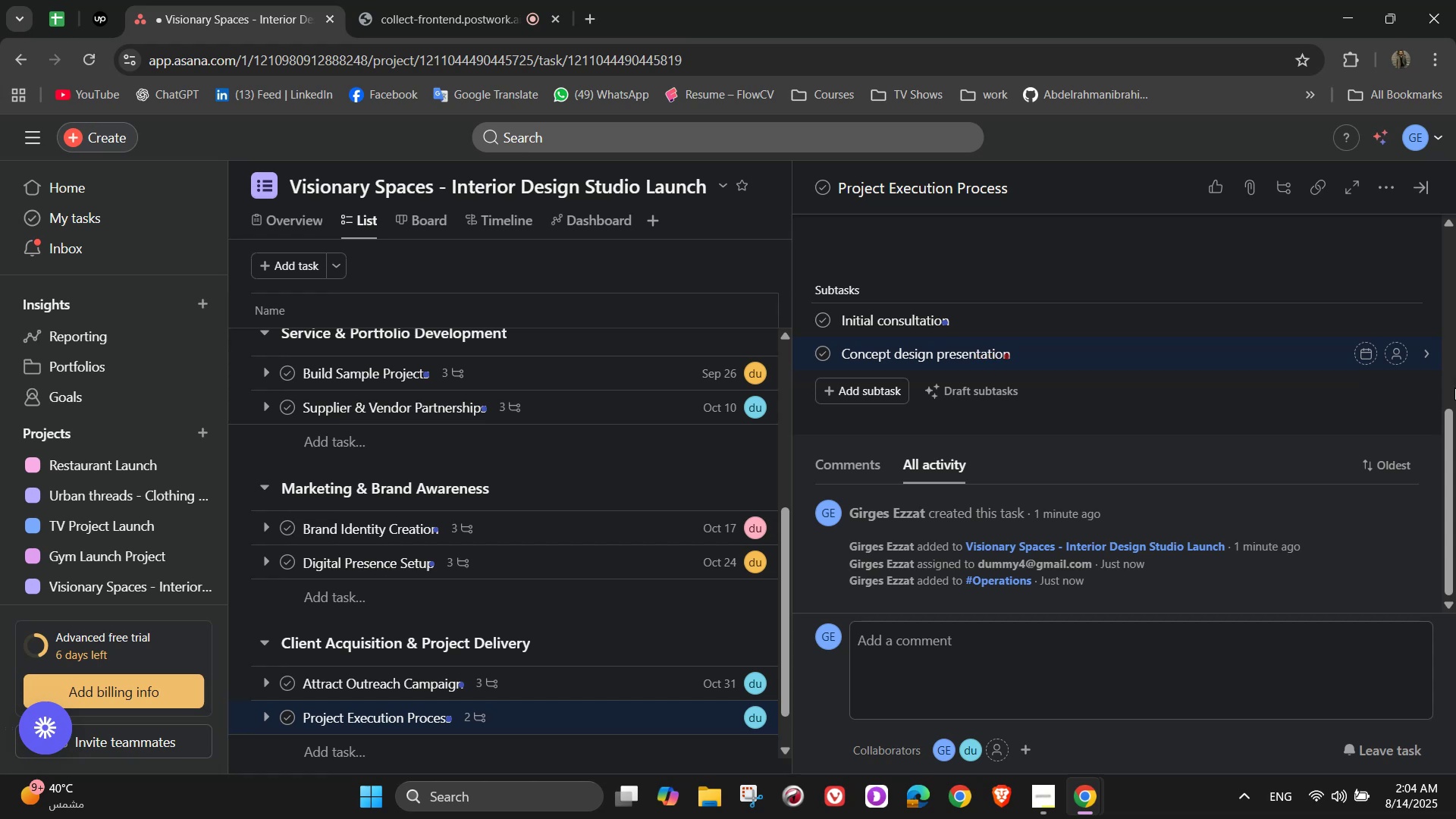 
key(Enter)
 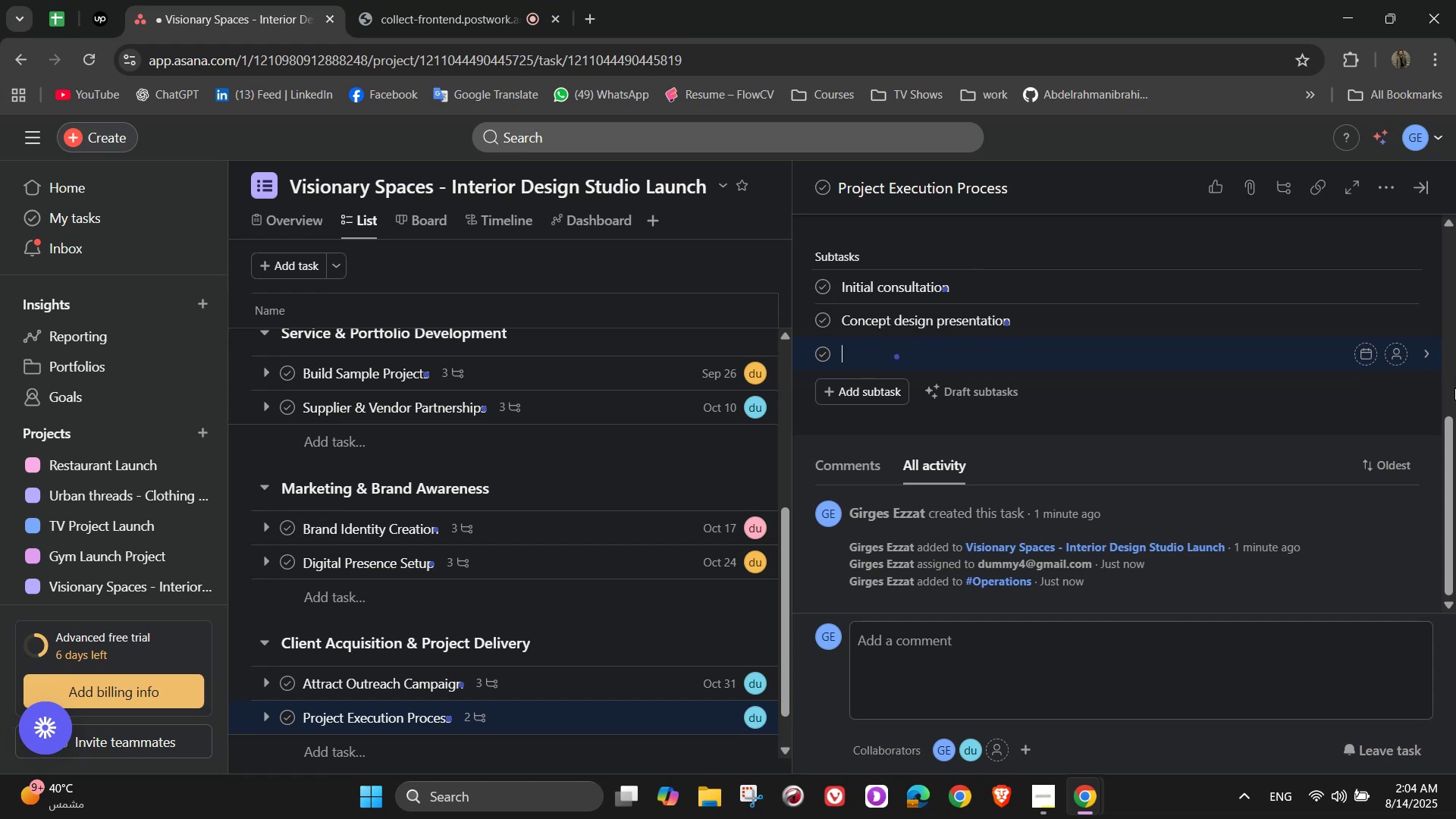 
type(Implementation and styling)
 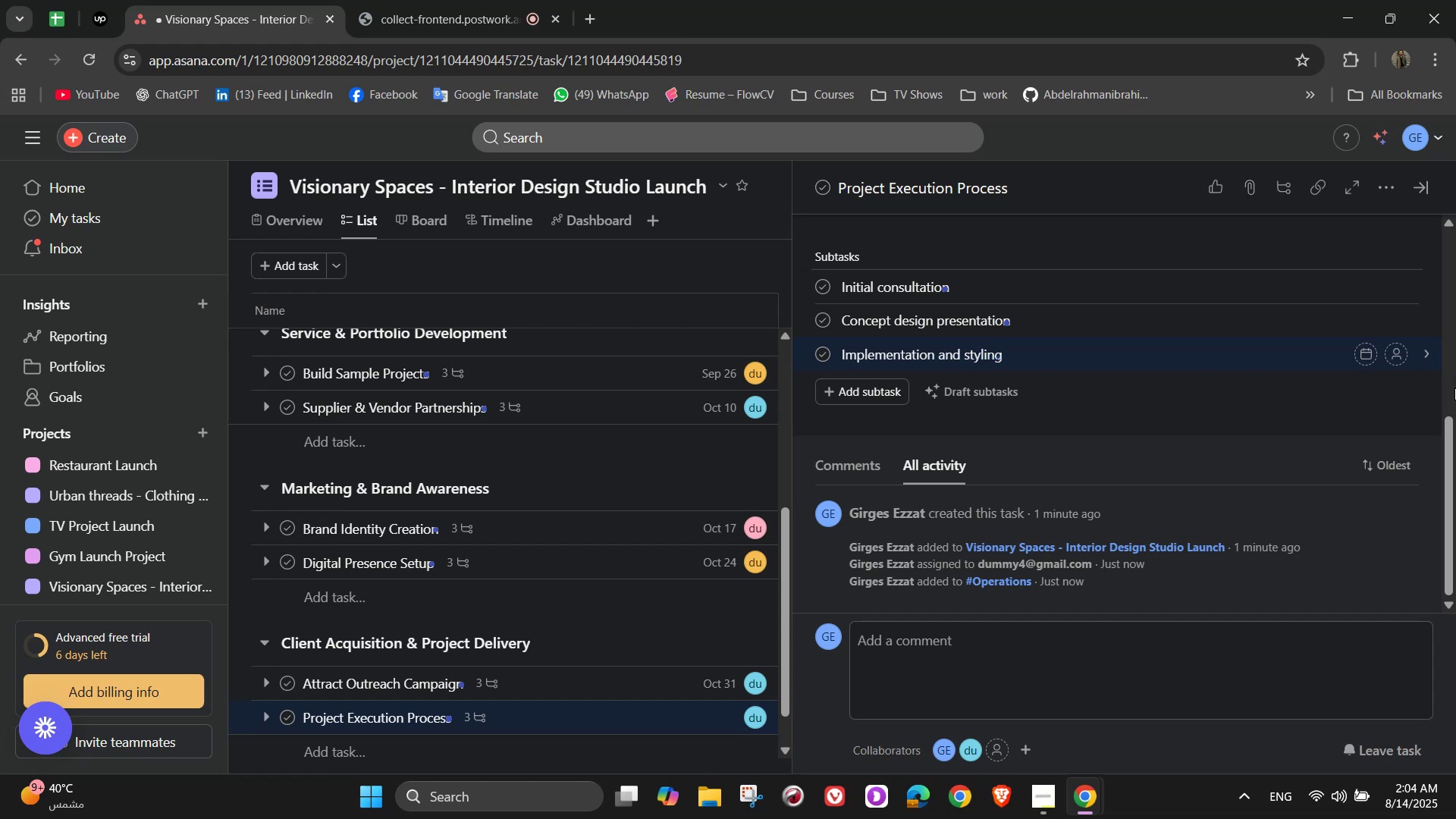 
key(Enter)
 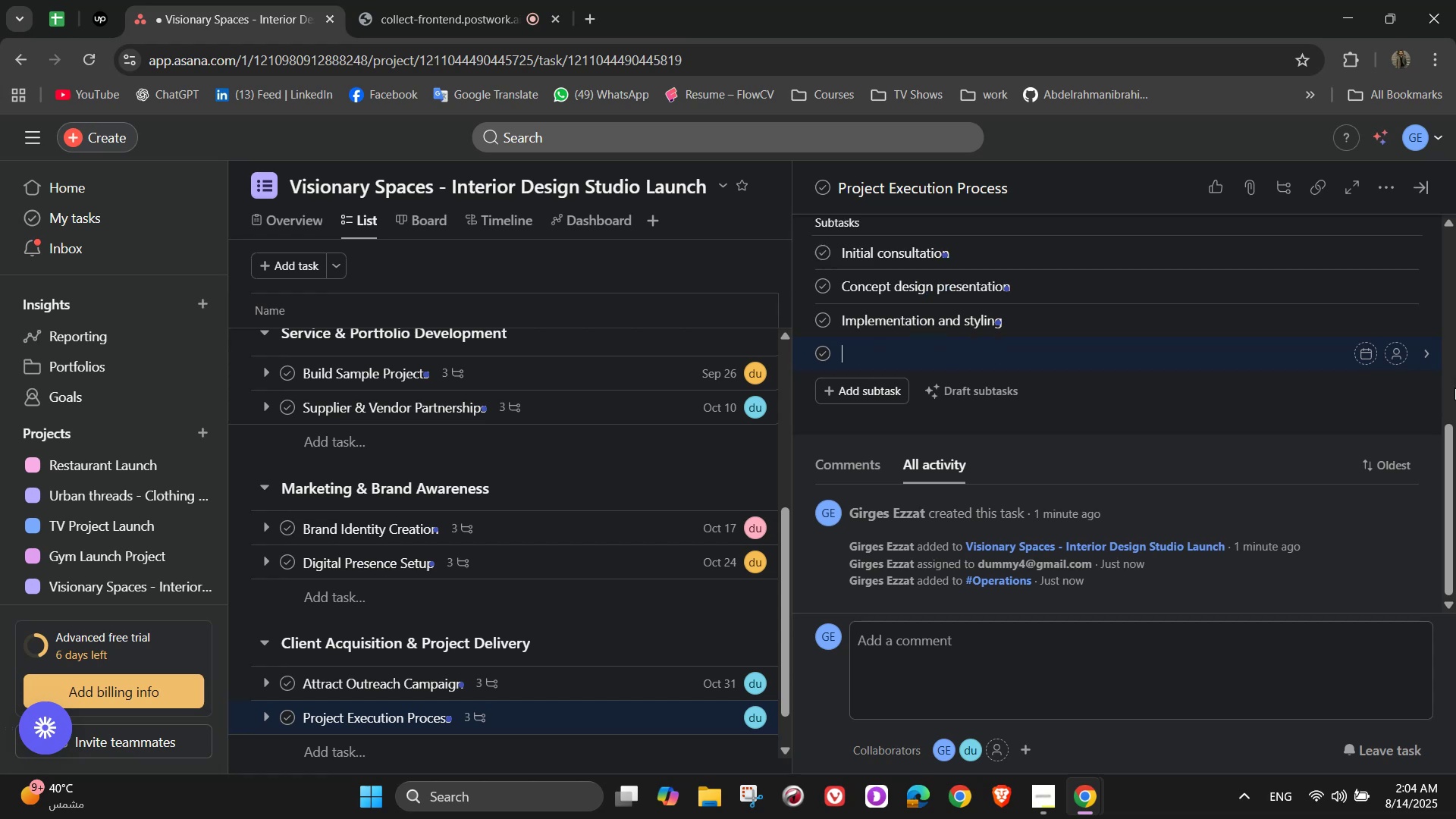 
type(Final walk through with client)
 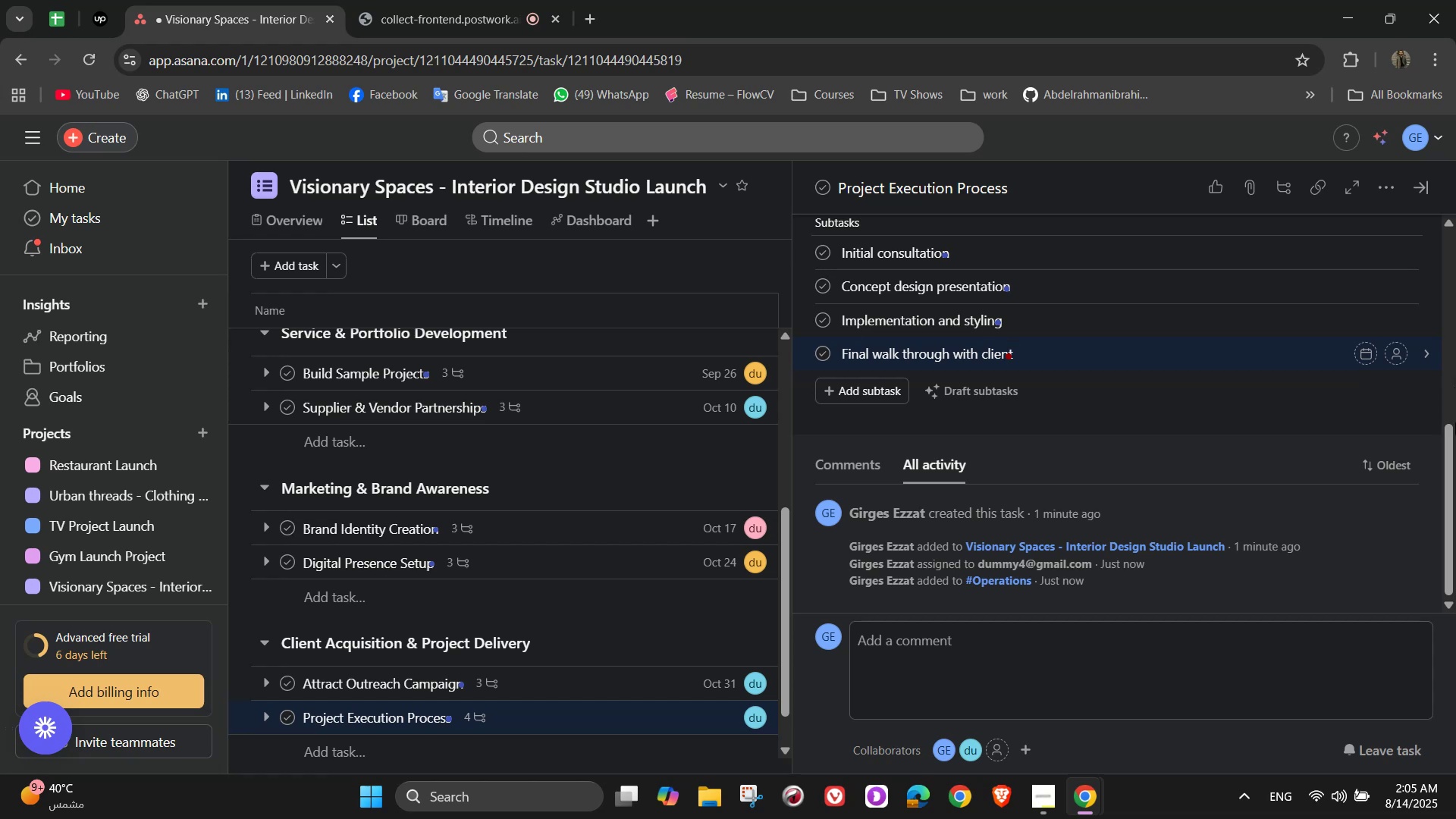 
wait(5.74)
 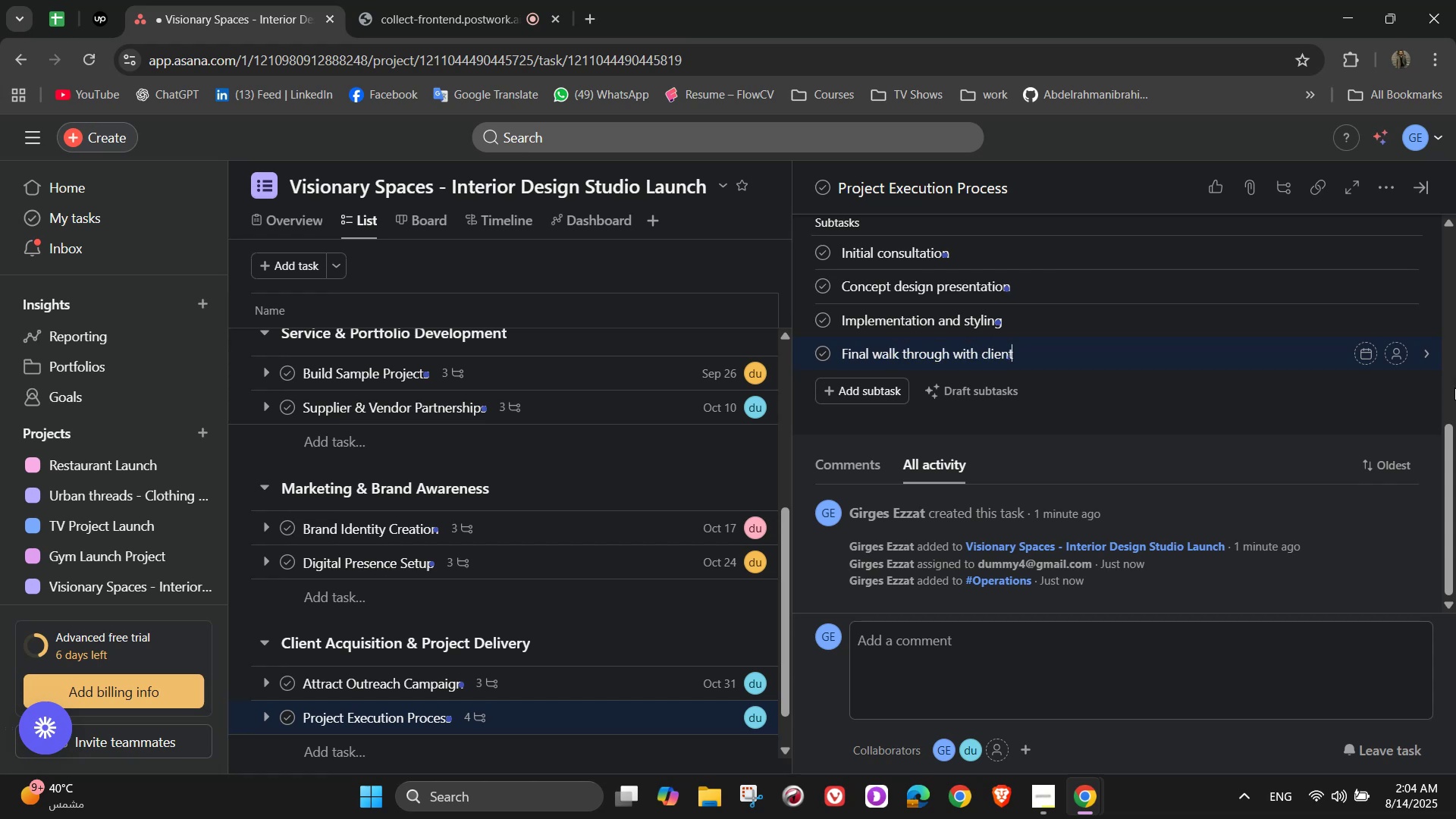 
scroll: coordinate [1389, 265], scroll_direction: up, amount: 1.0
 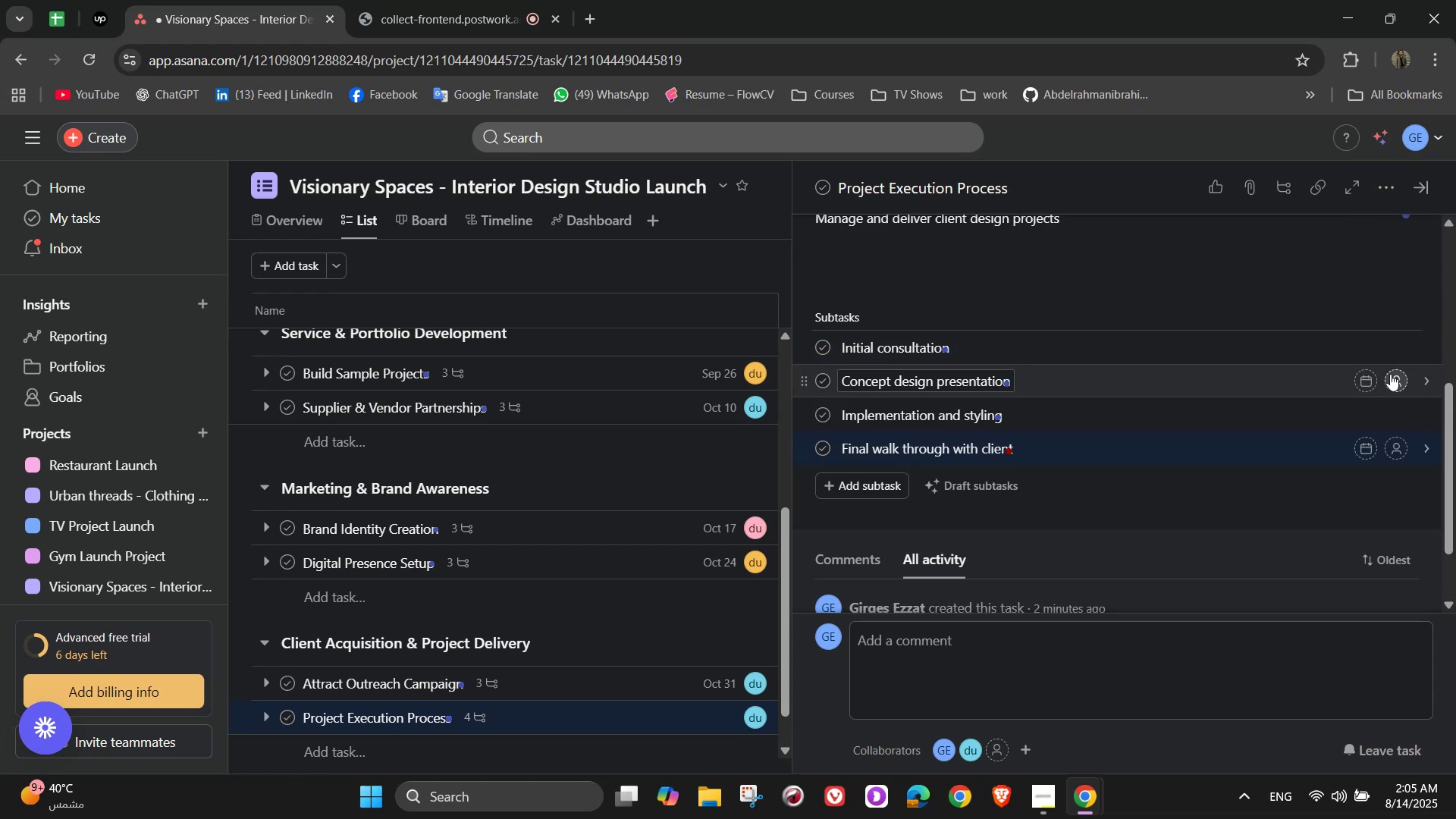 
left_click([1393, 374])
 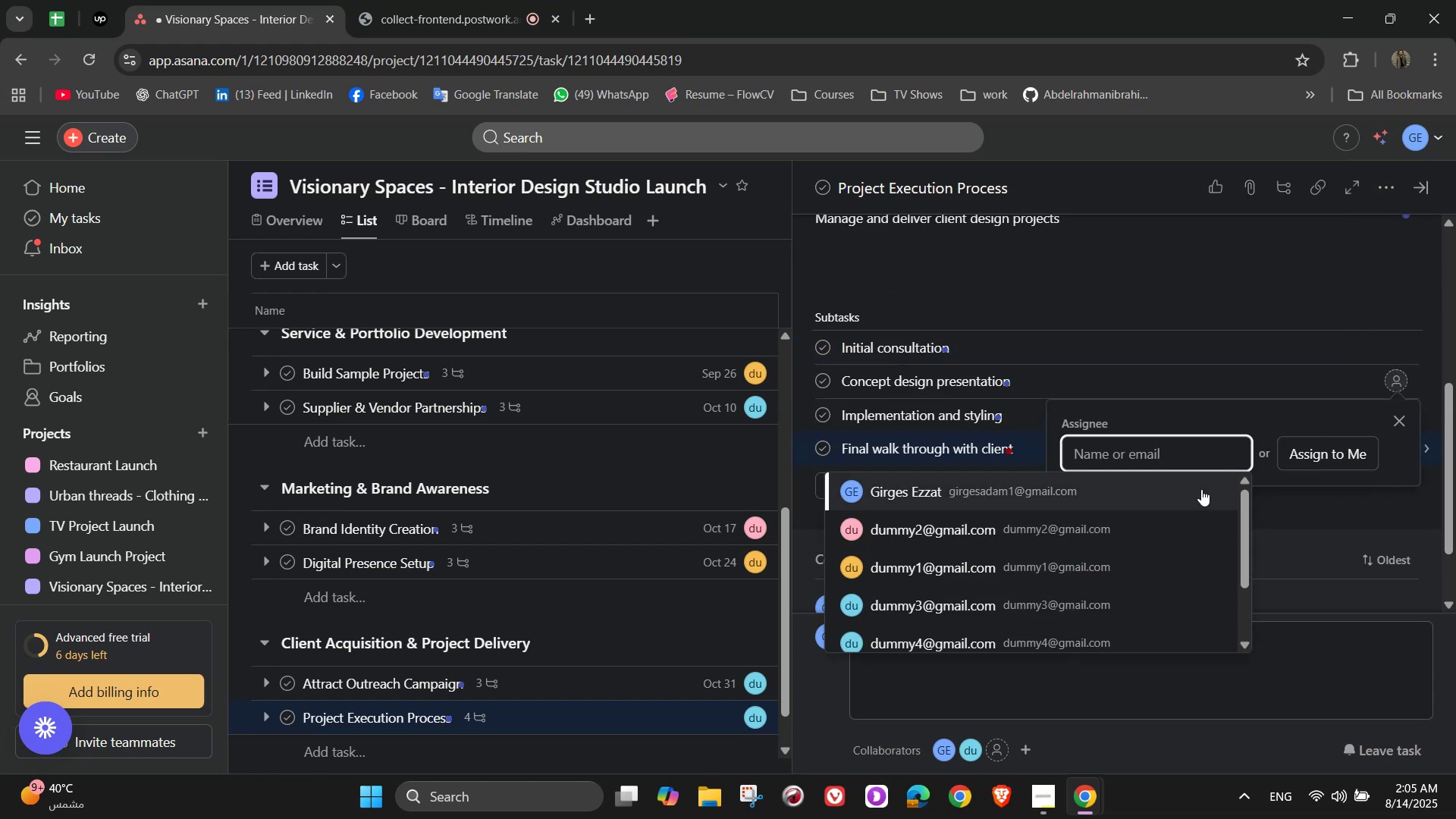 
left_click([1184, 485])
 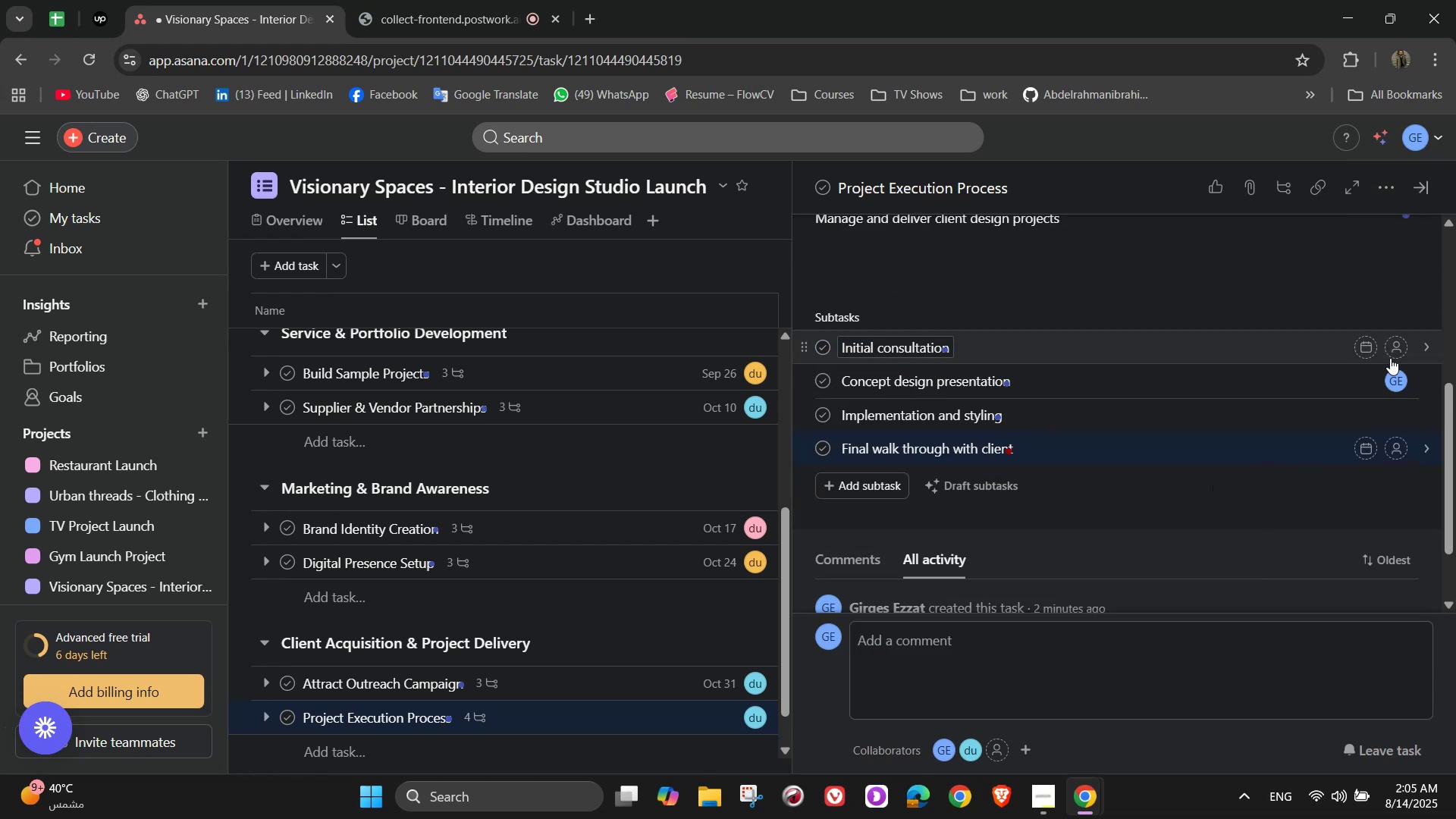 
left_click([1389, 357])
 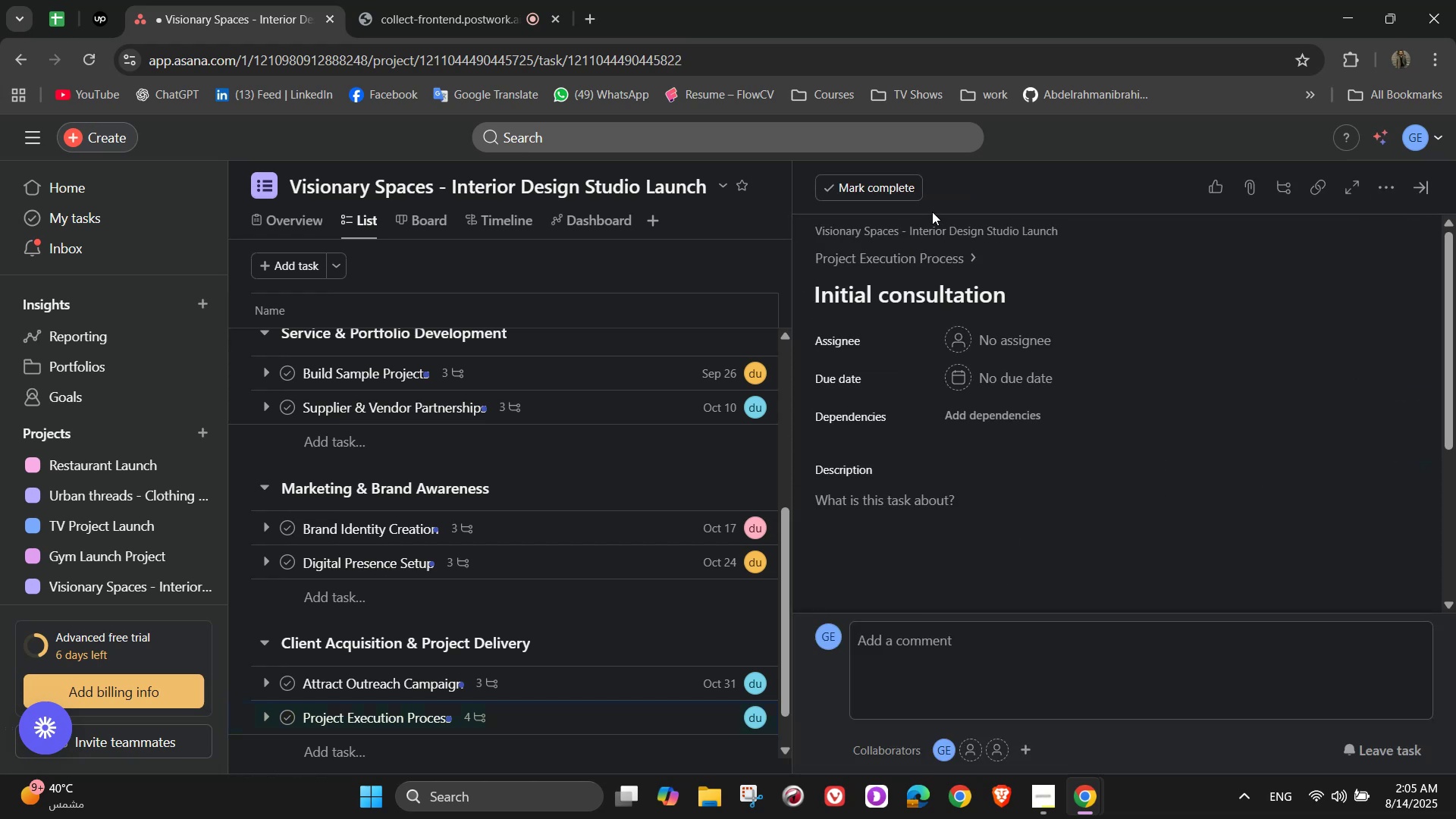 
left_click([937, 259])
 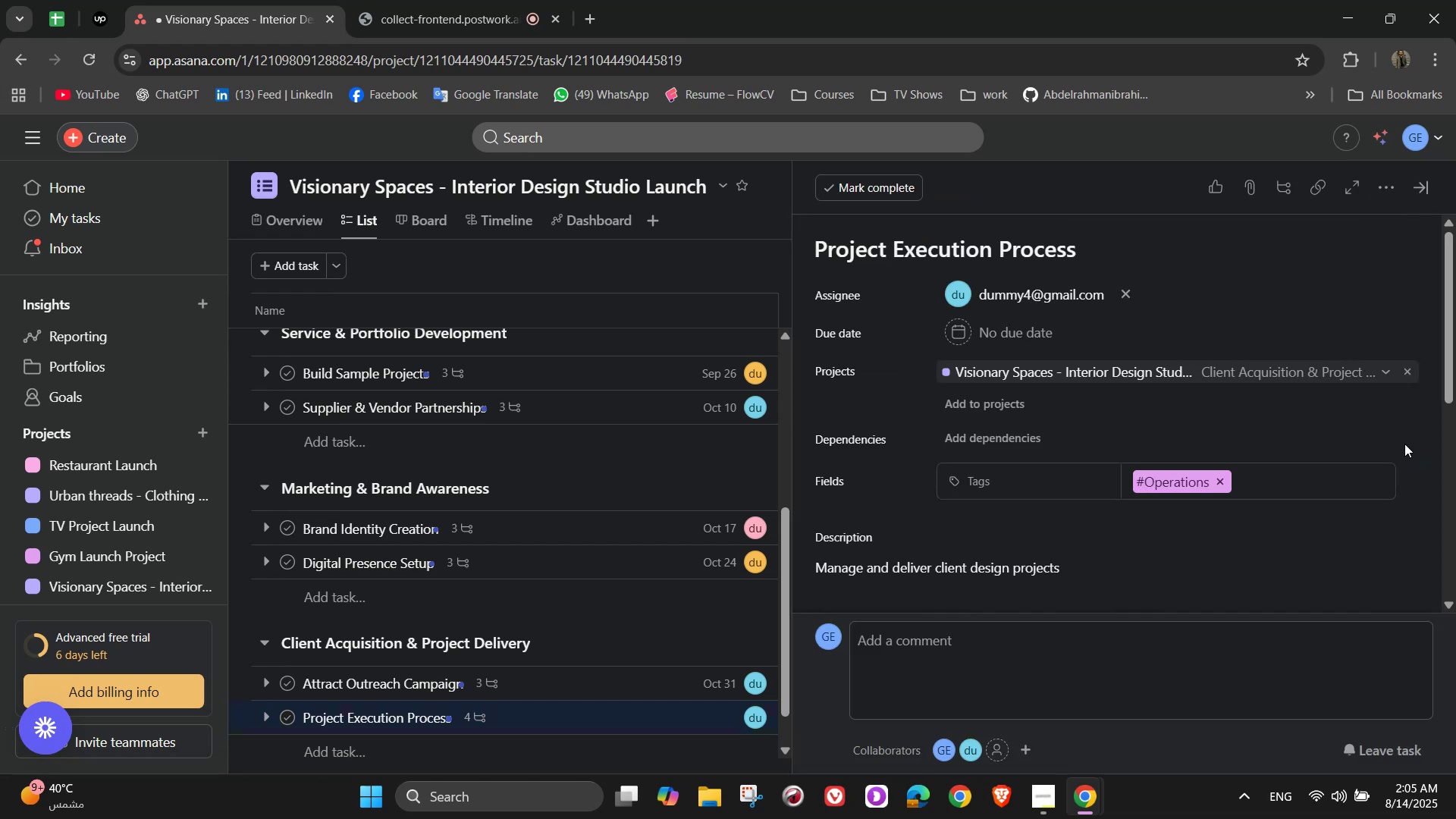 
scroll: coordinate [1404, 465], scroll_direction: down, amount: 2.0
 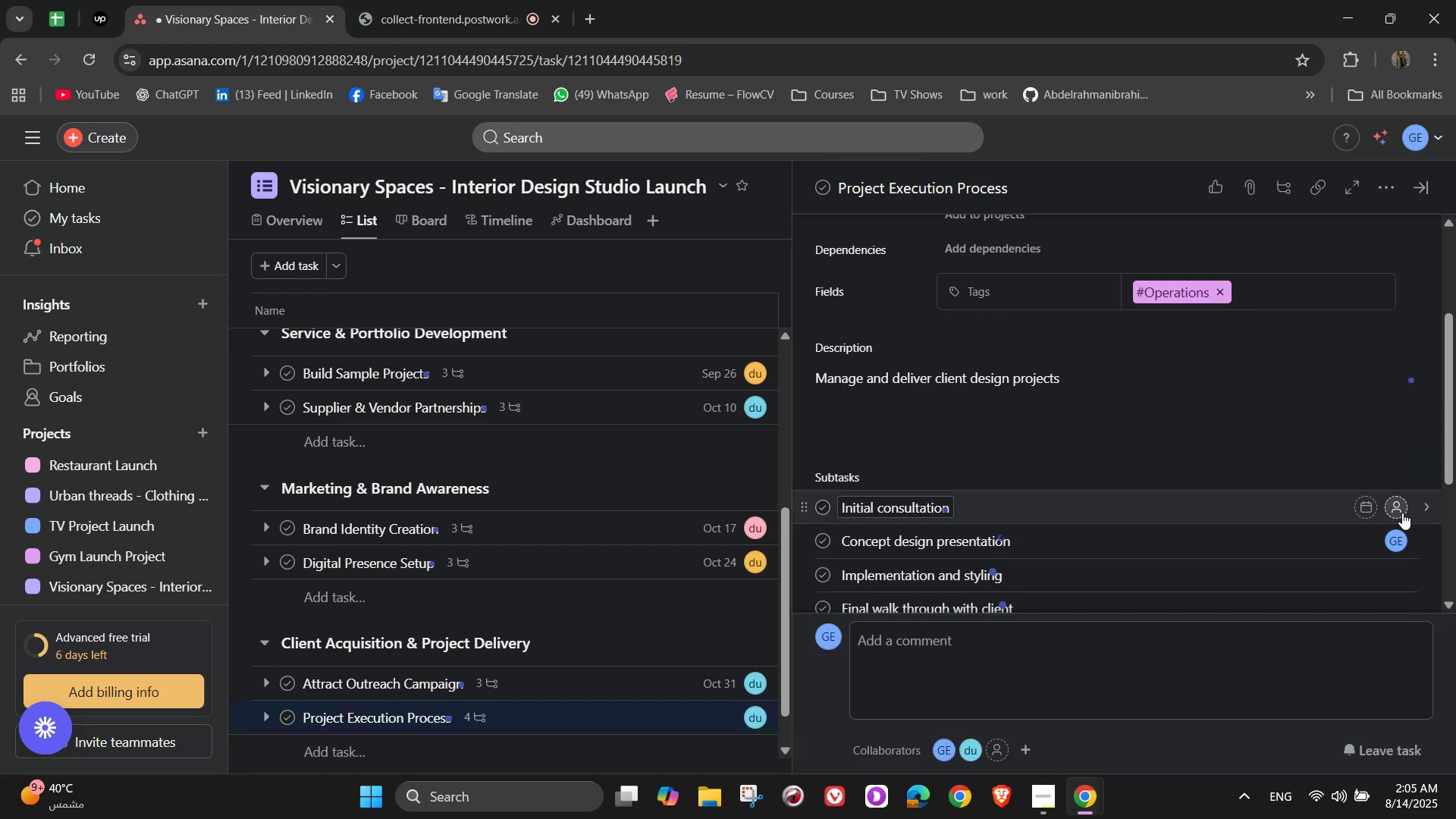 
left_click([1396, 509])
 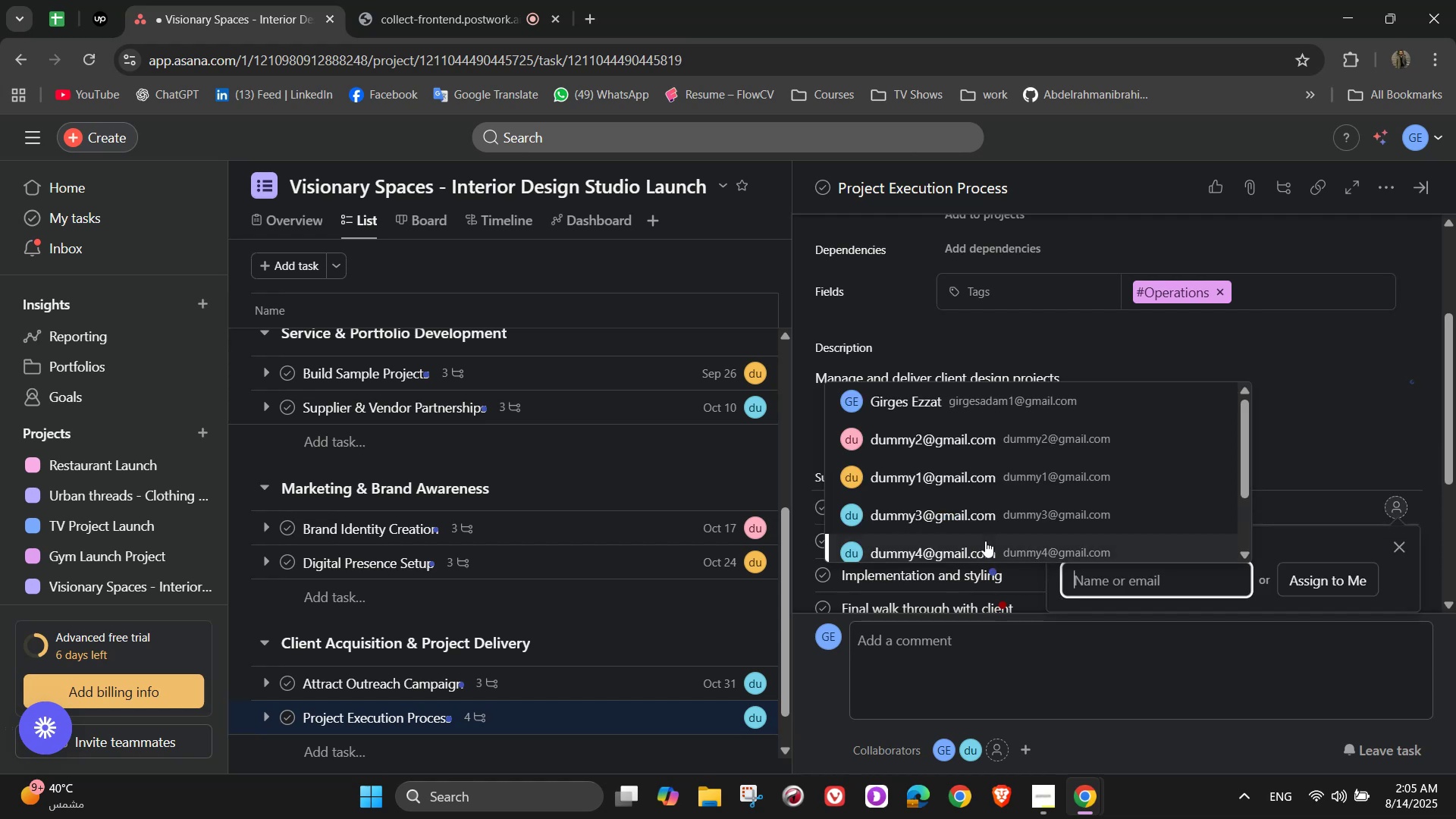 
left_click([973, 535])
 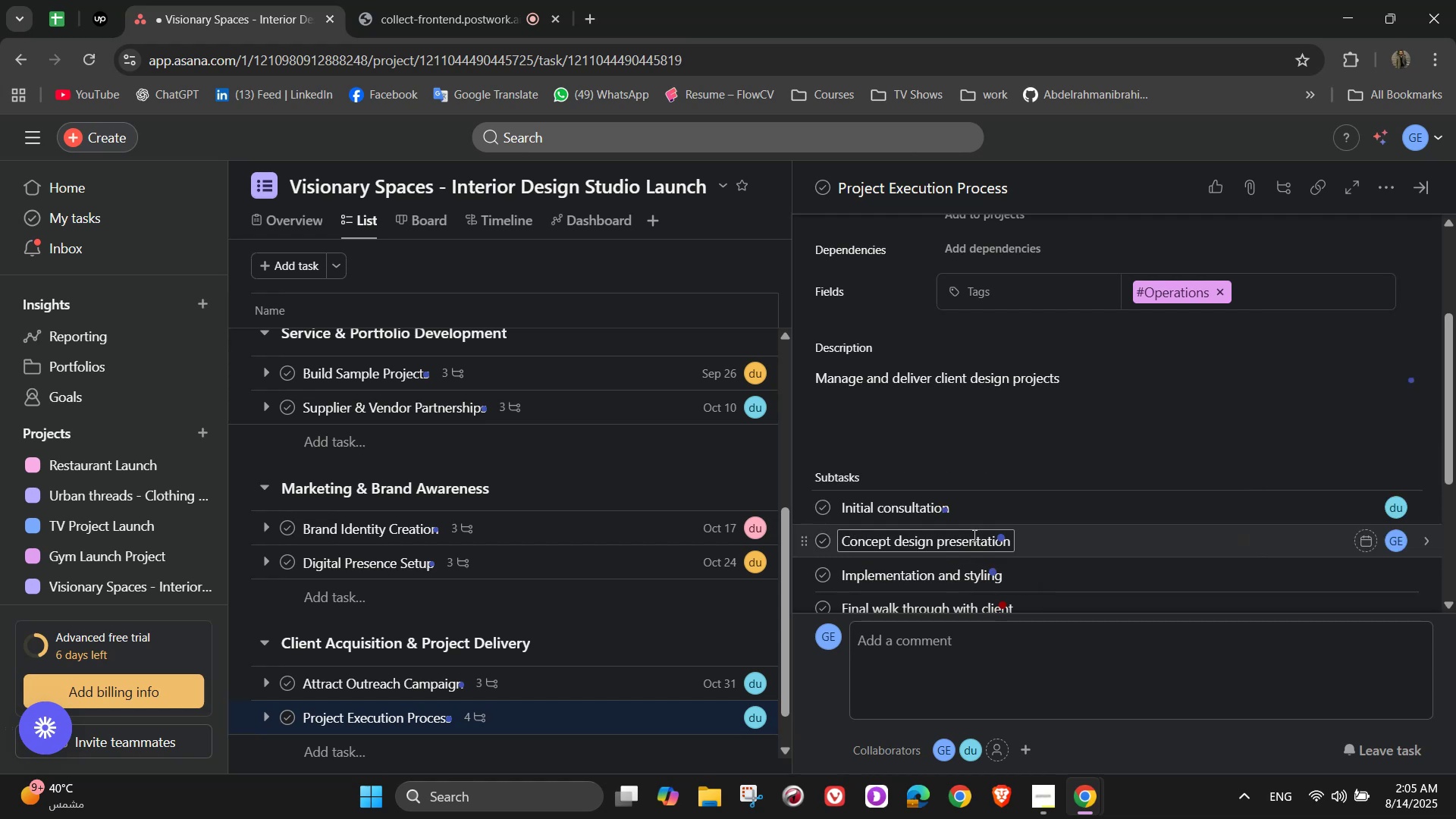 
scroll: coordinate [1198, 477], scroll_direction: down, amount: 1.0
 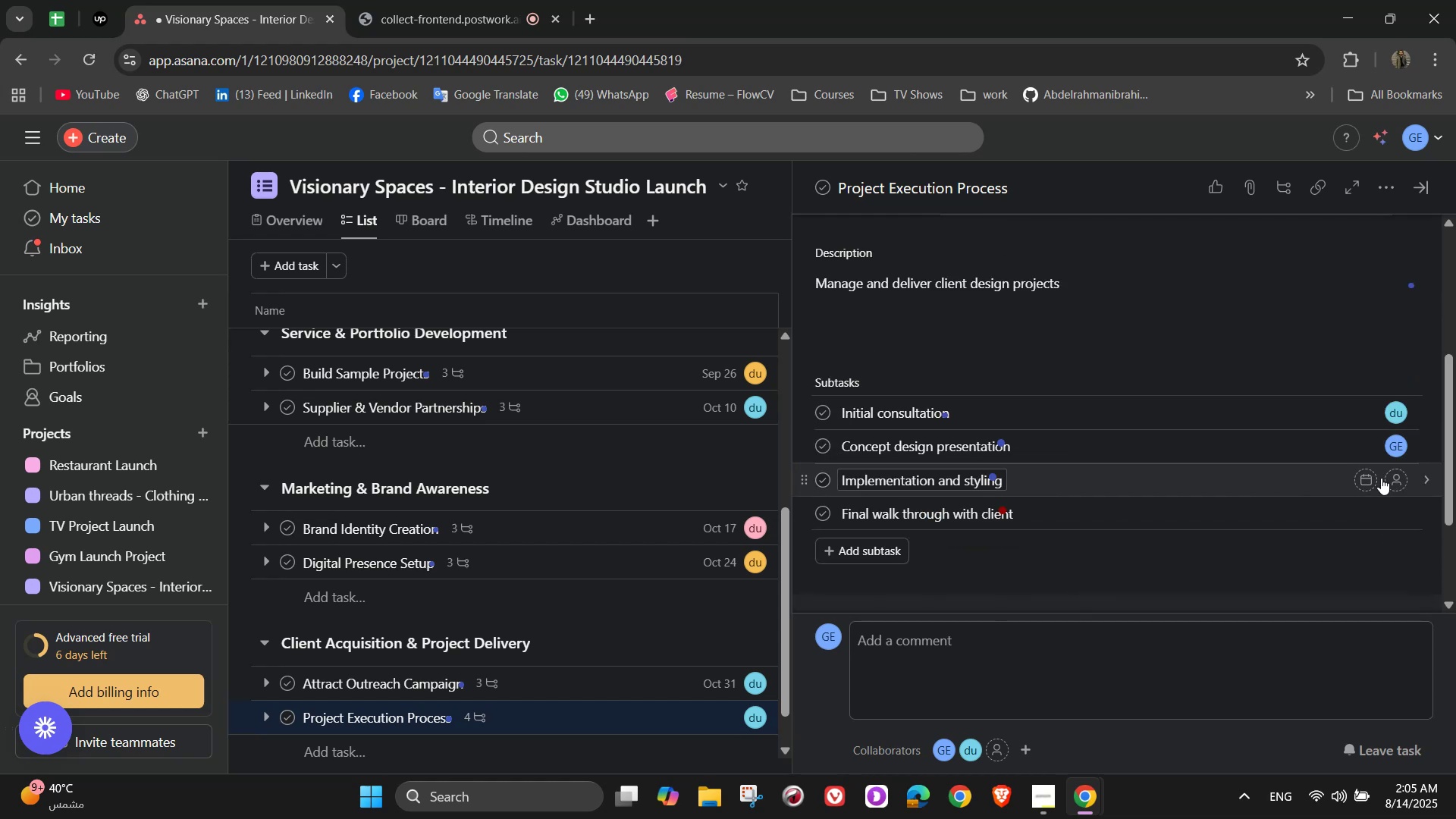 
left_click([1403, 485])
 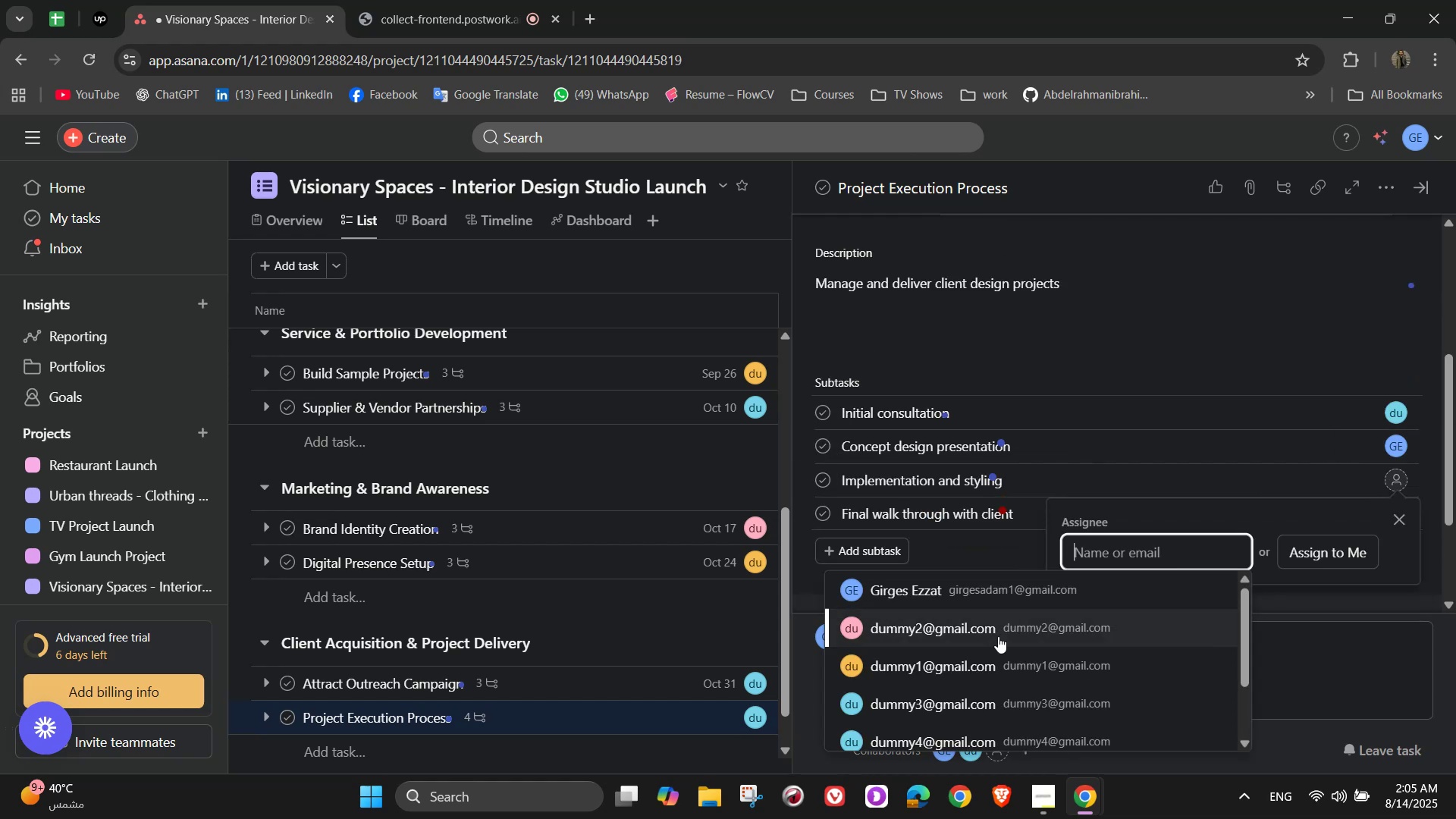 
left_click([997, 636])
 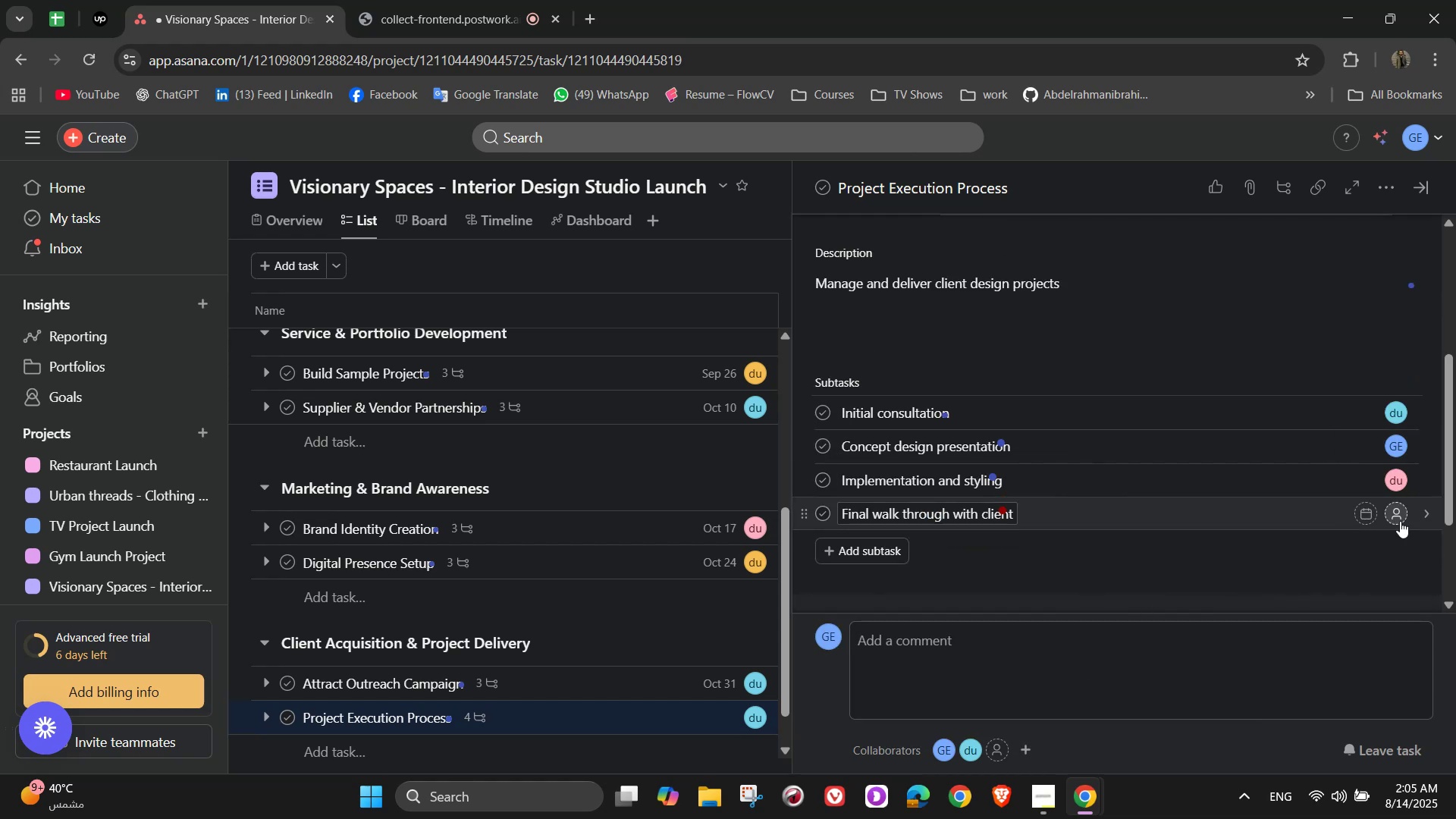 
left_click([1406, 517])
 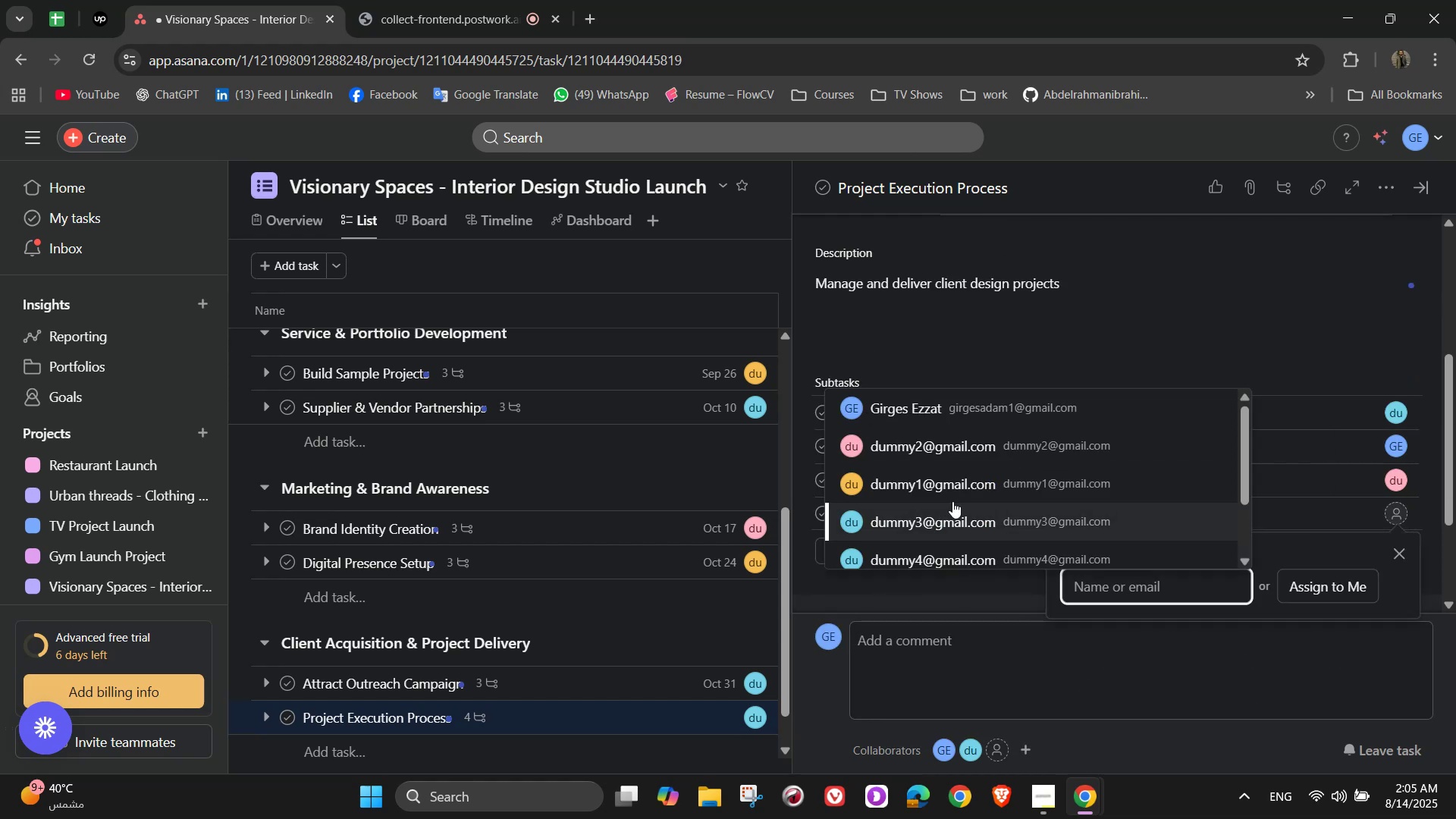 
left_click([940, 472])
 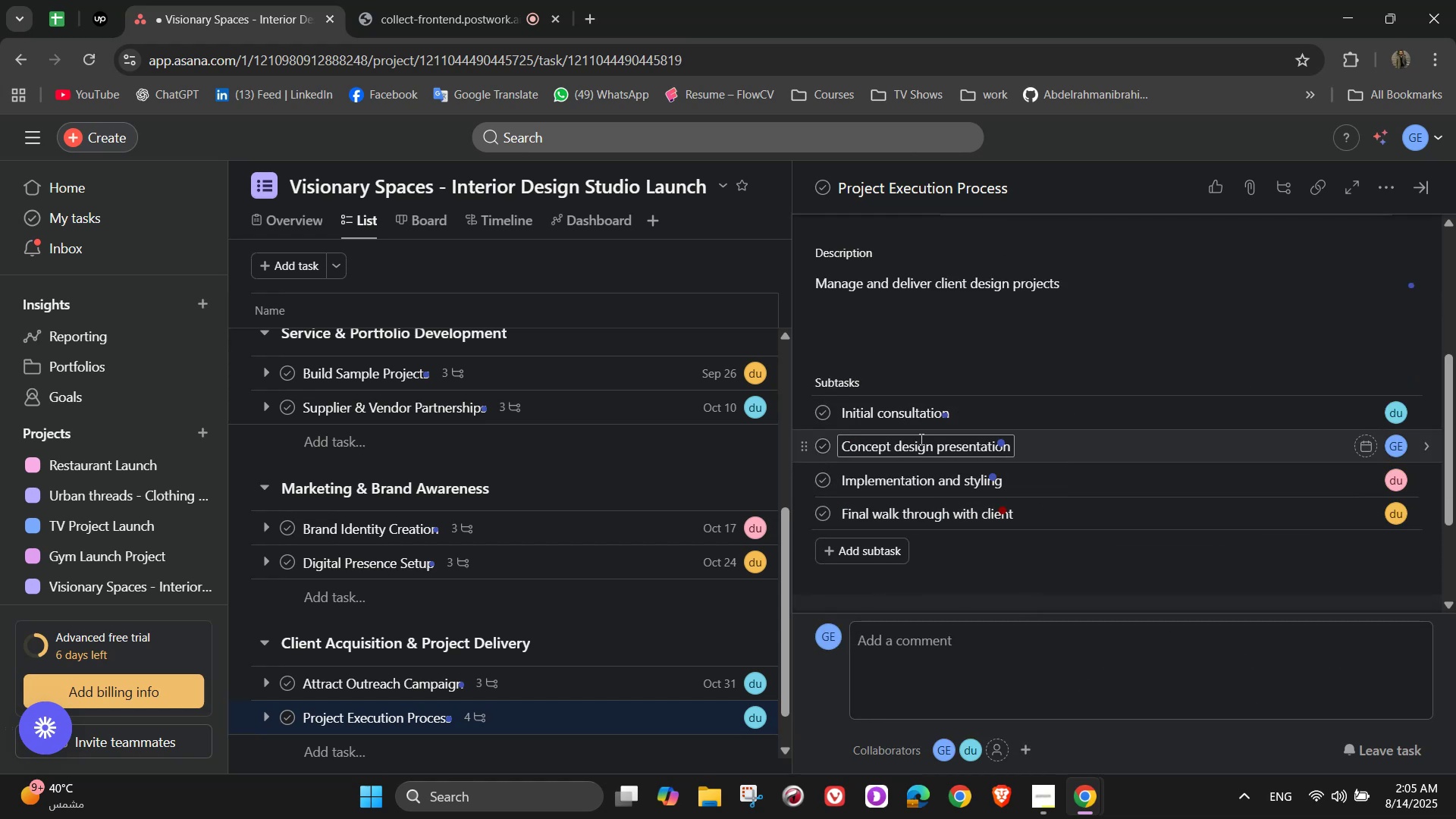 
scroll: coordinate [1021, 535], scroll_direction: up, amount: 5.0
 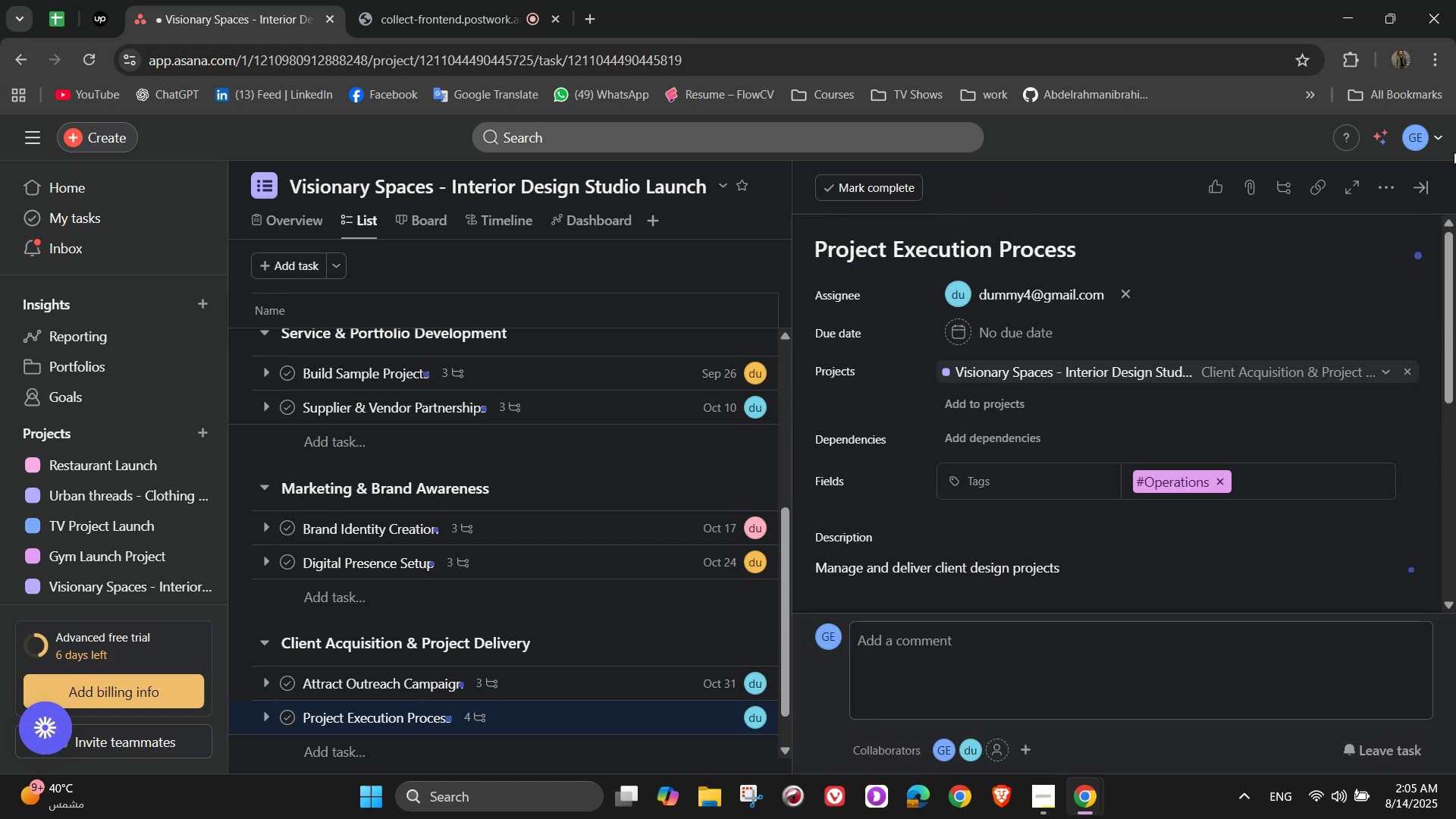 
left_click([1418, 187])
 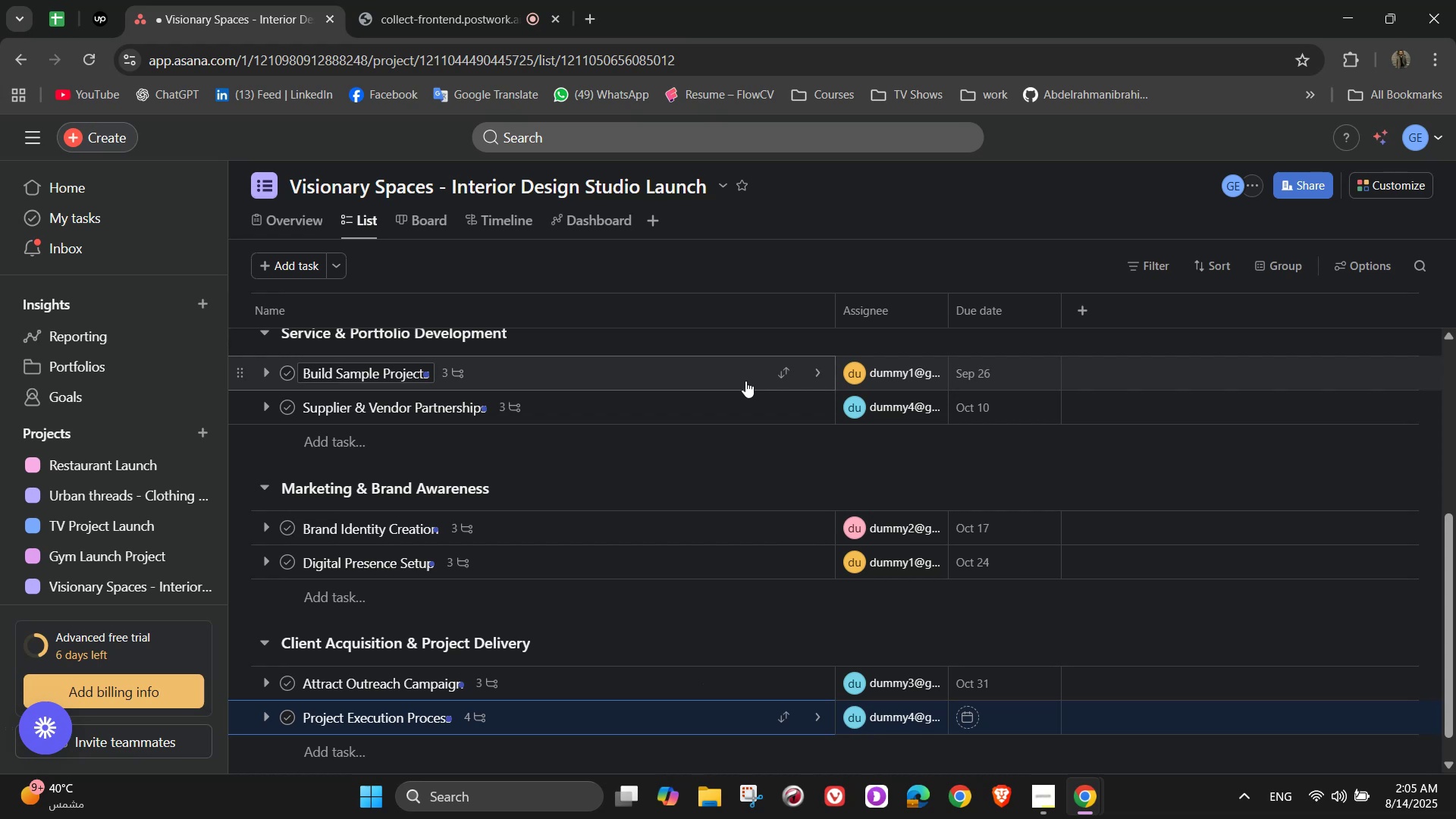 
wait(5.42)
 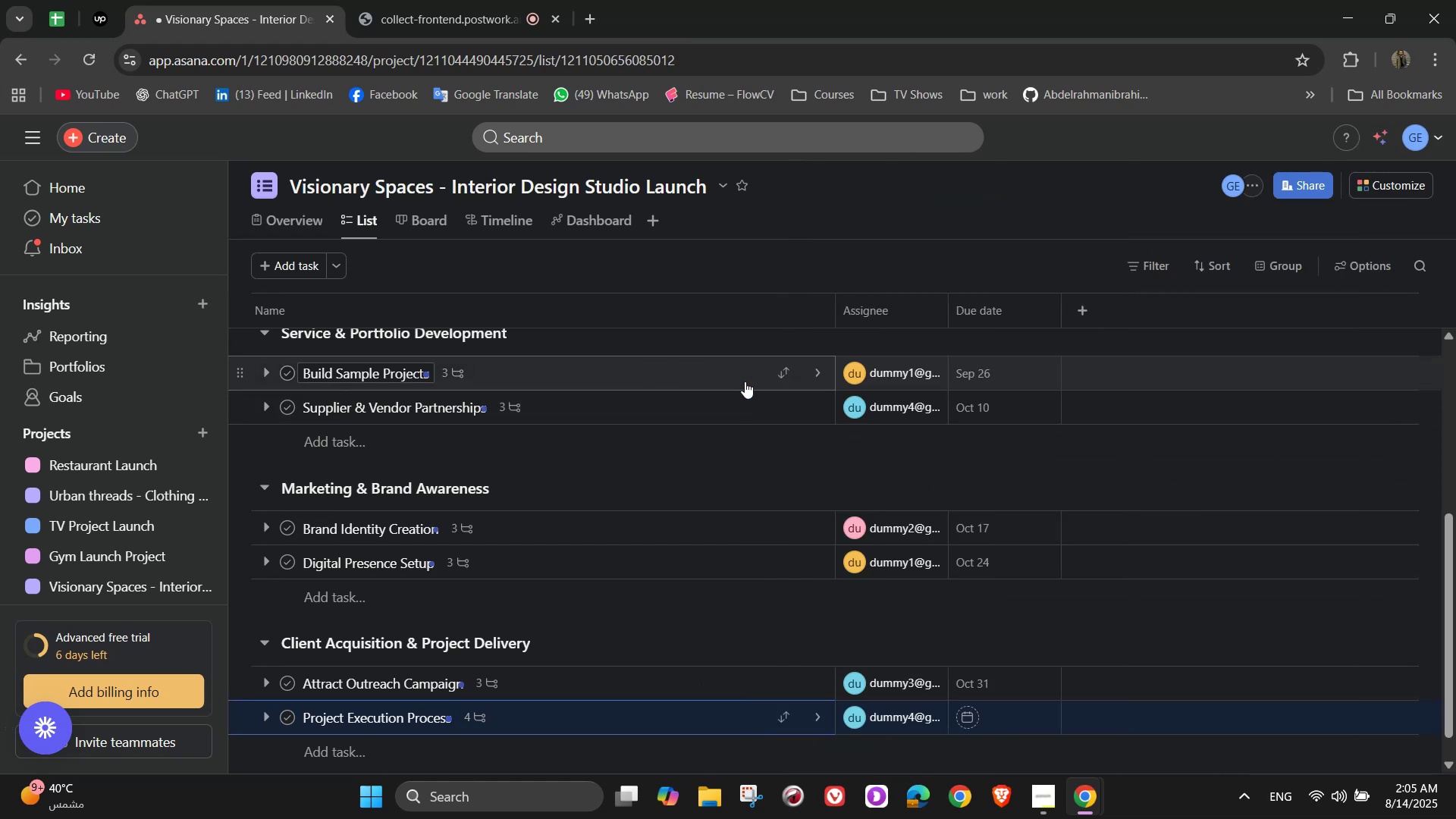 
left_click([413, 0])
 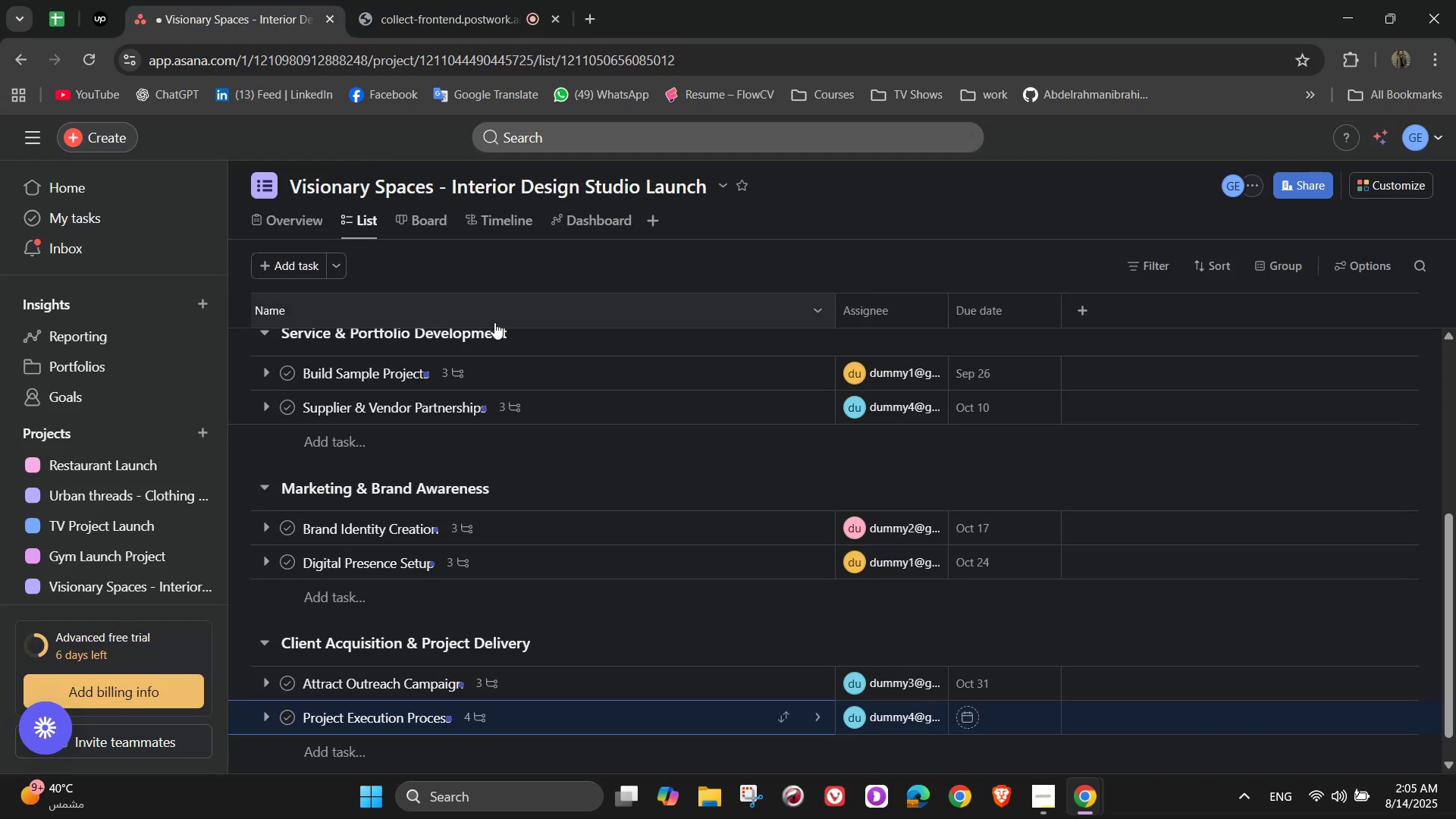 
mouse_move([800, 361])
 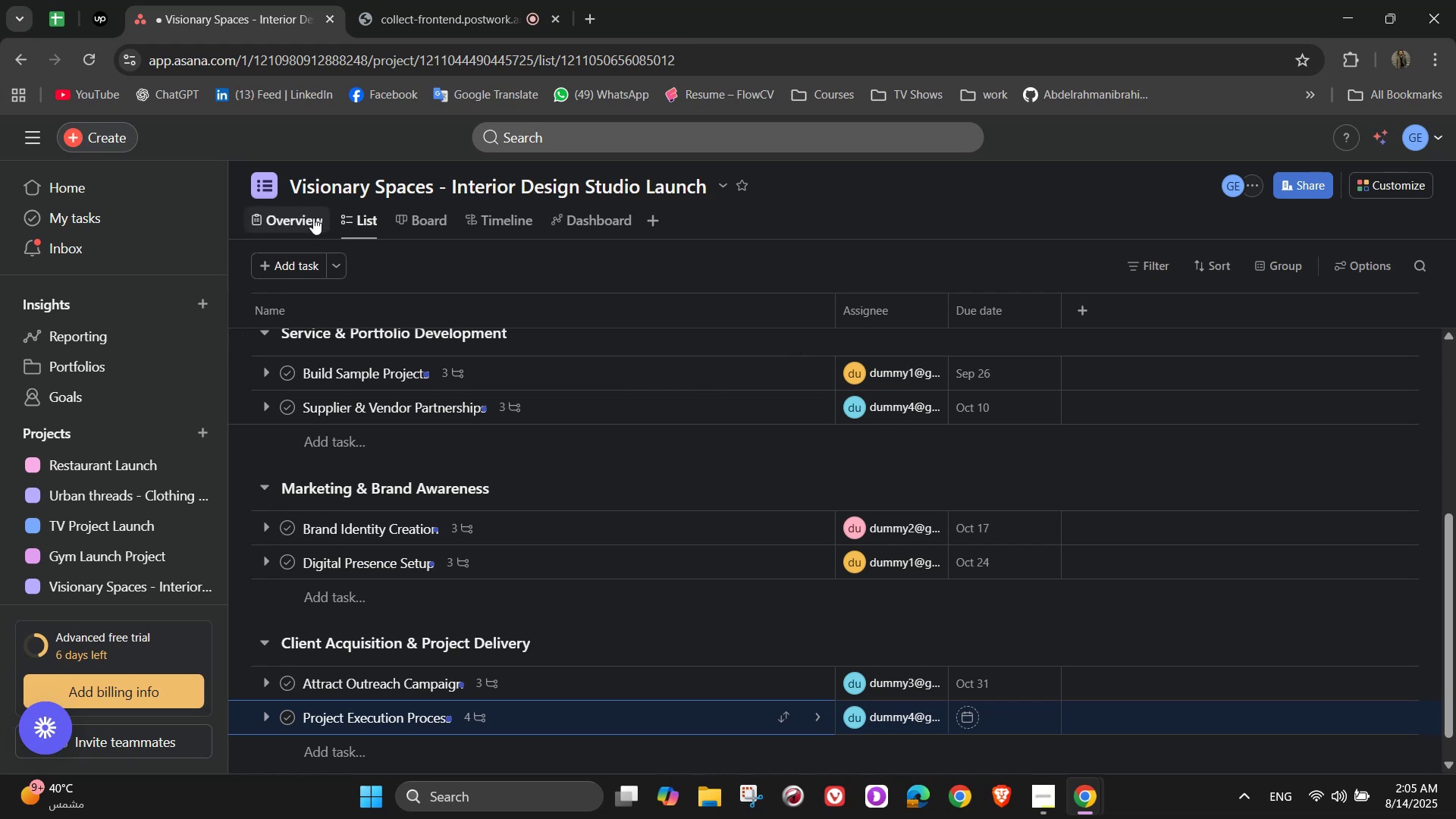 
wait(8.86)
 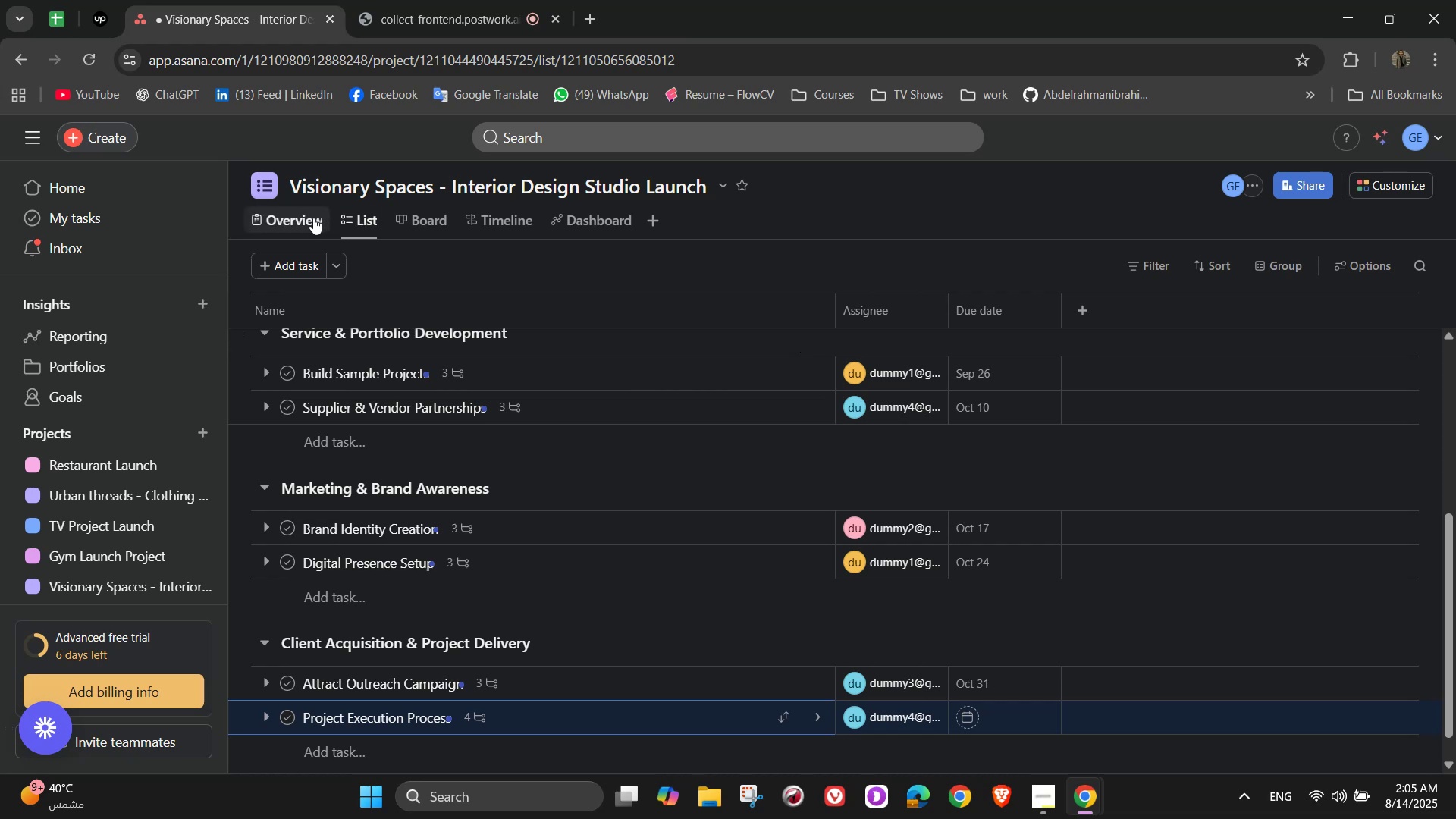 
scroll: coordinate [880, 497], scroll_direction: up, amount: 10.0
 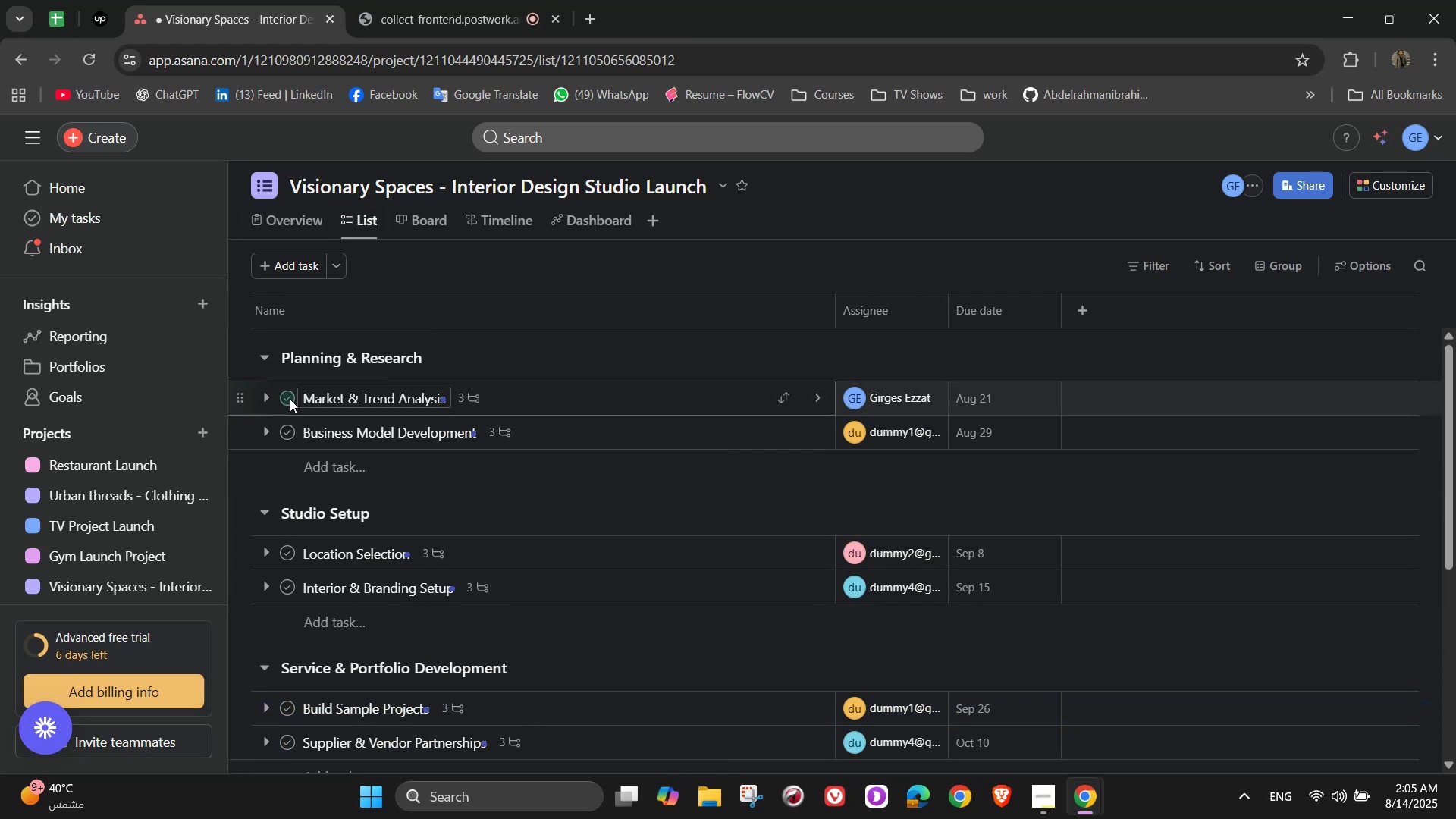 
double_click([286, 422])
 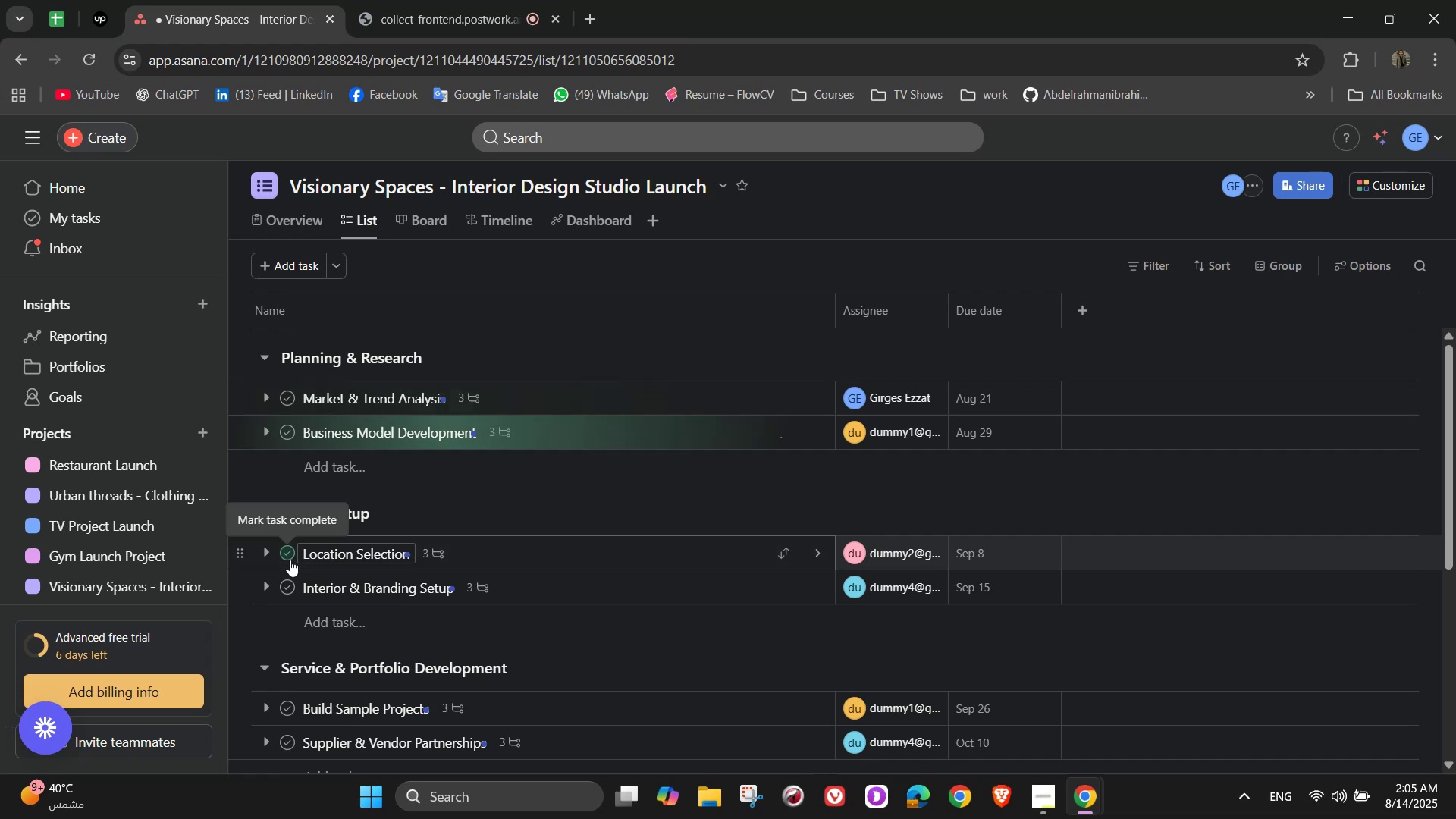 
double_click([286, 585])
 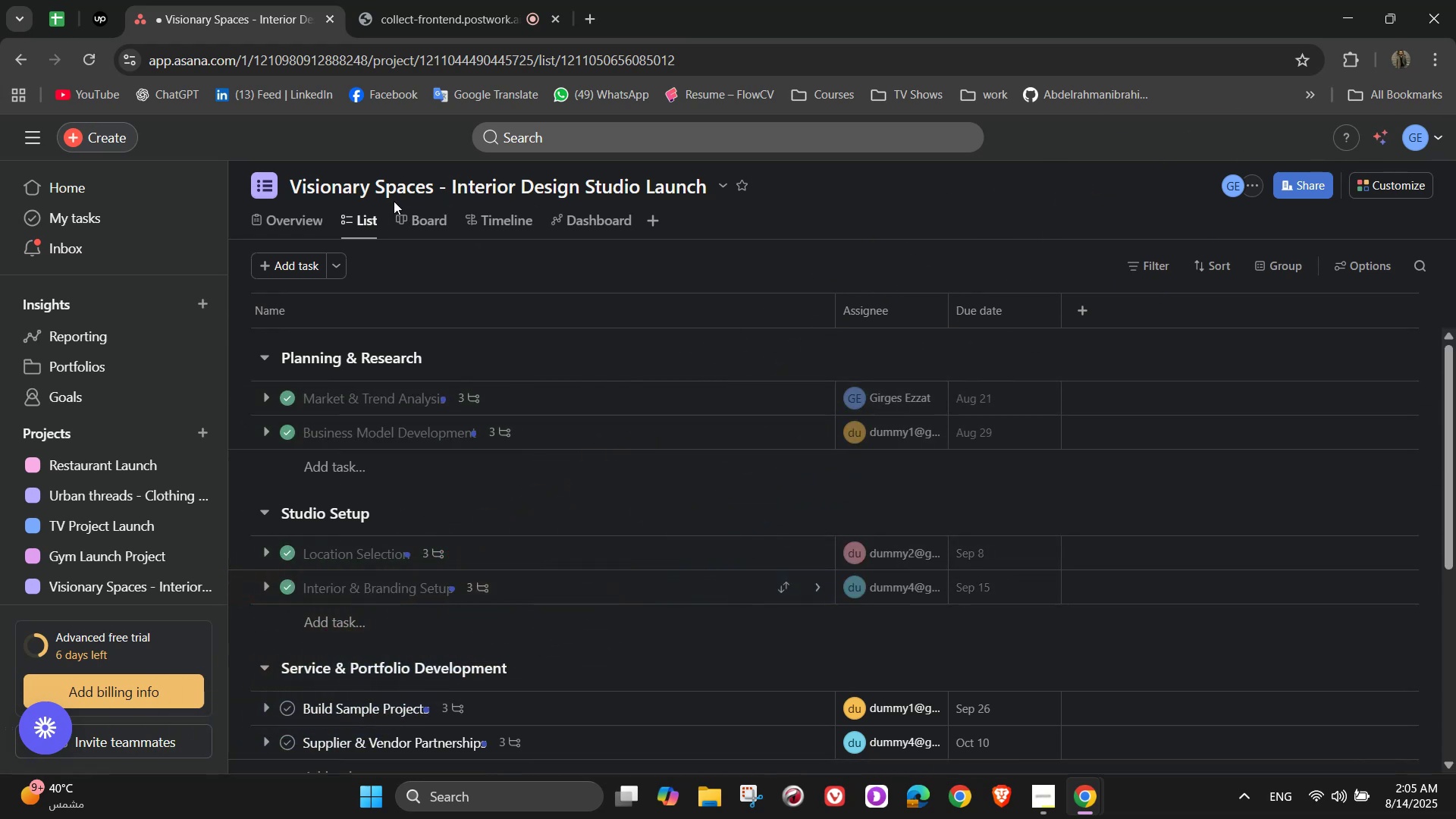 
left_click([290, 212])
 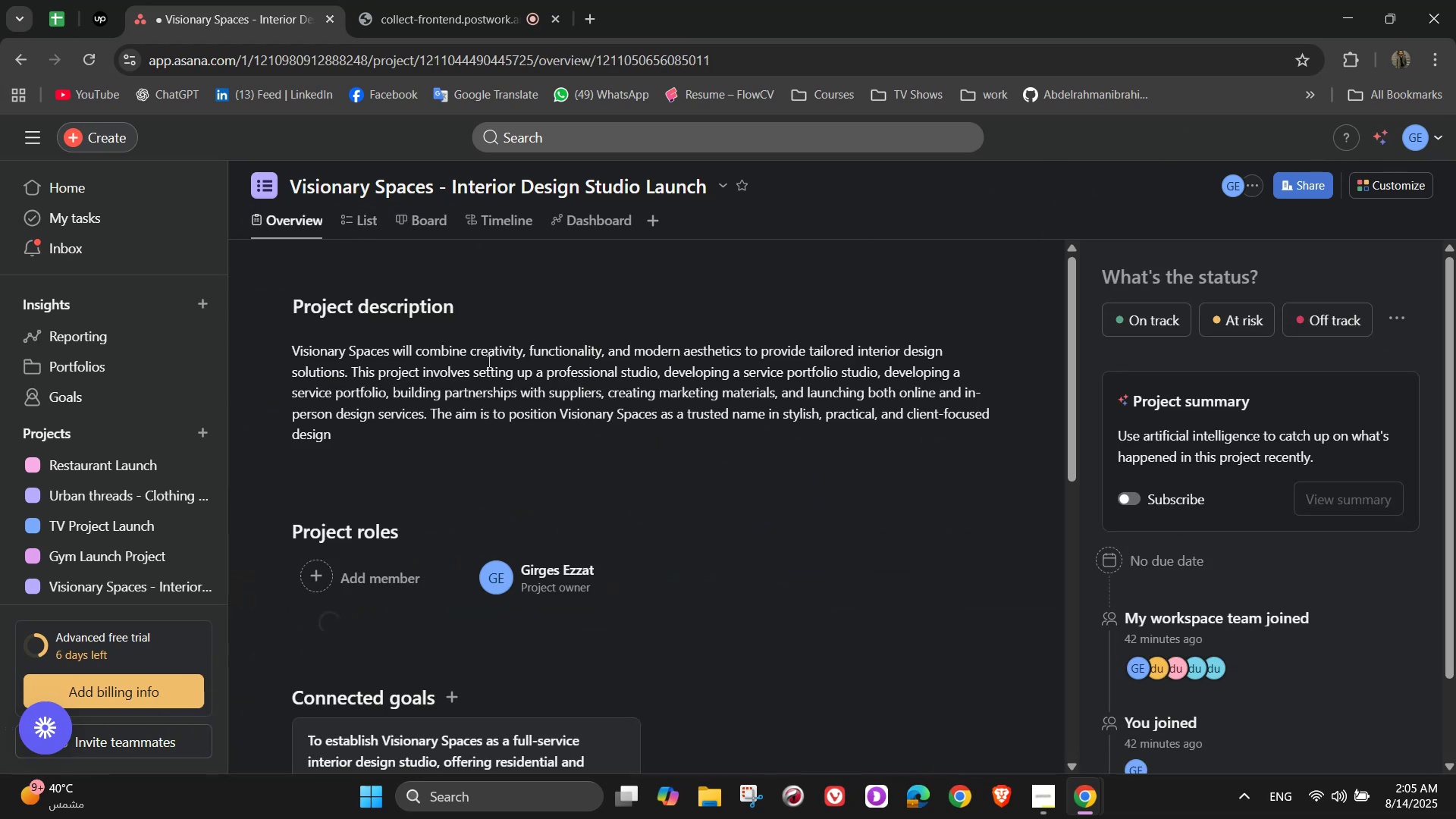 
scroll: coordinate [532, 365], scroll_direction: down, amount: 11.0
 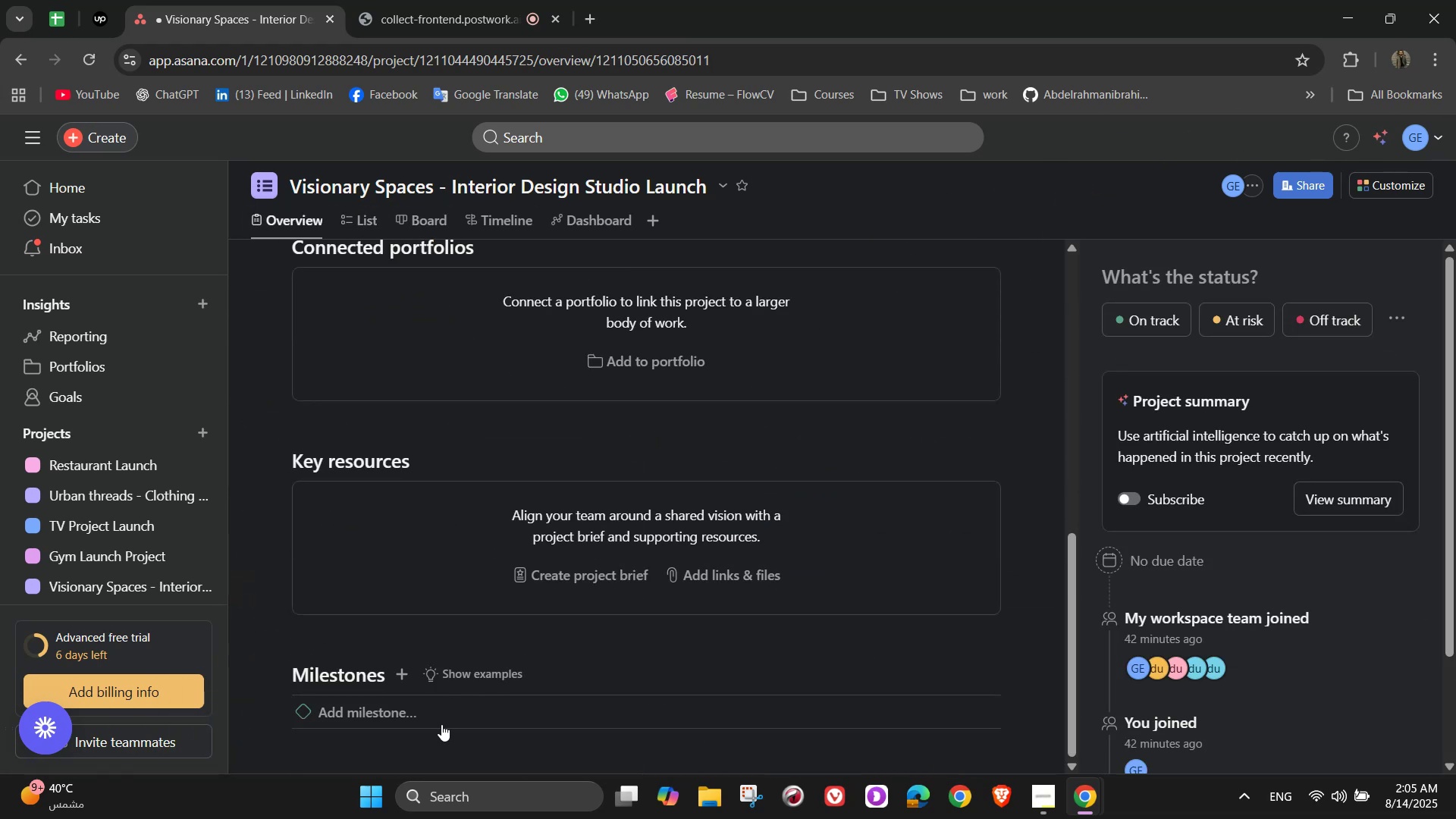 
left_click([431, 717])
 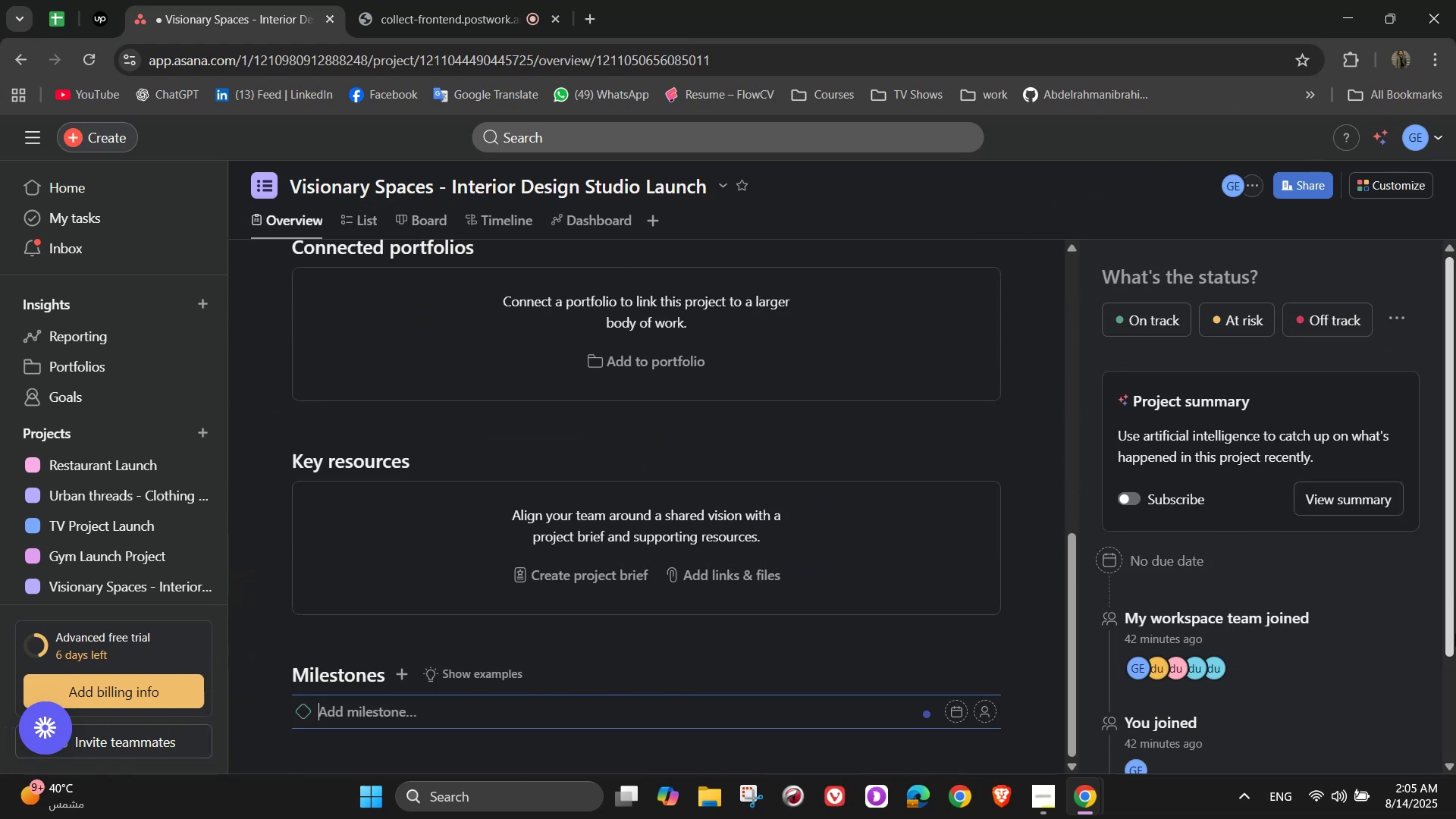 
type(Business Plan Approved)
 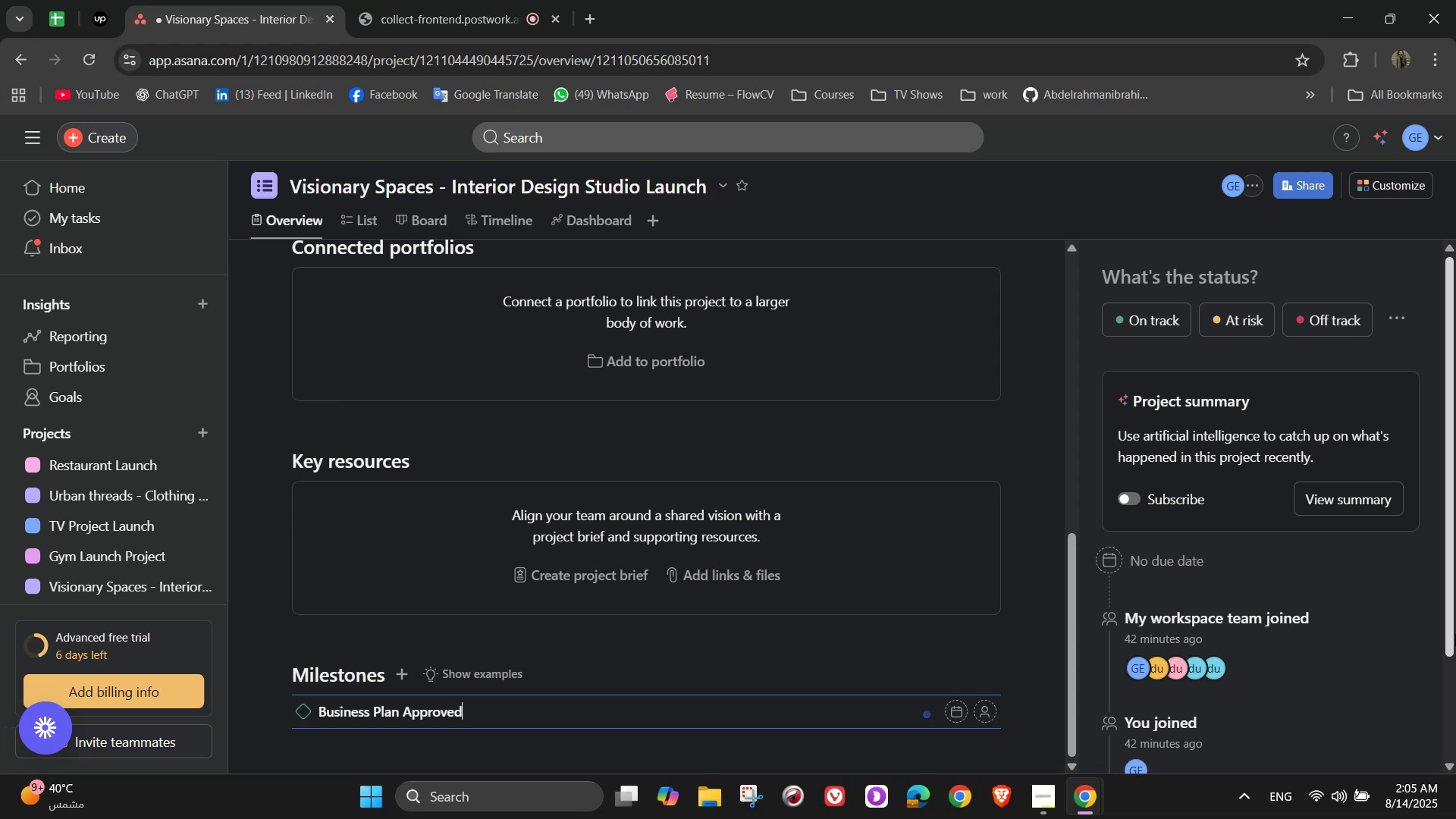 
left_click([990, 708])
 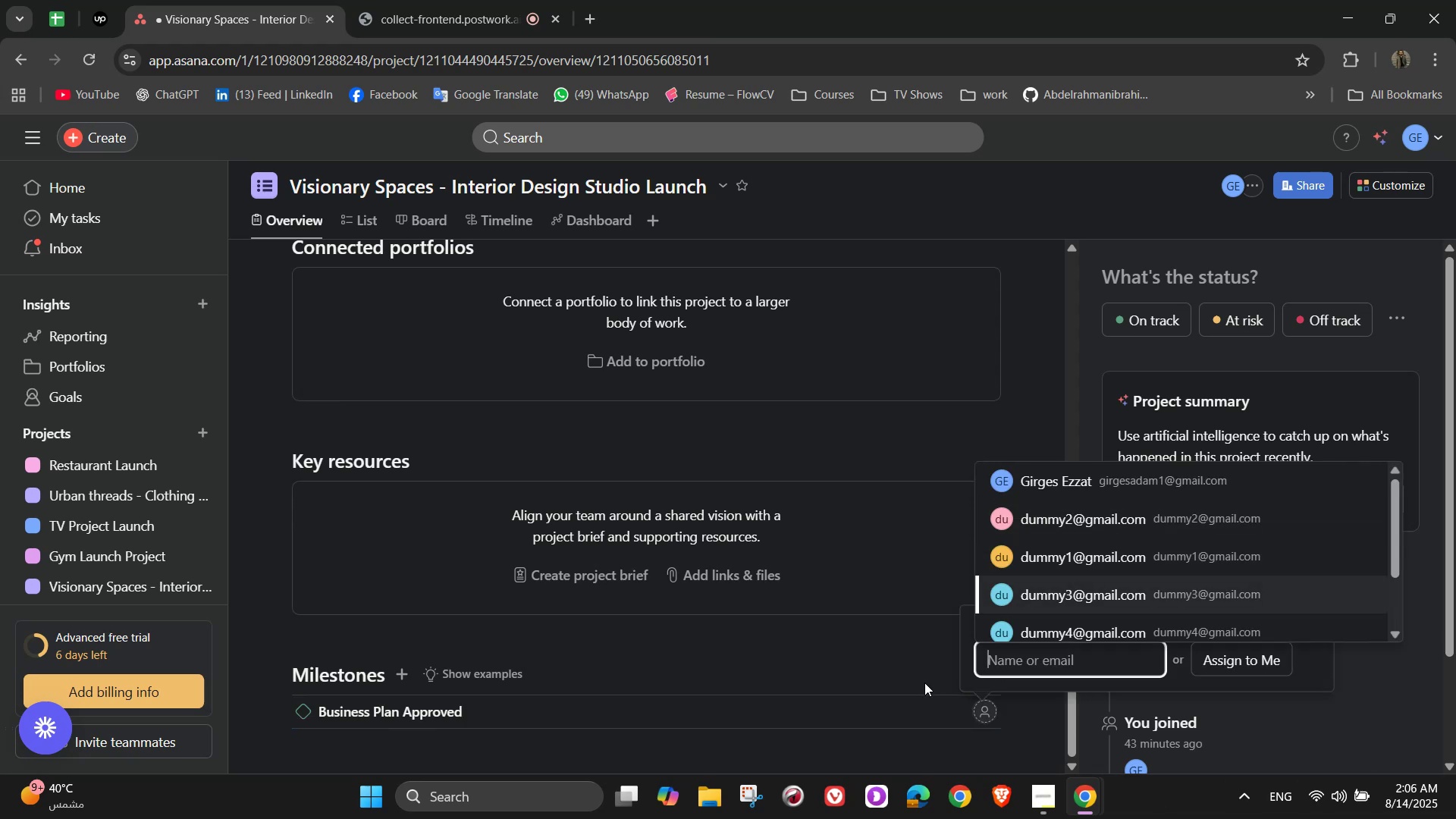 
left_click([596, 717])
 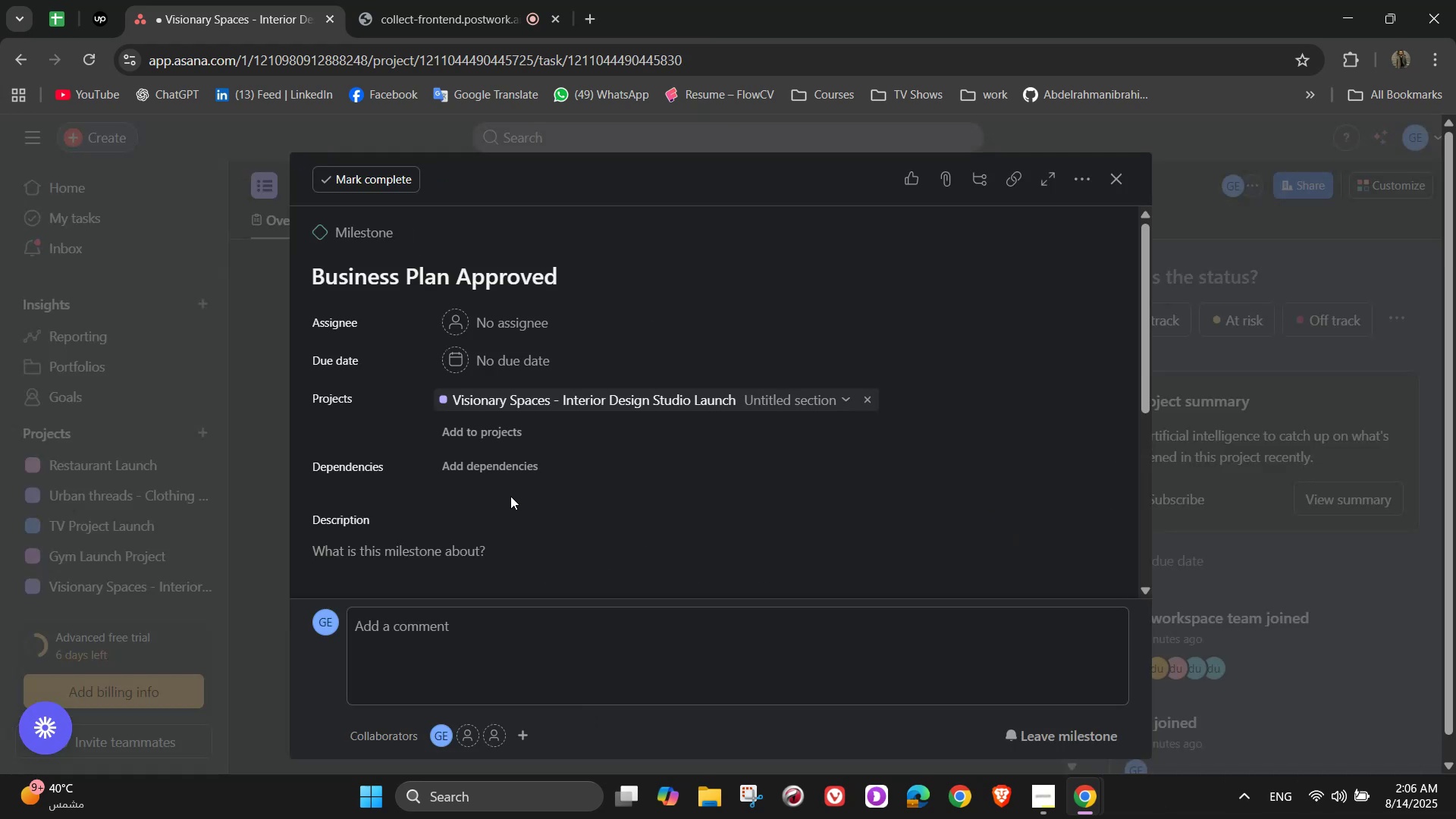 
left_click([517, 334])
 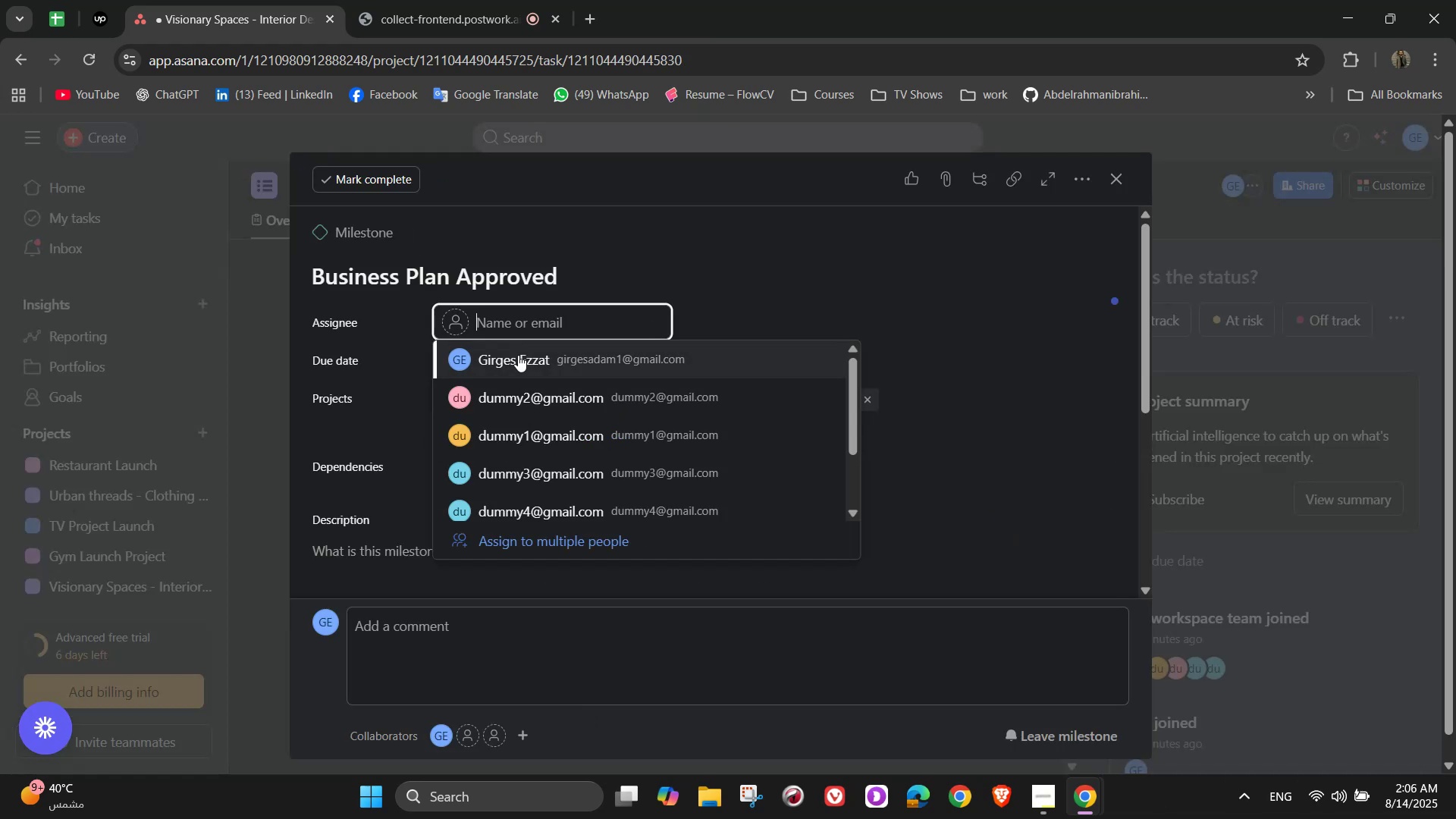 
left_click([518, 359])
 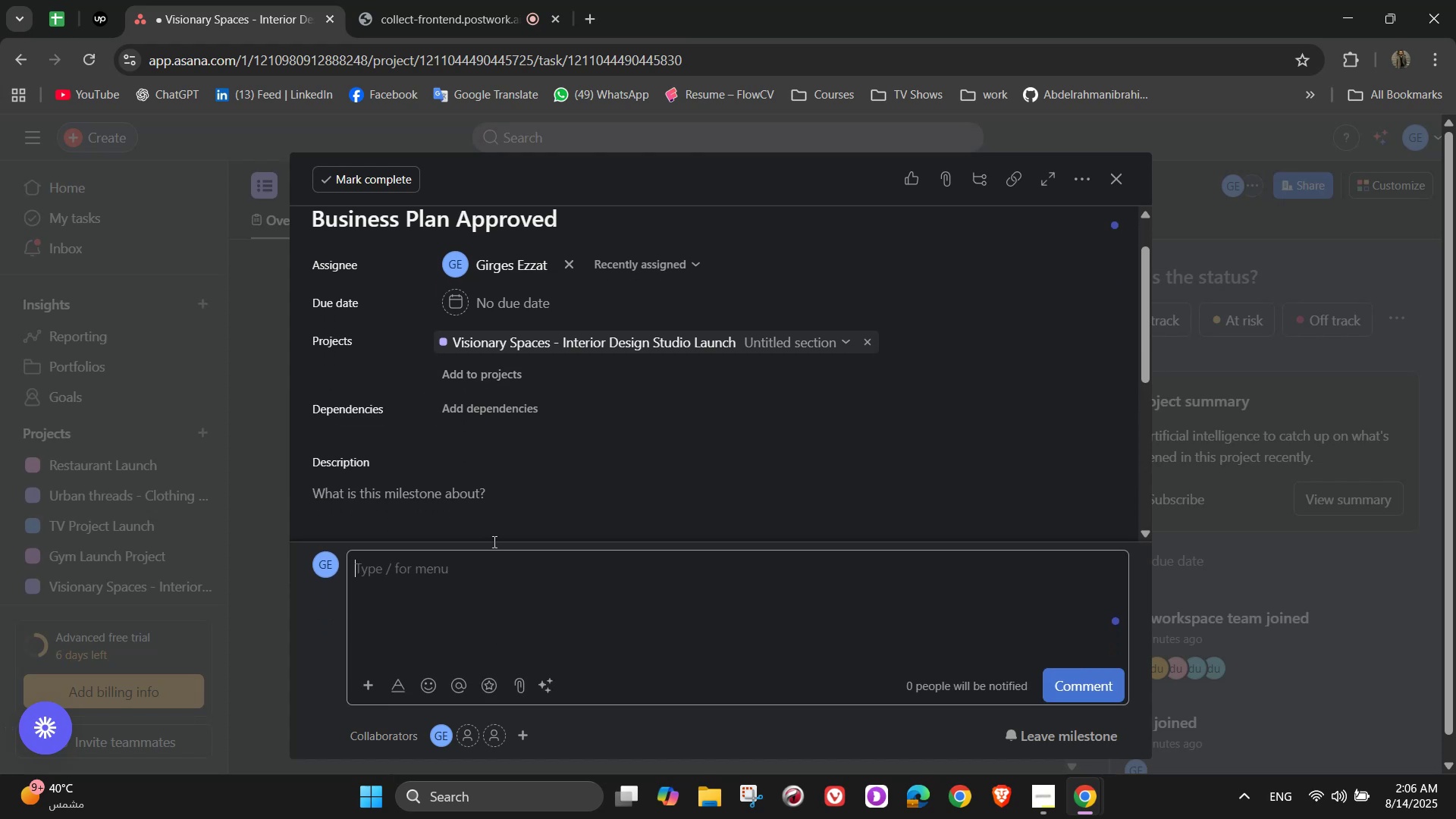 
left_click([513, 499])
 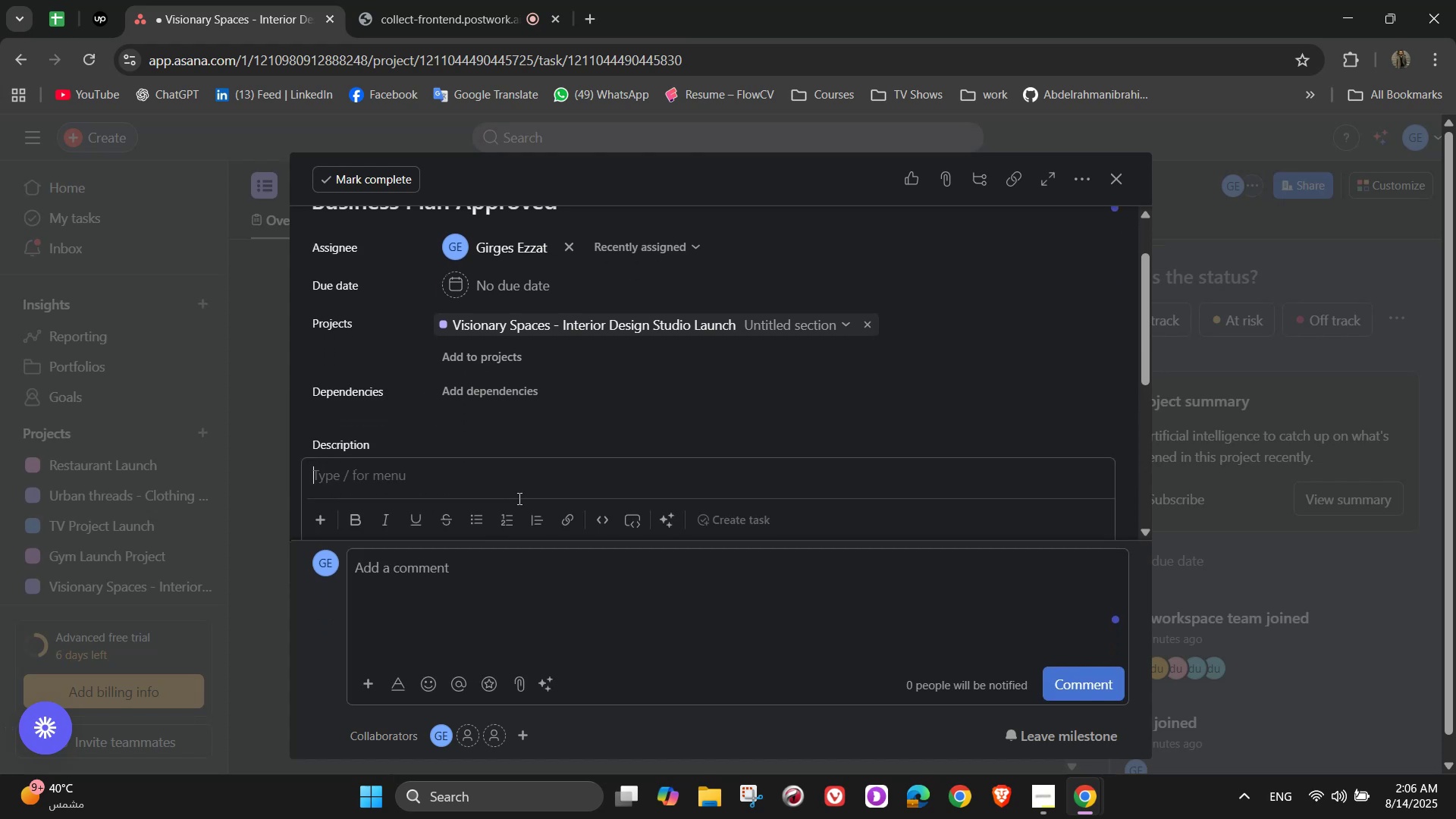 
scroll: coordinate [679, 438], scroll_direction: down, amount: 2.0
 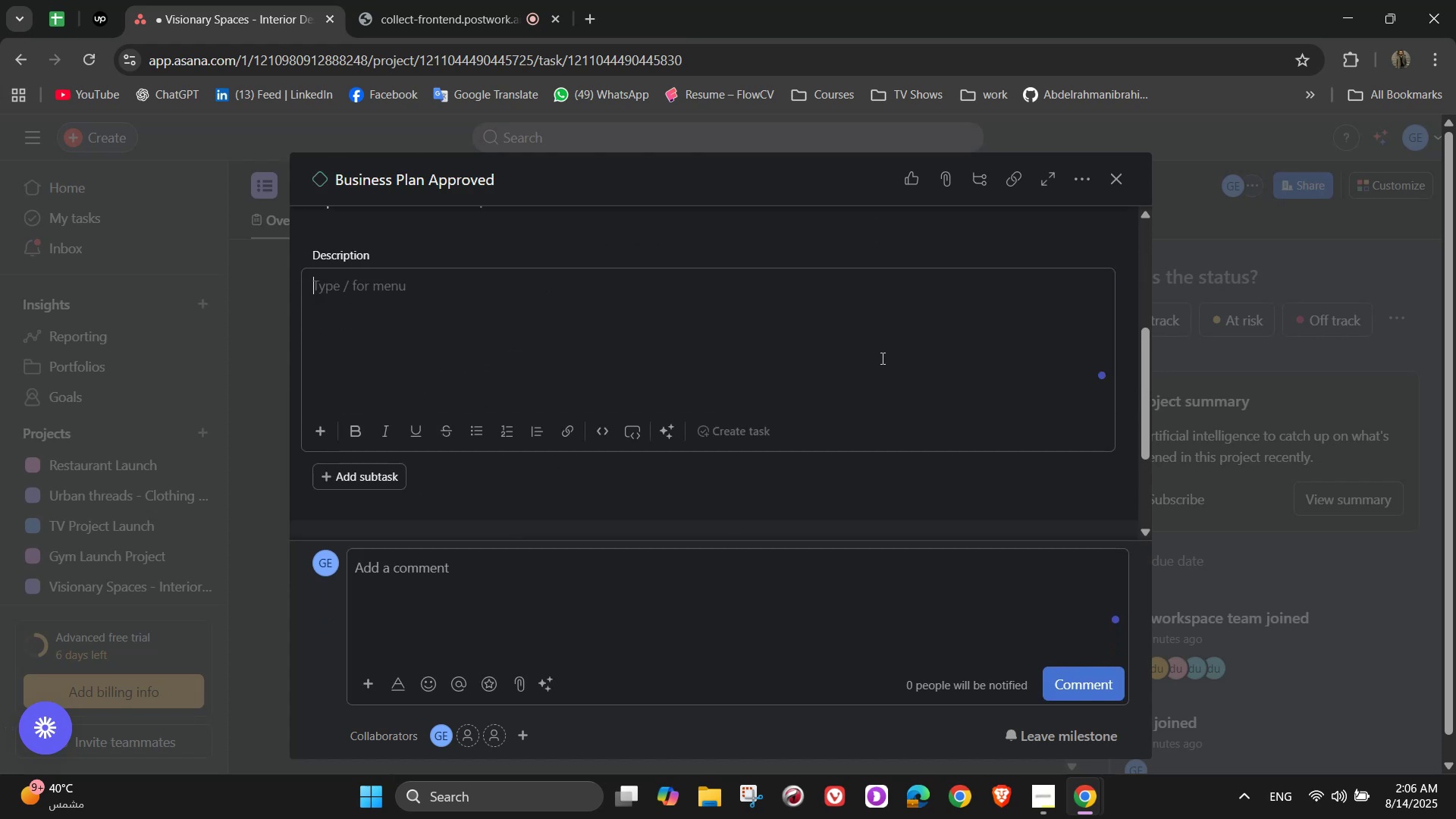 
type(BVra)
key(Backspace)
key(Backspace)
key(Backspace)
type(rand poso)
key(Backspace)
type(itioning, pricing, and service offerings finalized)
 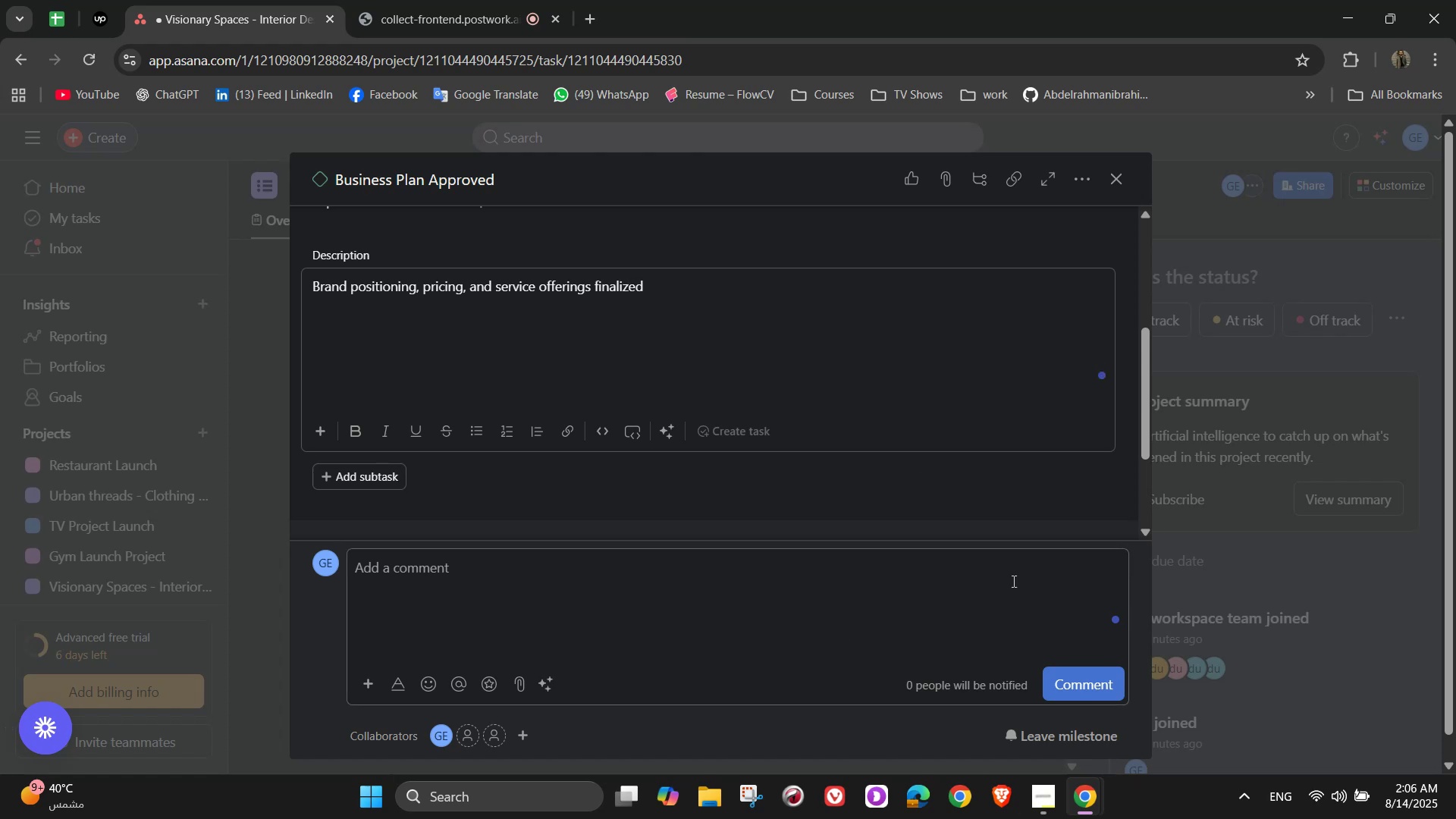 
scroll: coordinate [1045, 334], scroll_direction: up, amount: 5.0
 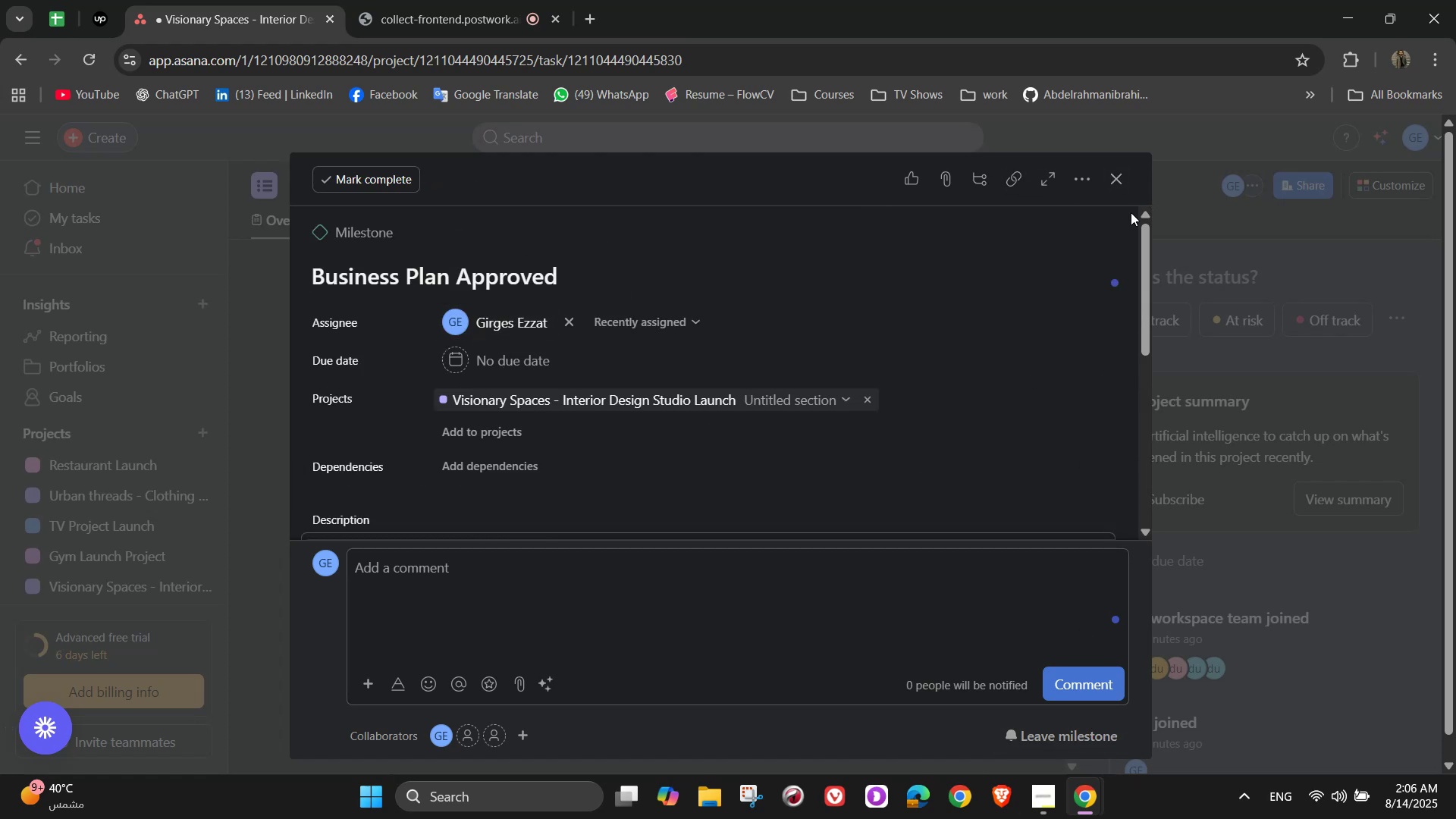 
scroll: coordinate [760, 522], scroll_direction: down, amount: 1.0
 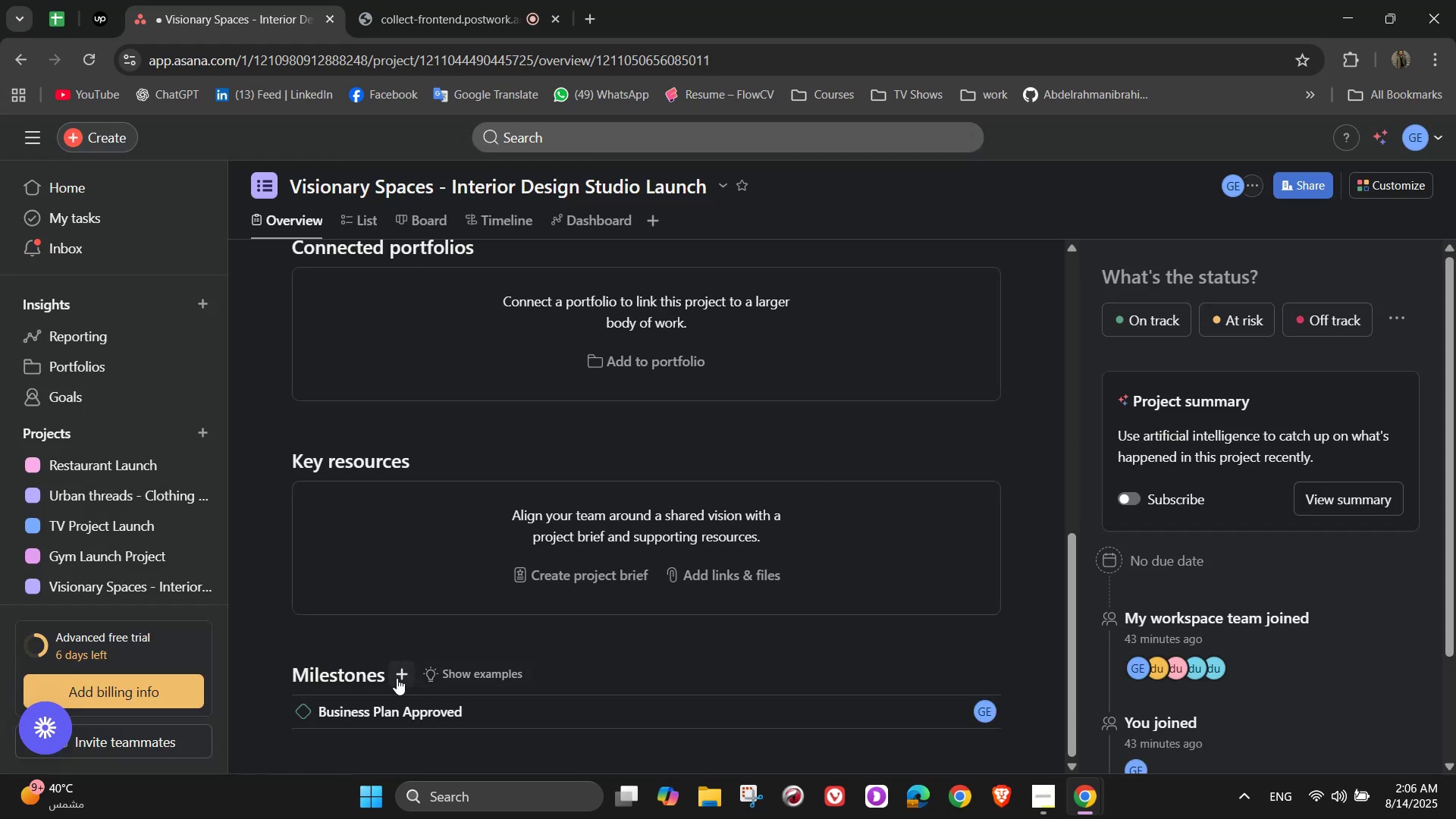 
left_click([397, 678])
 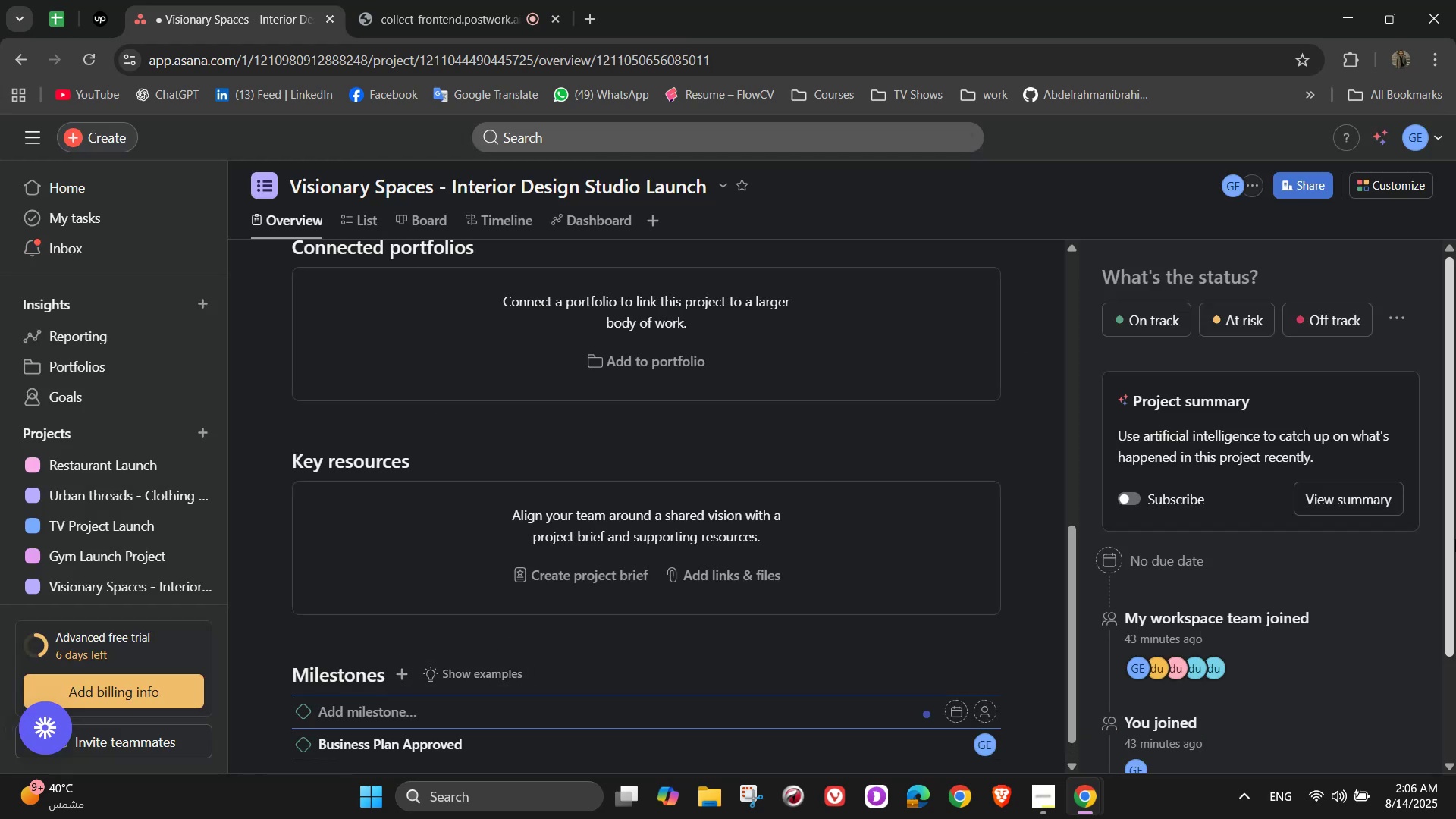 
type(Studio Location s)
key(Backspace)
type(Secured)
 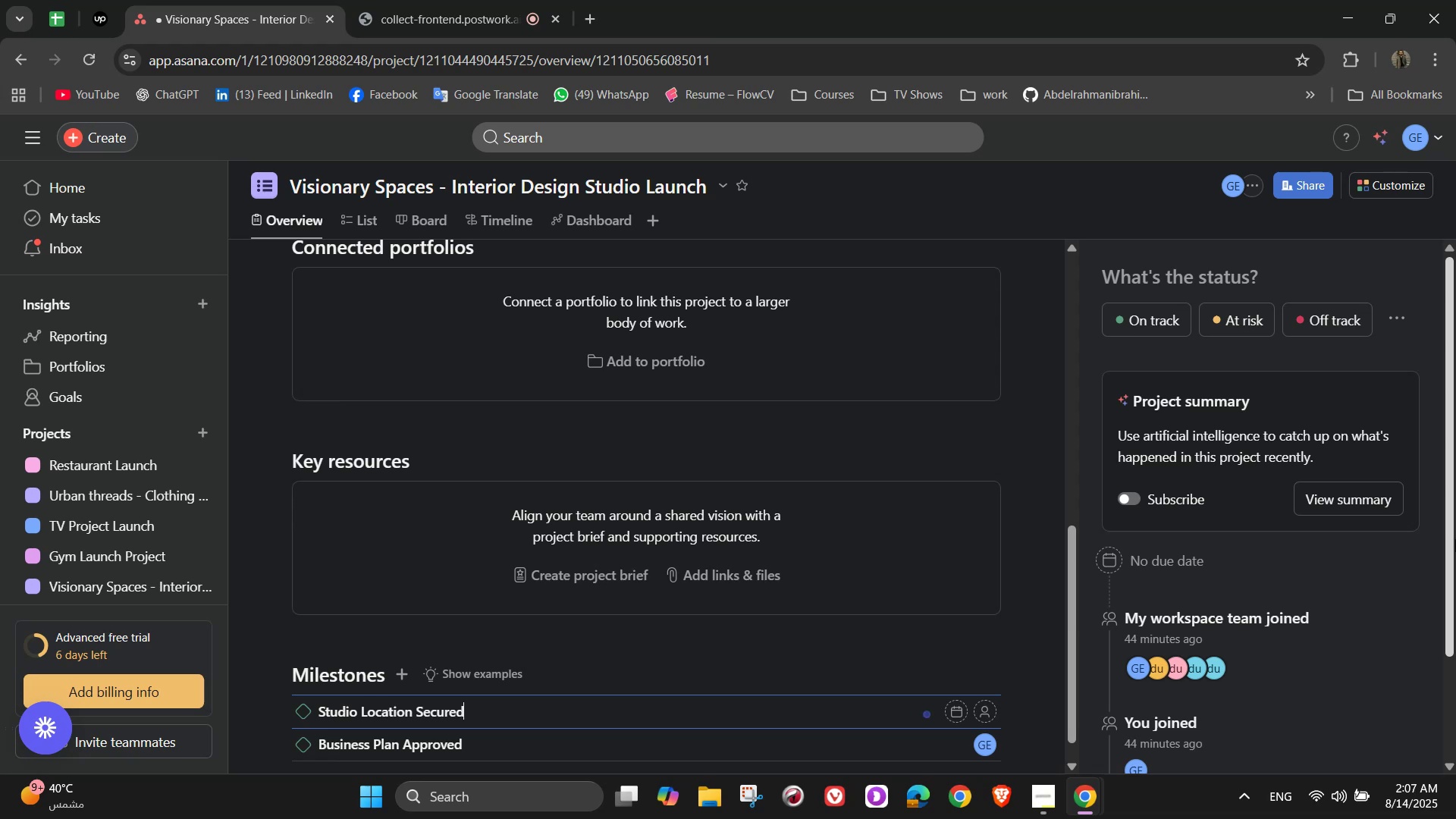 
wait(5.7)
 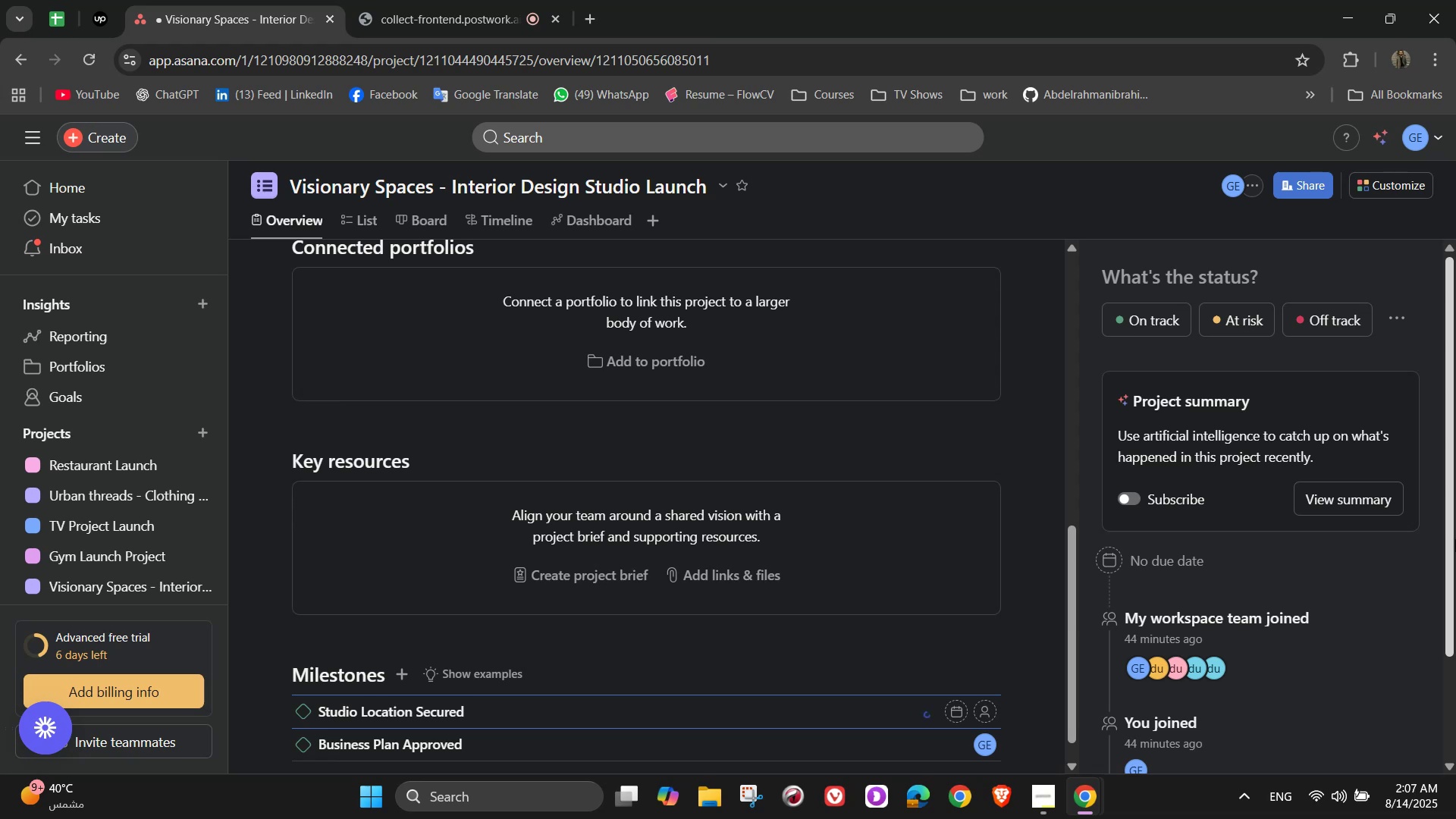 
left_click([492, 334])
 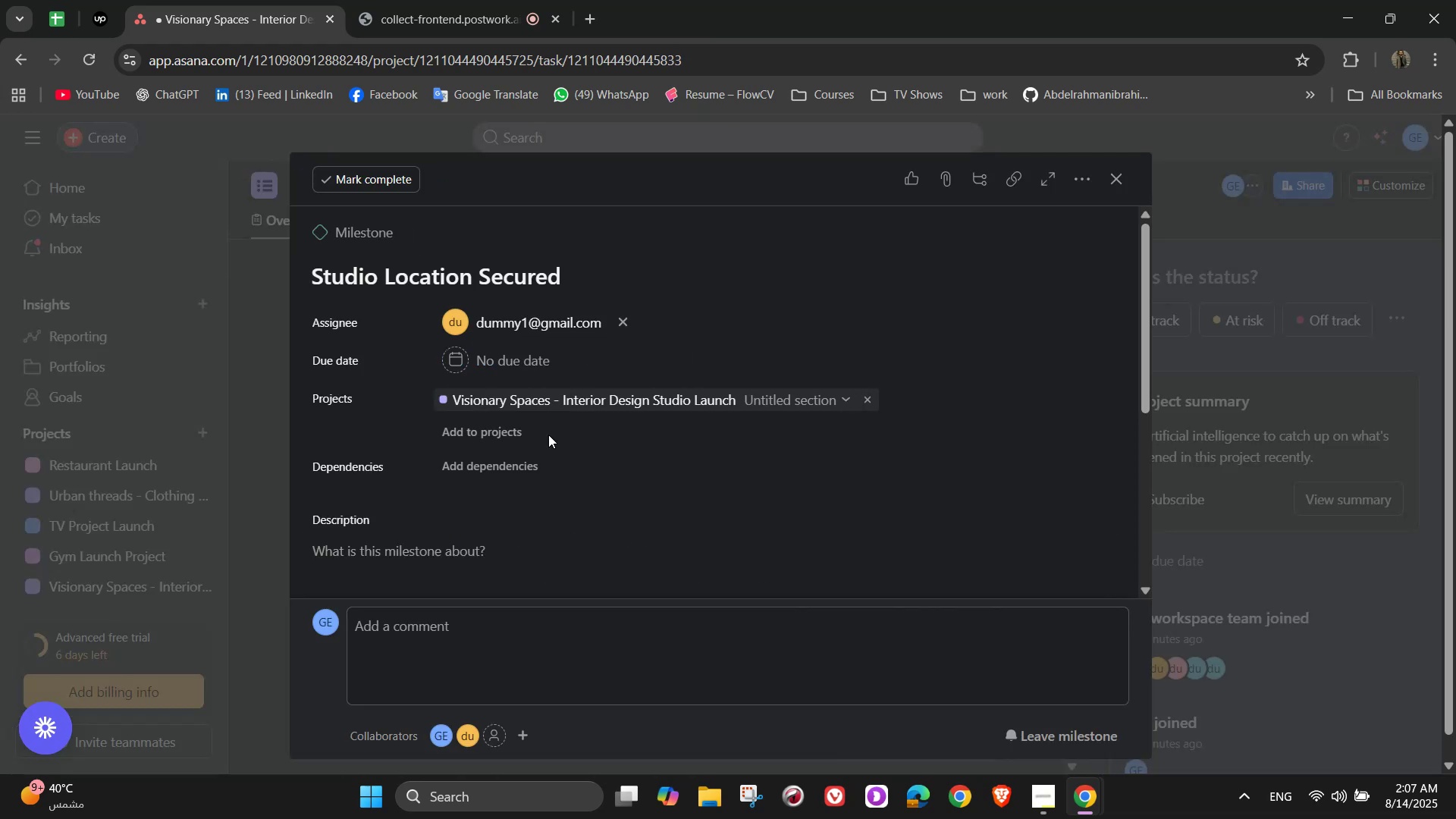 
scroll: coordinate [545, 404], scroll_direction: down, amount: 2.0
 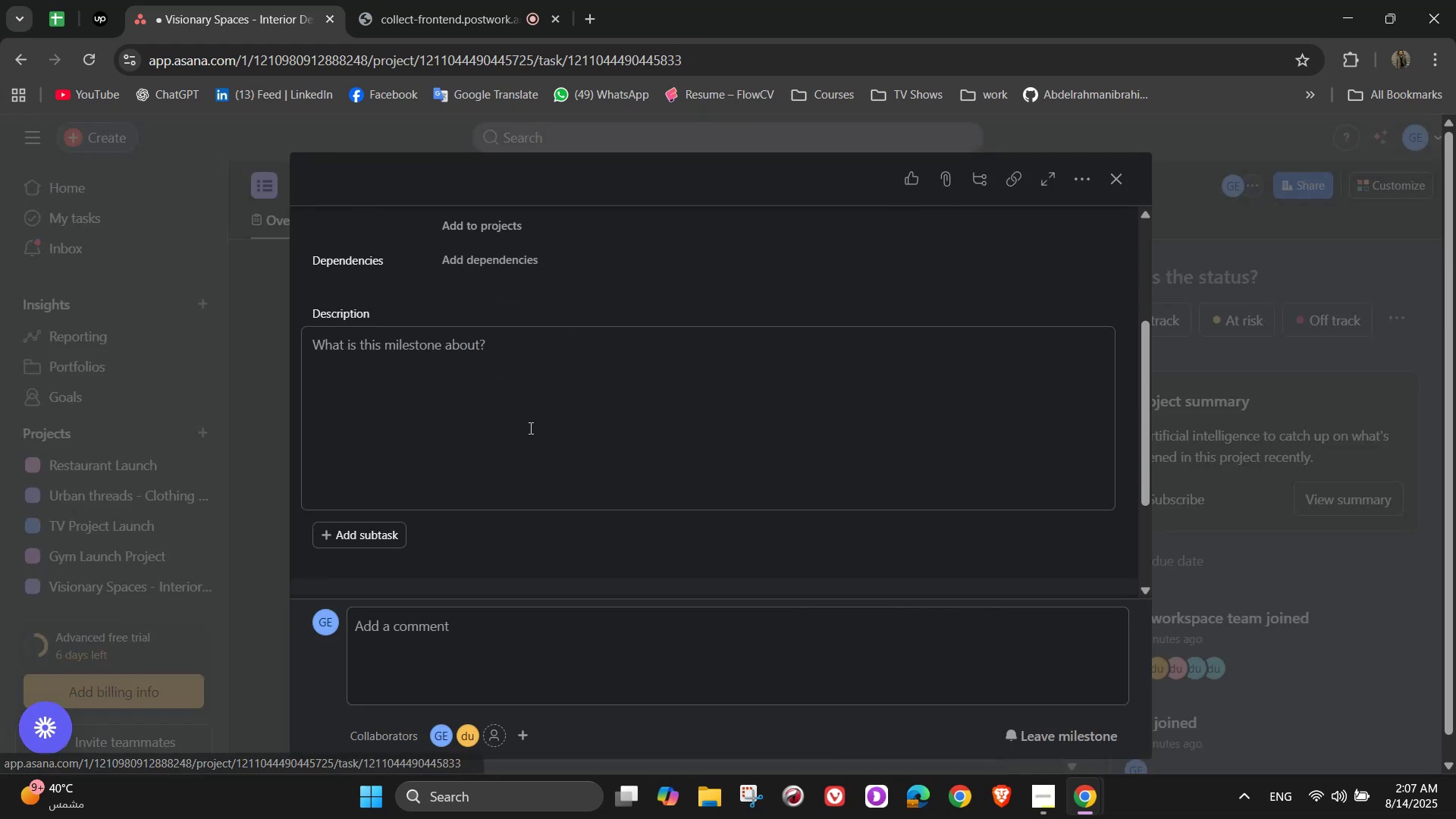 
left_click([527, 441])
 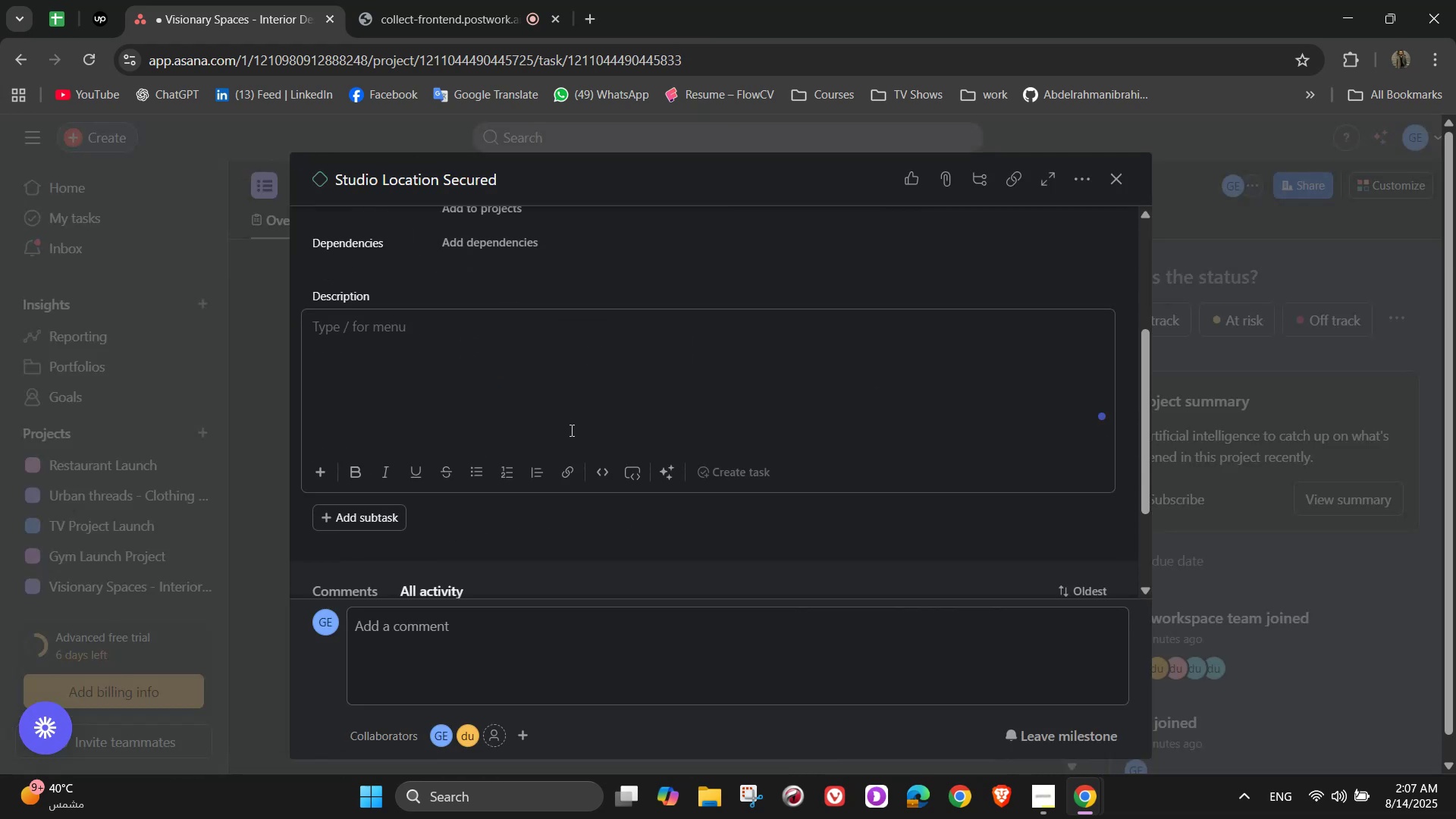 
type(Lease signed and design office ready)
 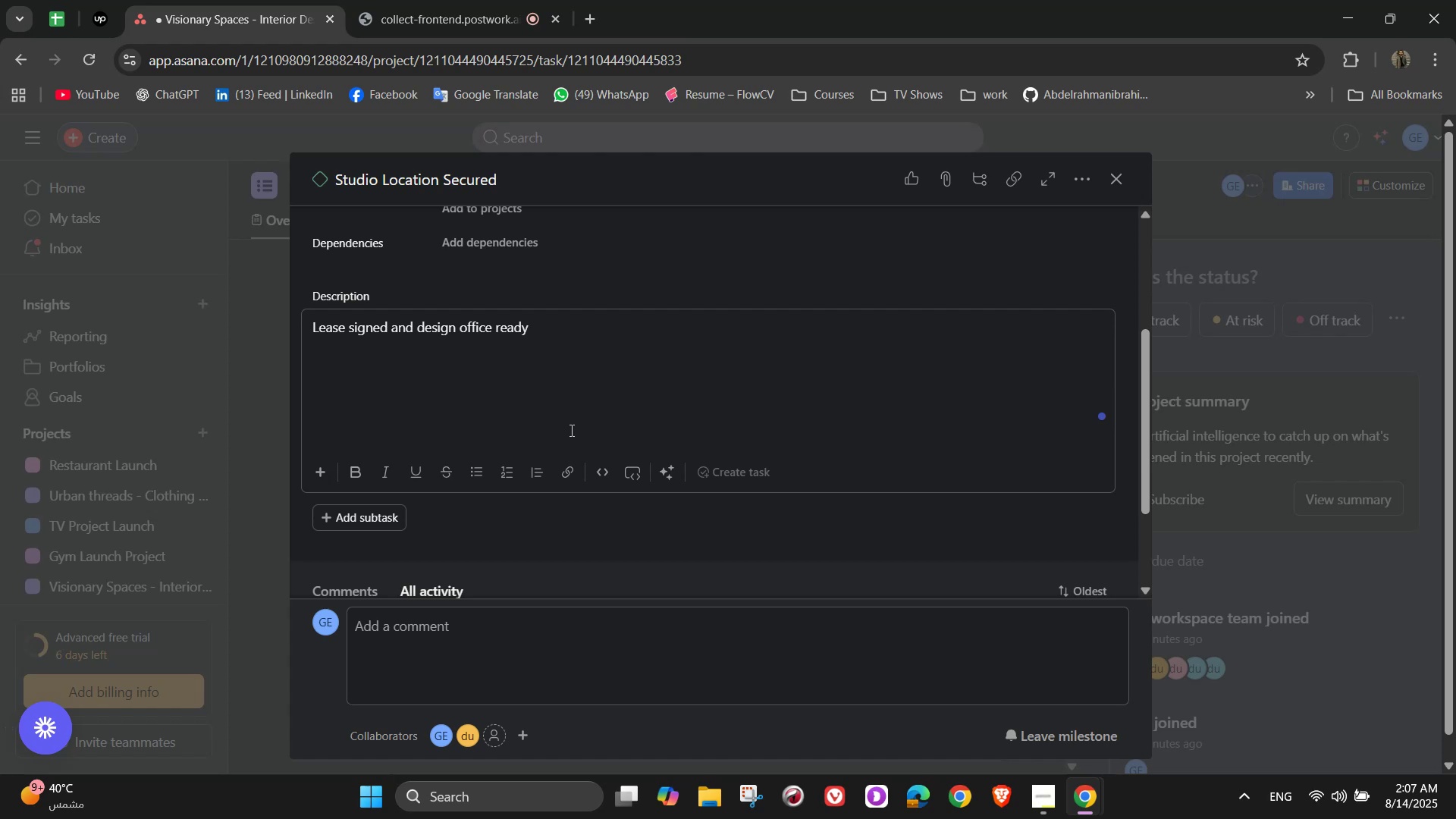 
wait(6.83)
 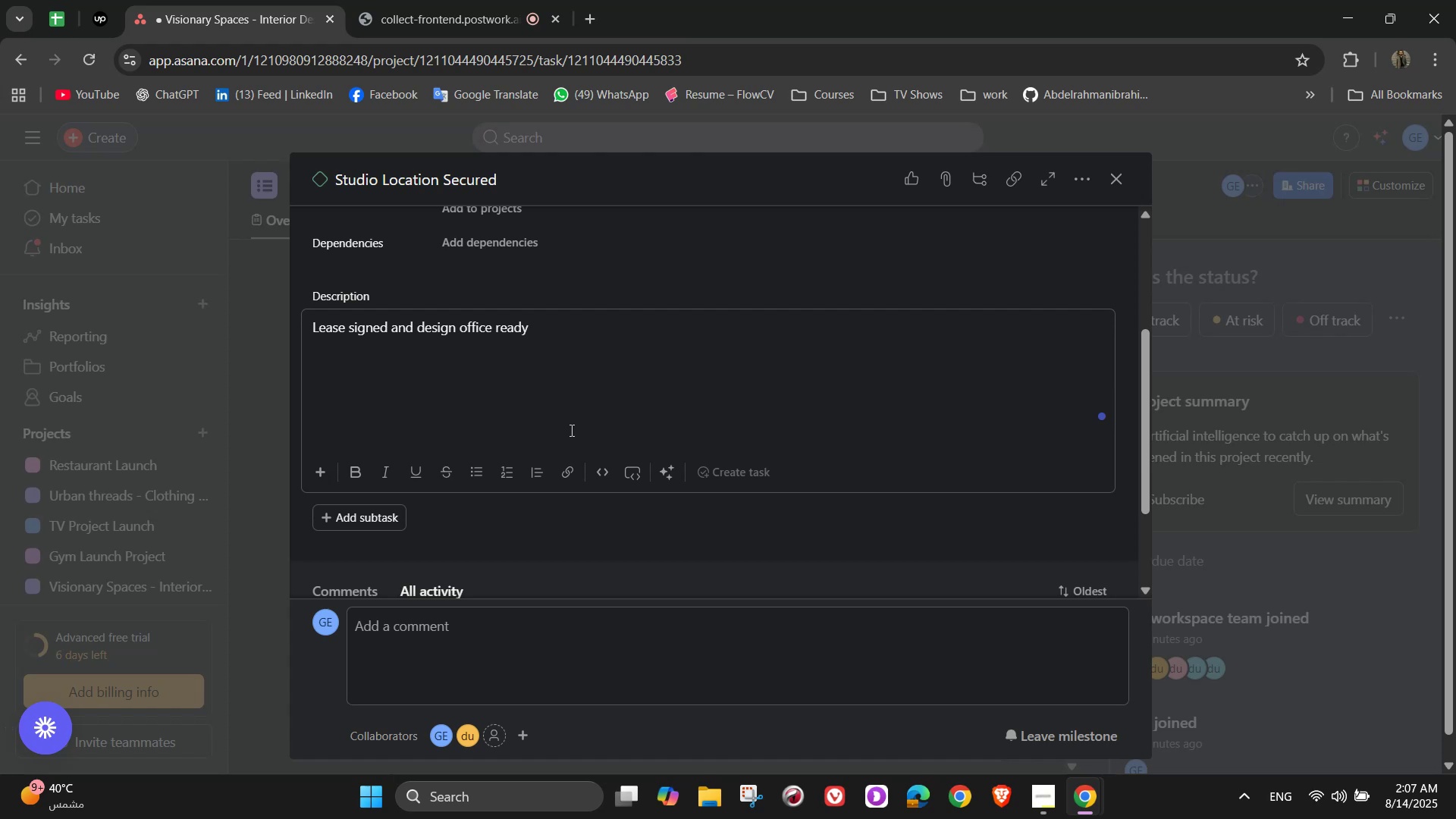 
left_click([1125, 173])
 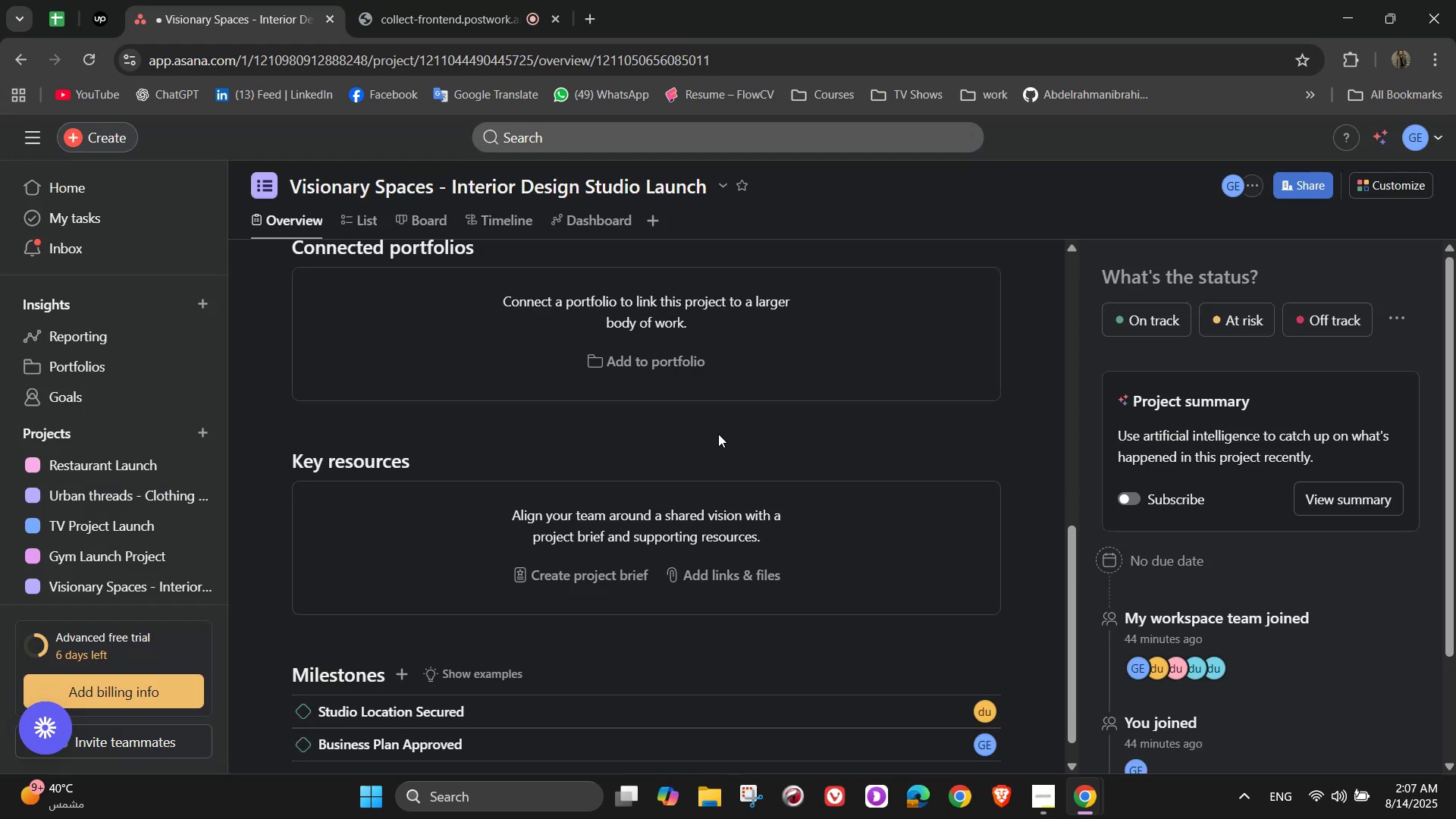 
scroll: coordinate [572, 555], scroll_direction: down, amount: 2.0
 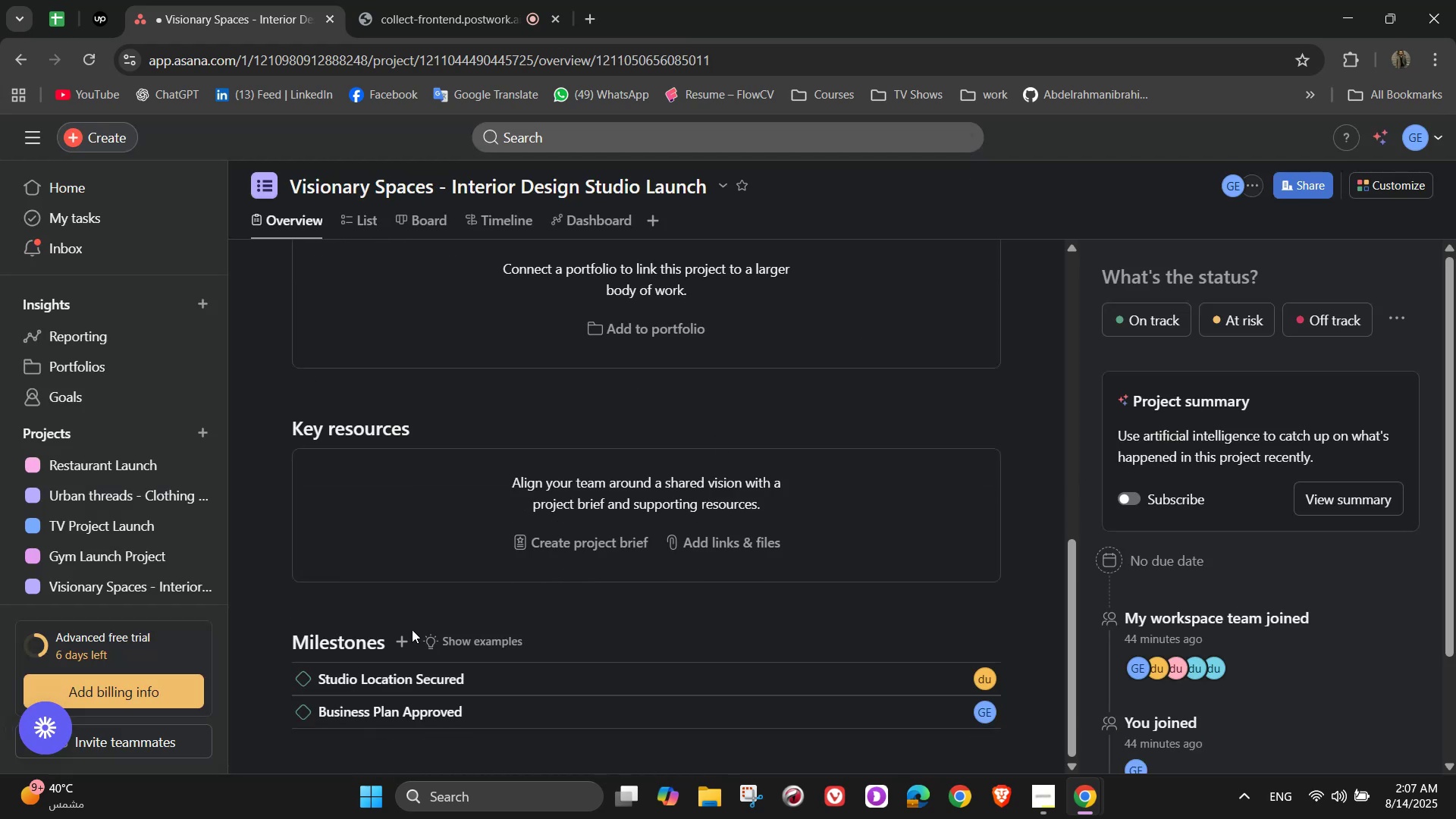 
left_click([402, 633])
 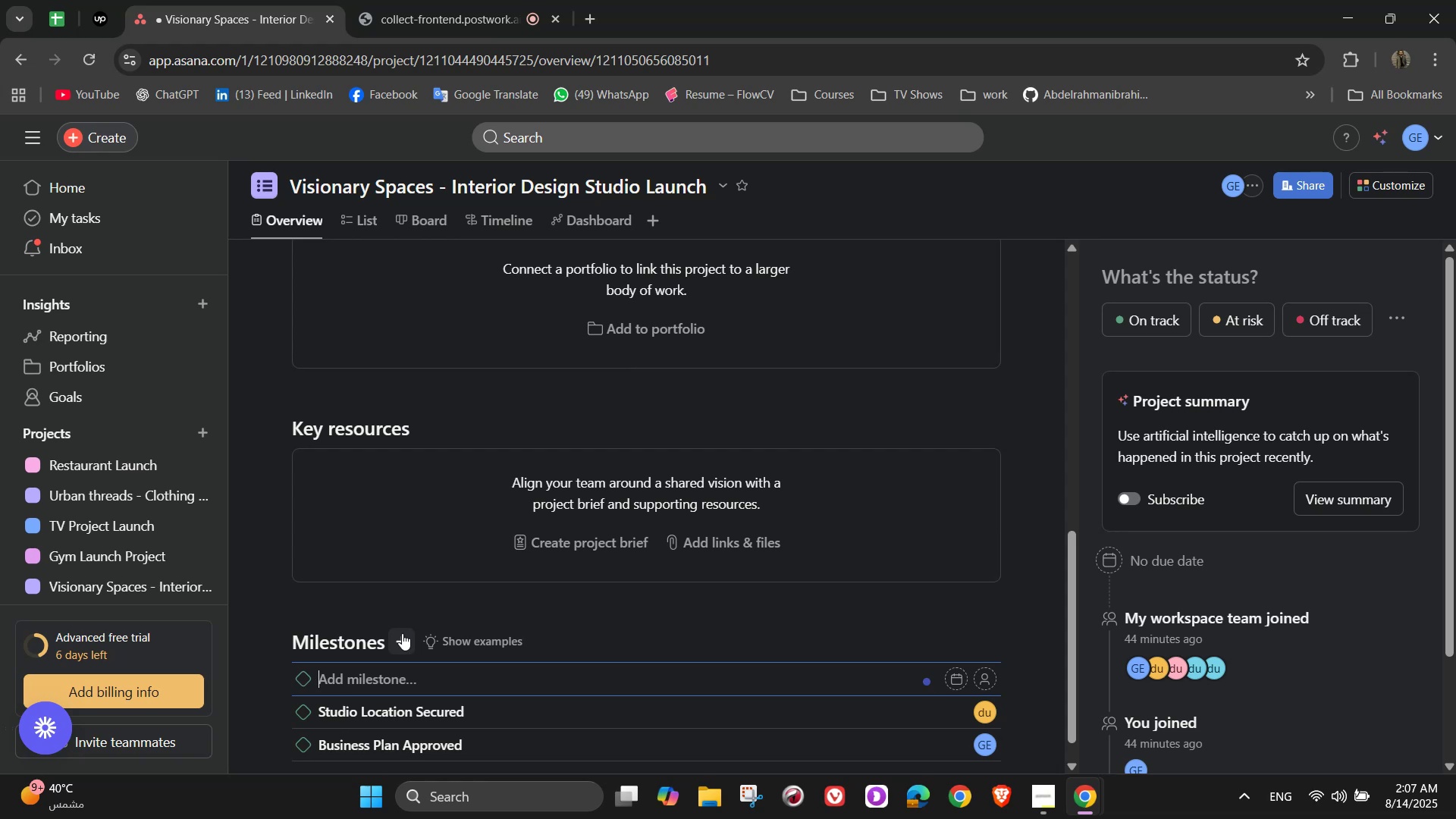 
wait(11.1)
 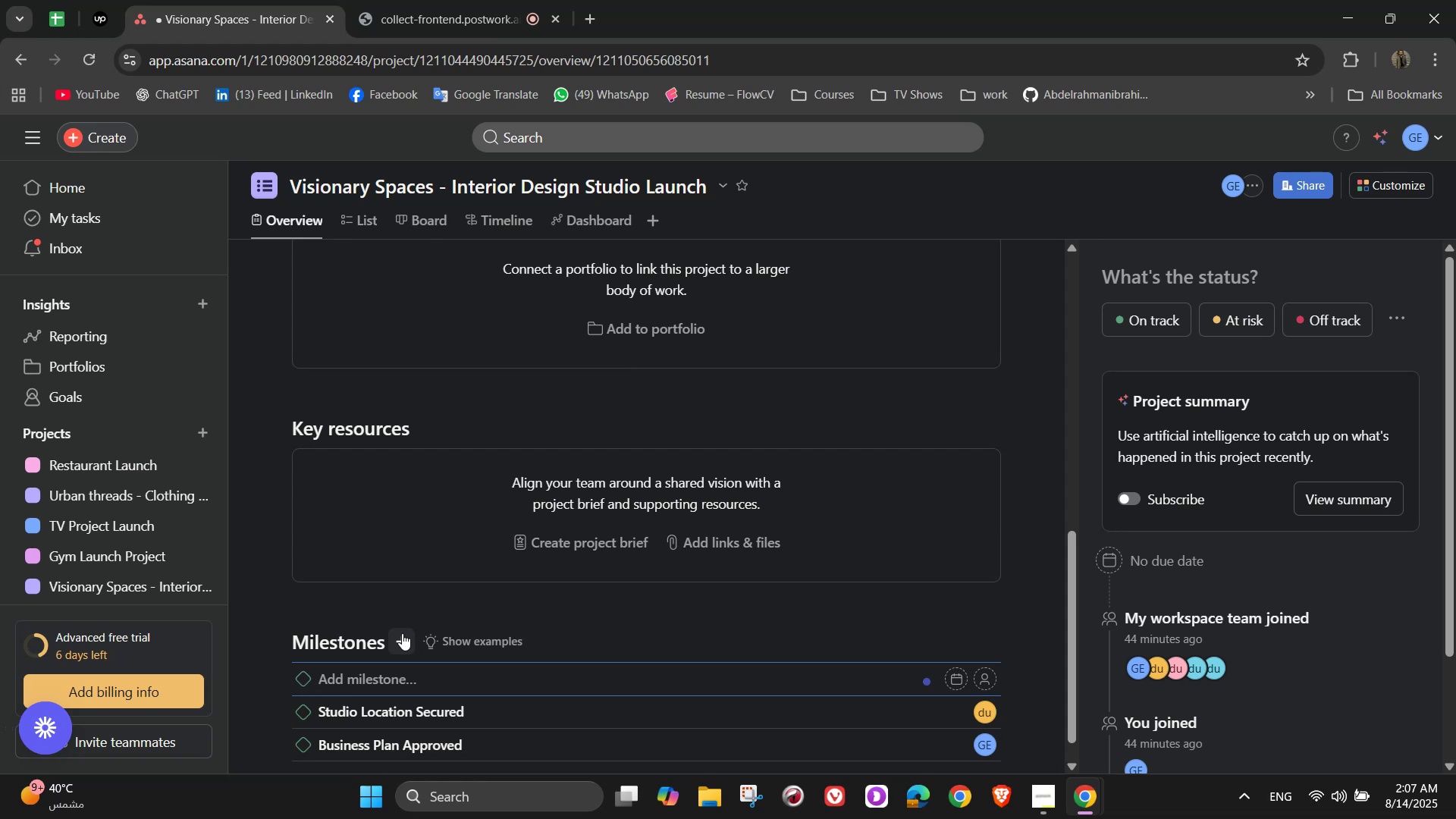 
type(Supplier & Partner Network)
 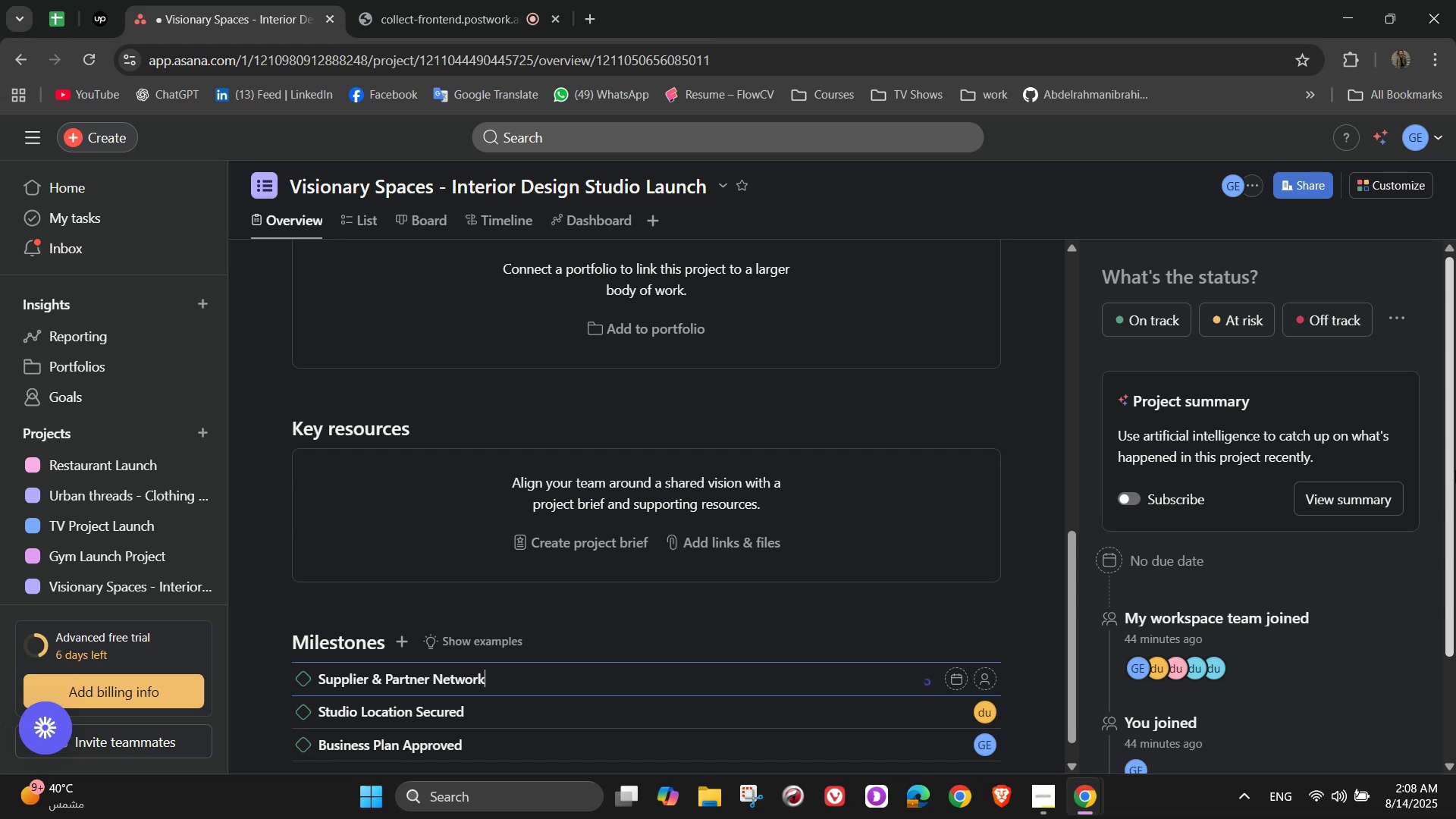 
type( Established)
 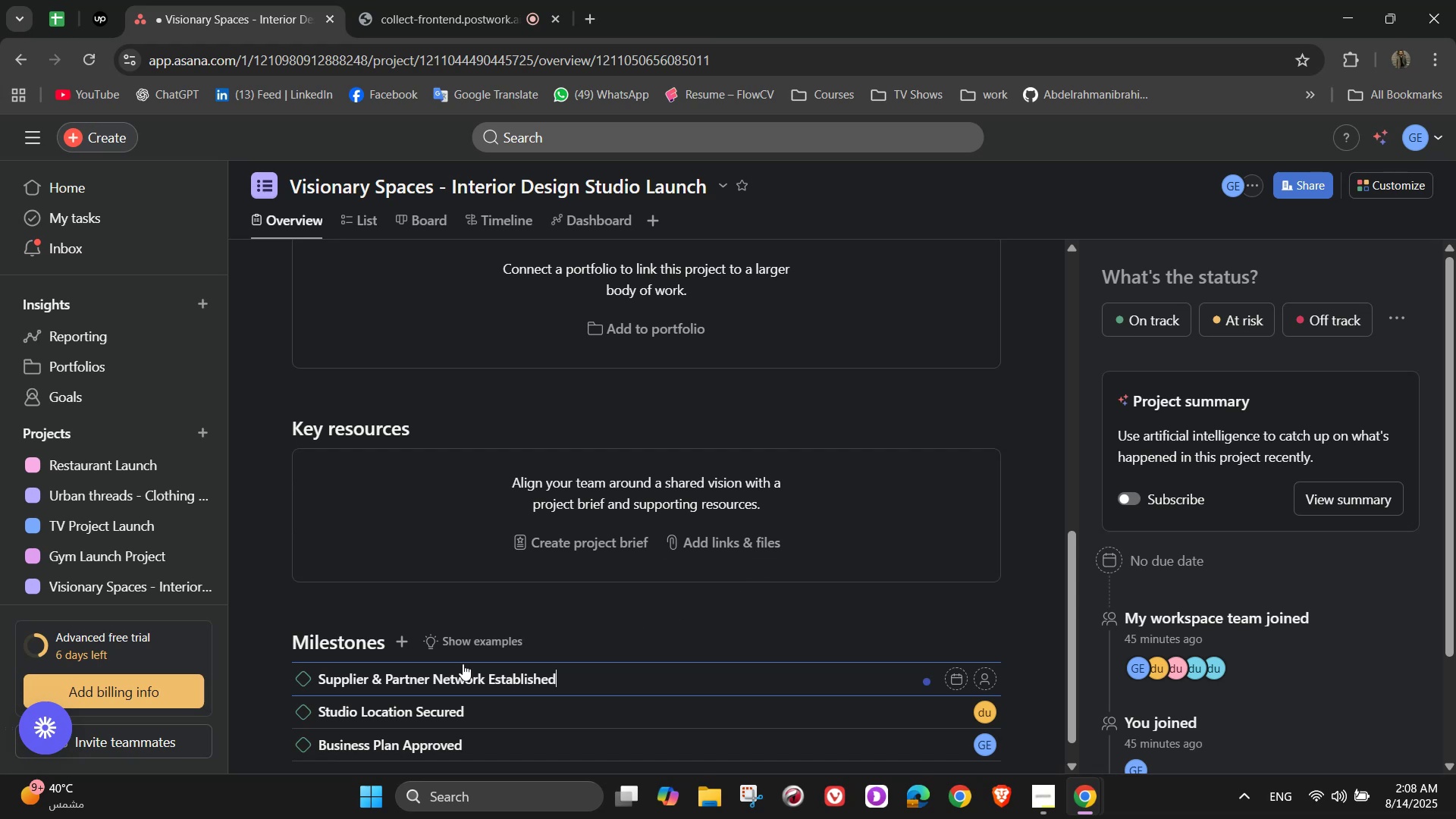 
left_click([435, 683])
 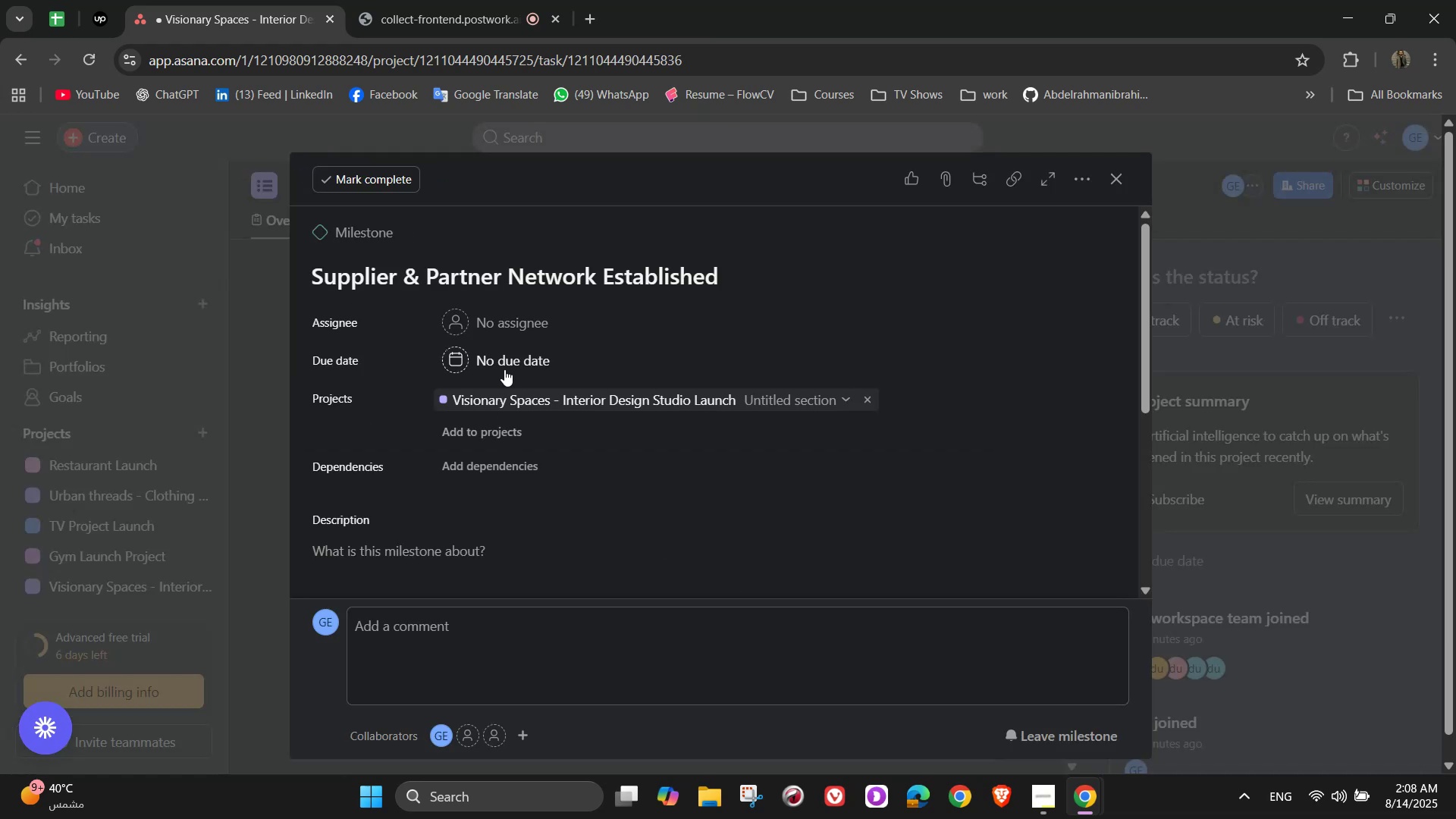 
left_click([492, 318])
 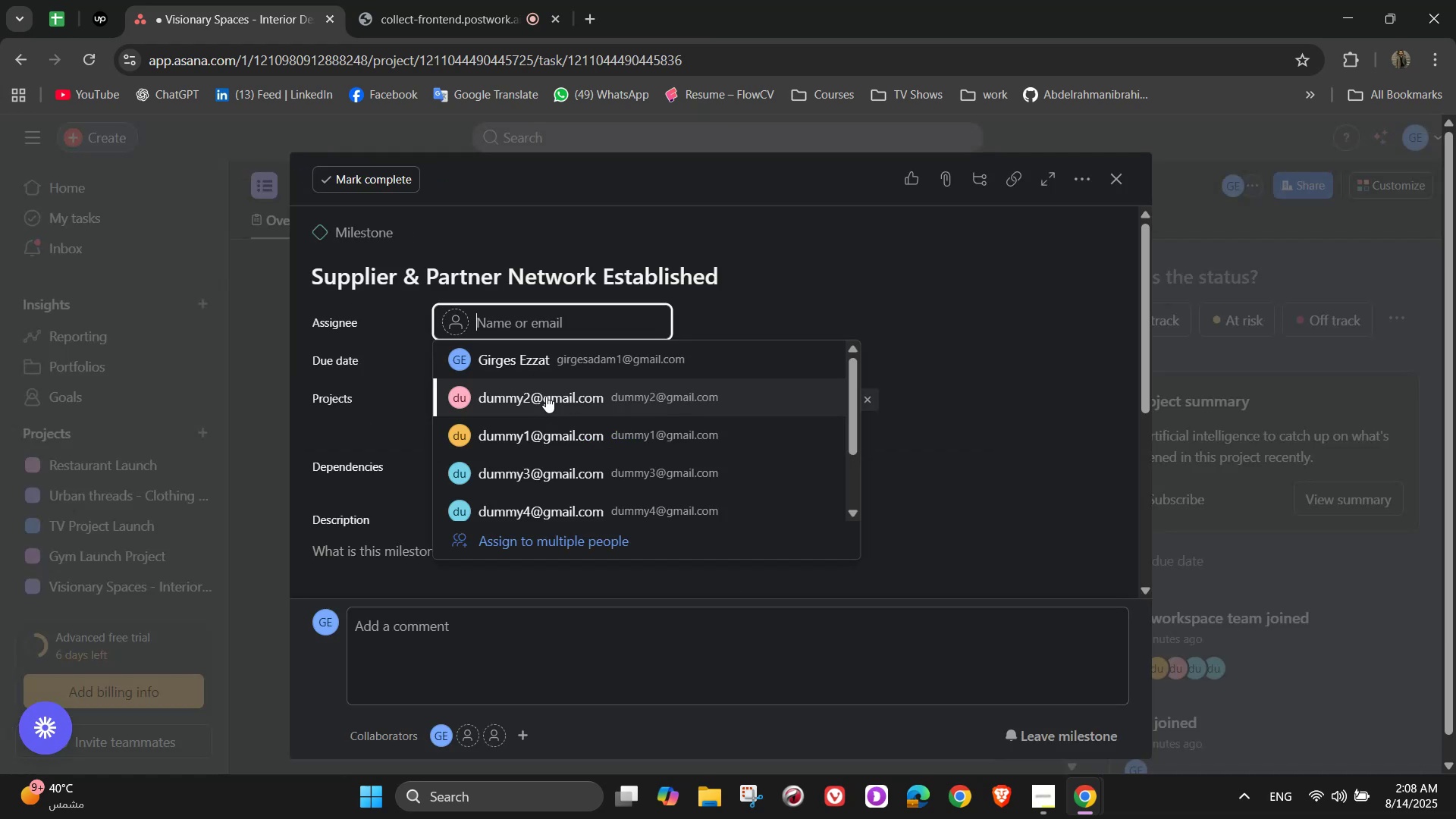 
left_click([545, 396])
 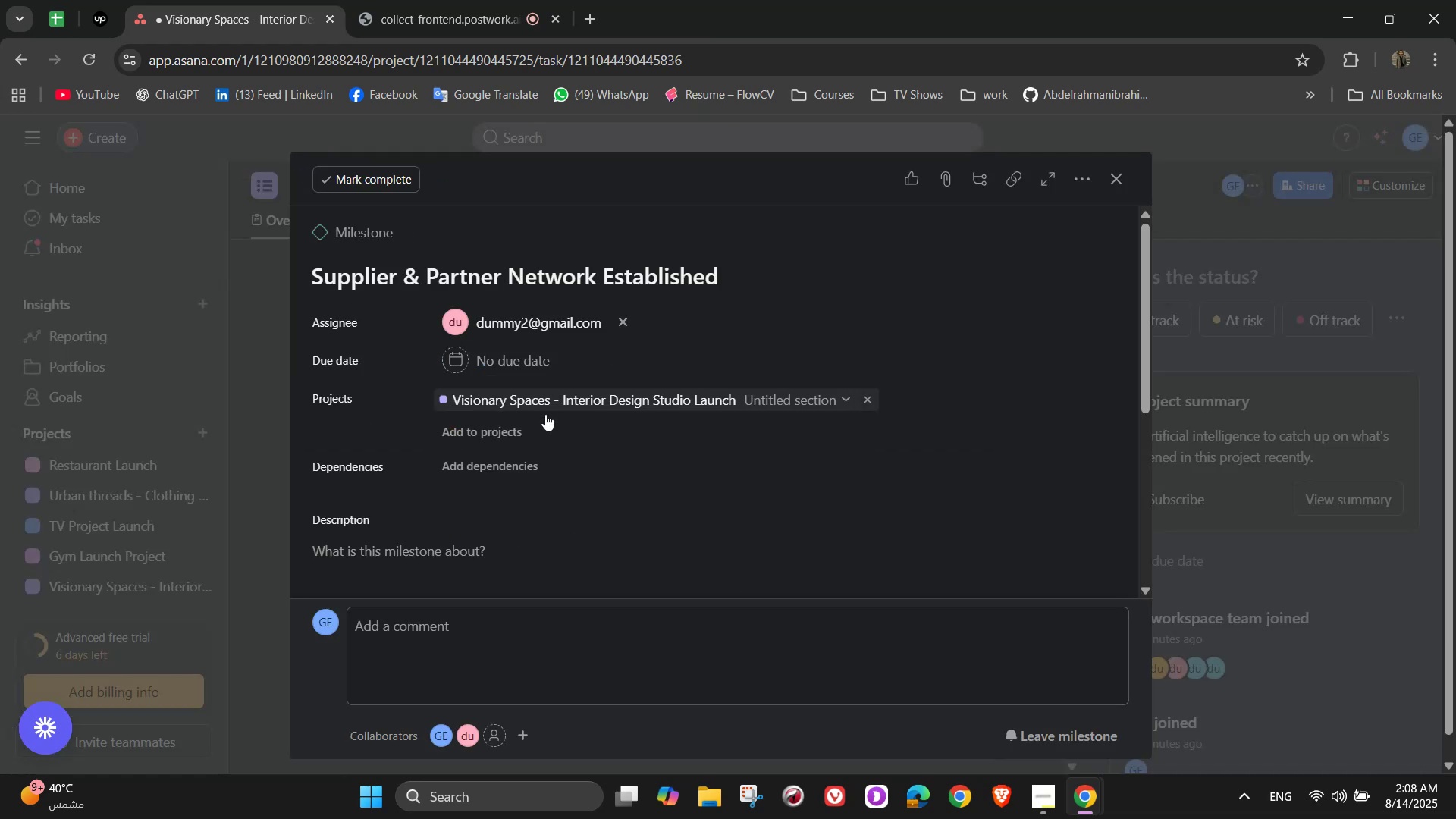 
scroll: coordinate [551, 441], scroll_direction: down, amount: 2.0
 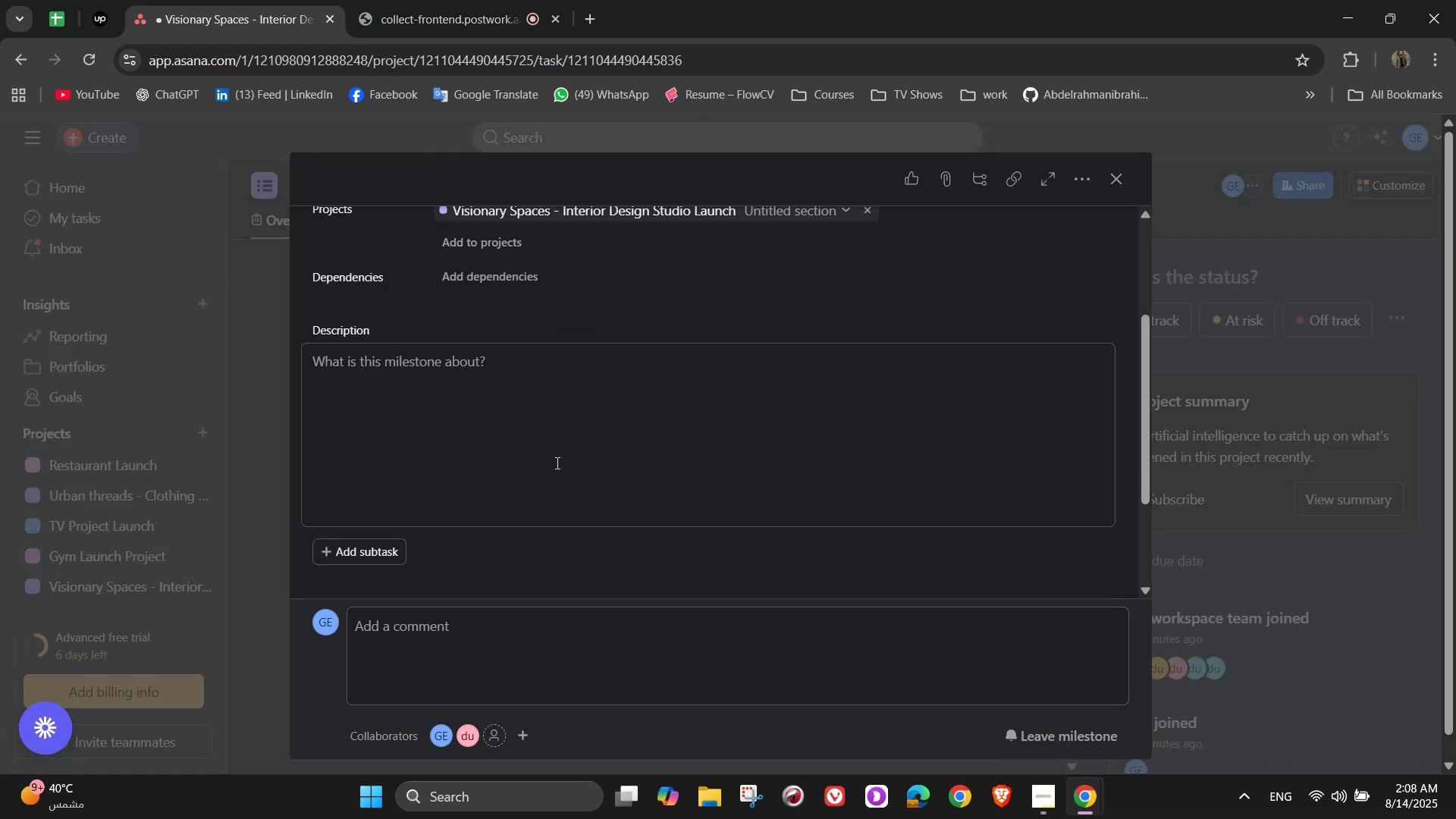 
left_click([556, 463])
 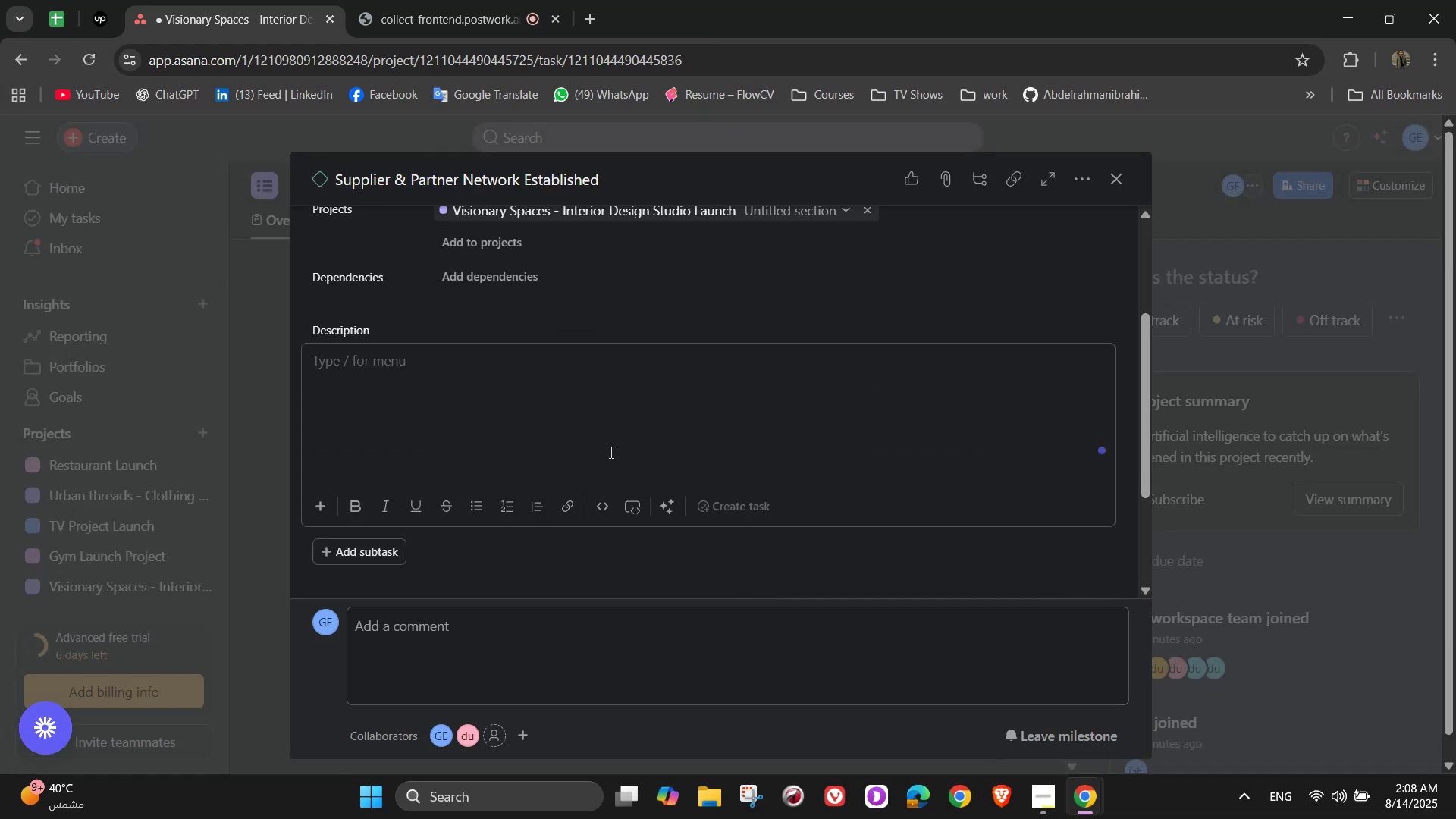 
type(Reliable material, furniturem)
key(Backspace)
type(, )
 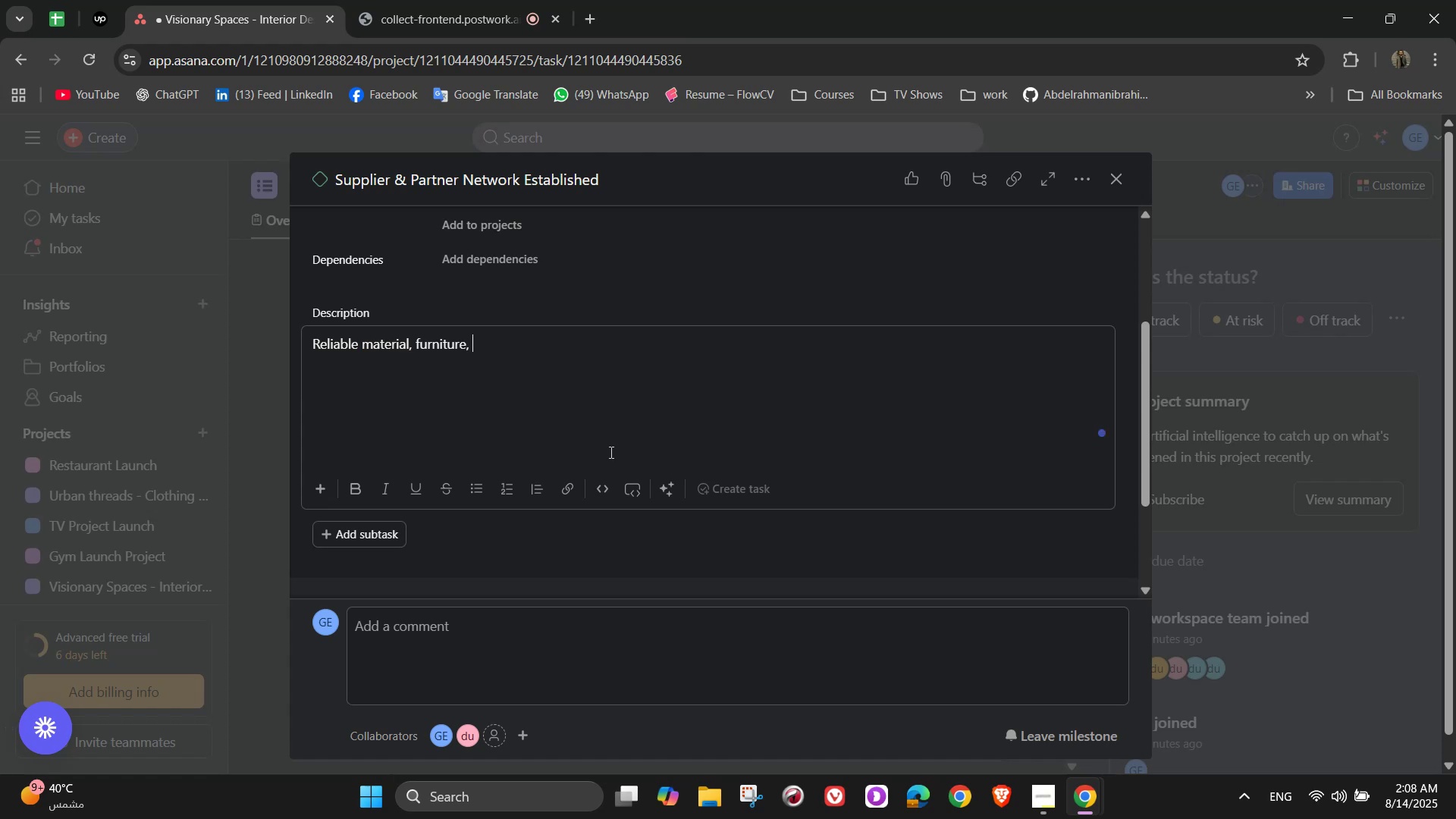 
type(and decor vendors confirmed)
 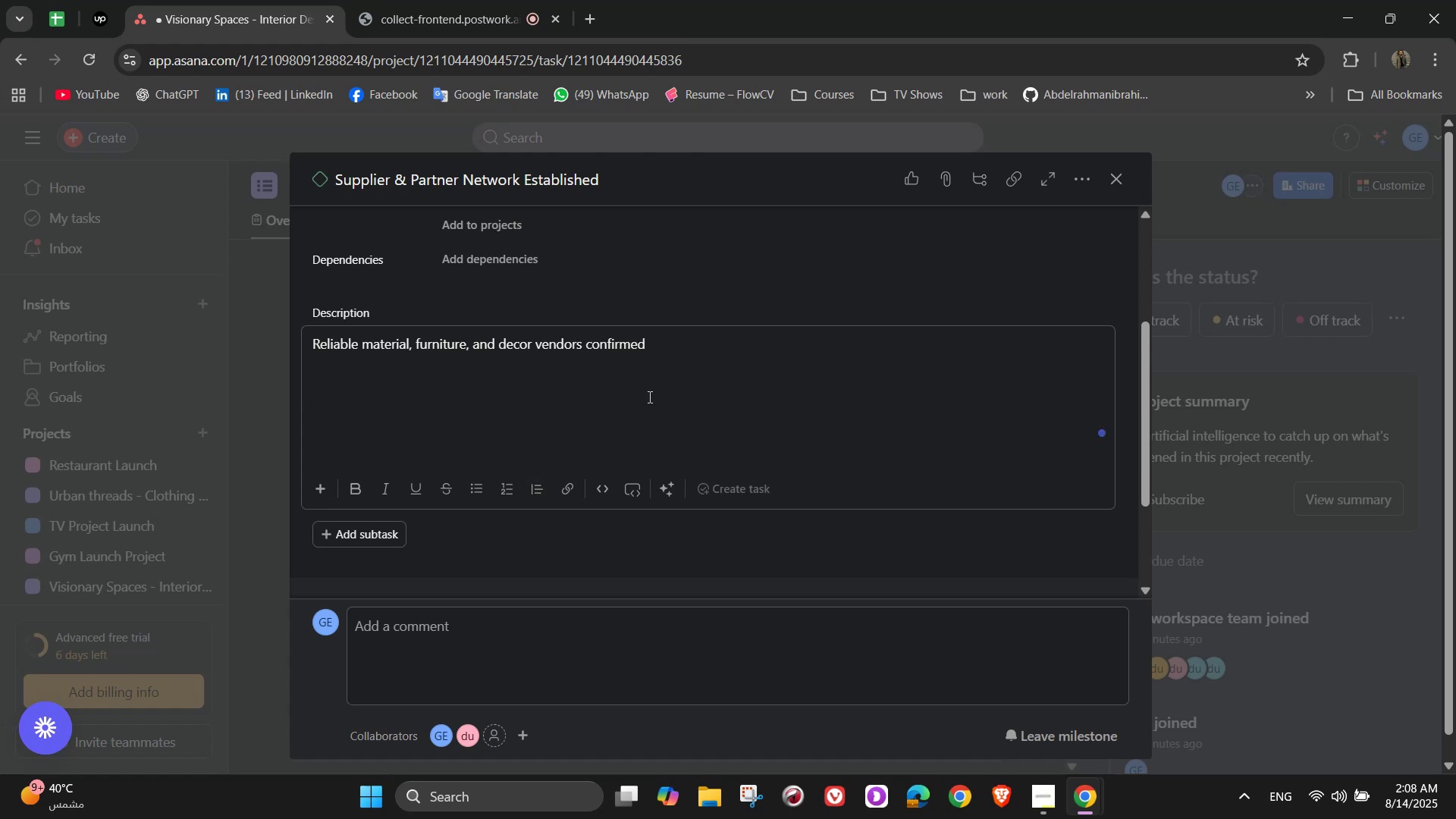 
wait(5.41)
 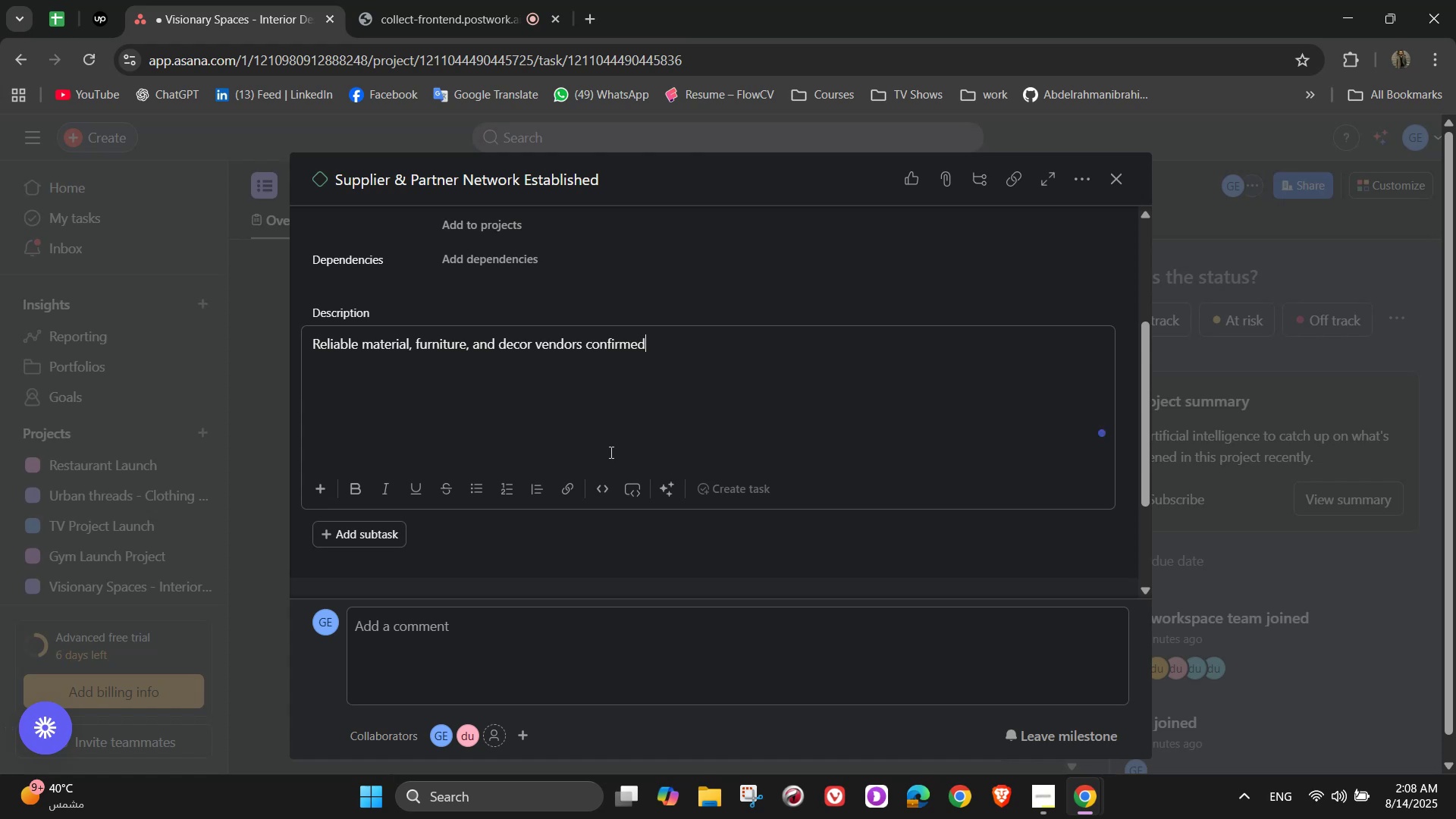 
left_click([1112, 170])
 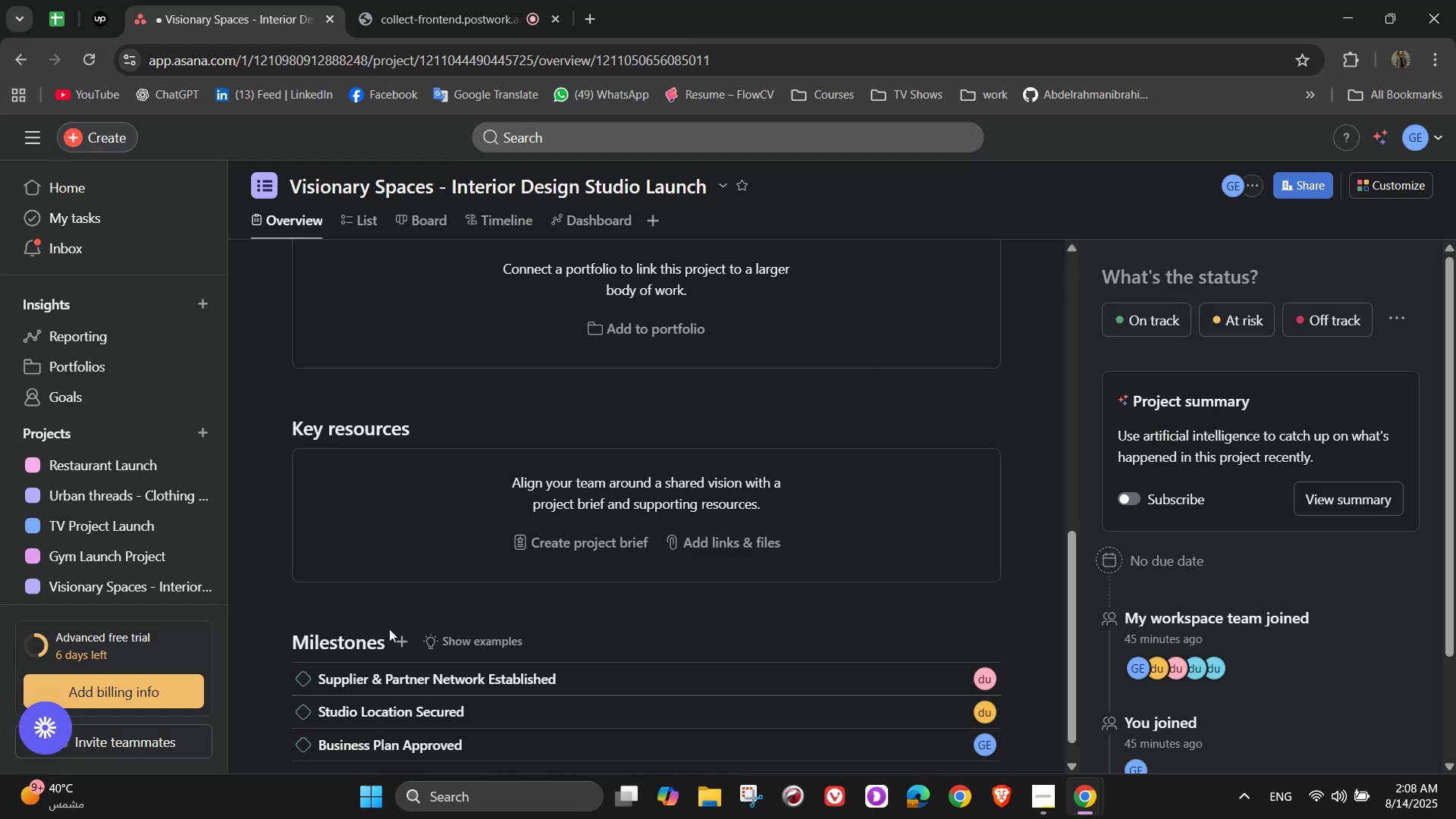 
left_click([391, 645])
 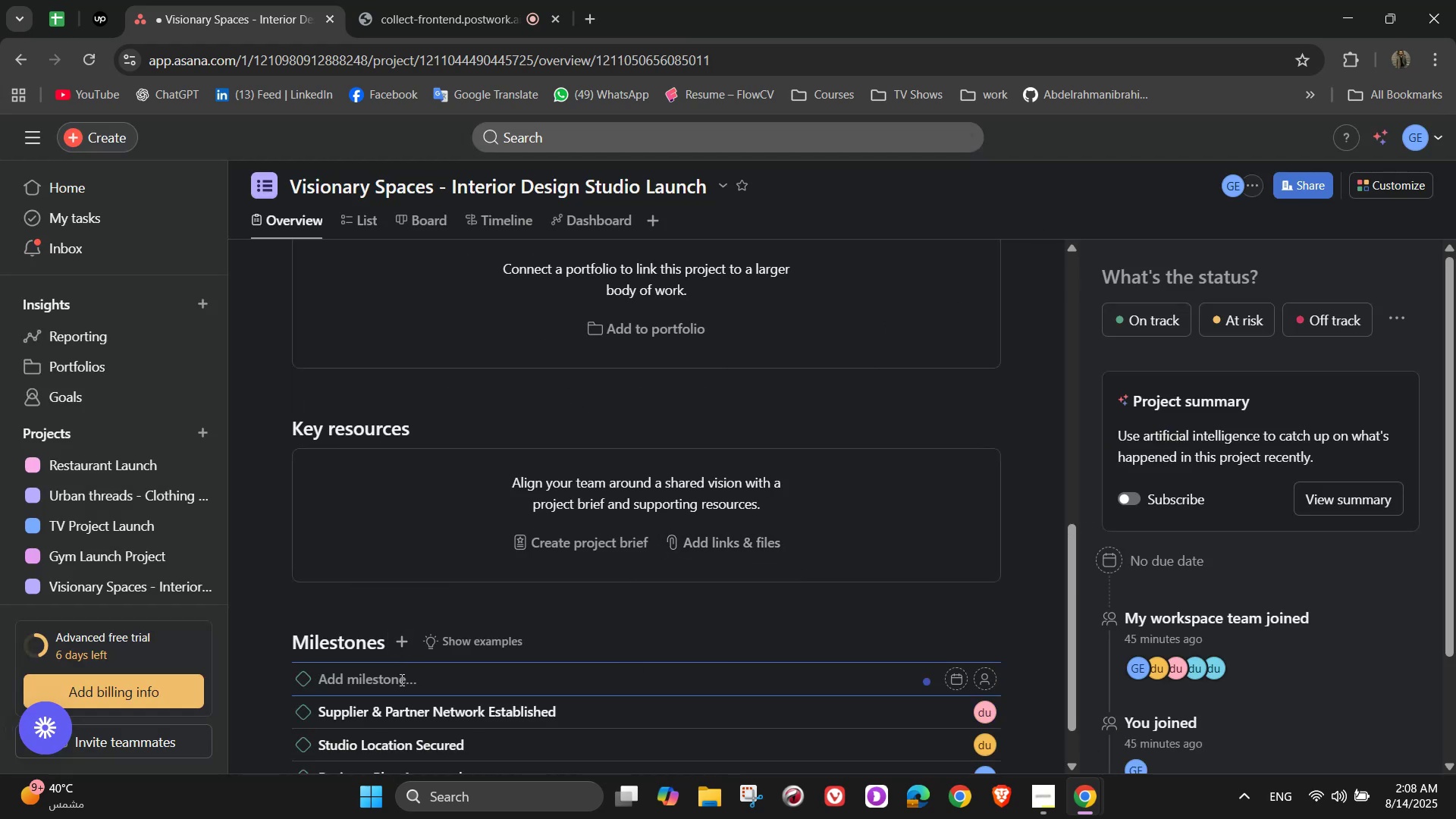 
left_click([387, 678])
 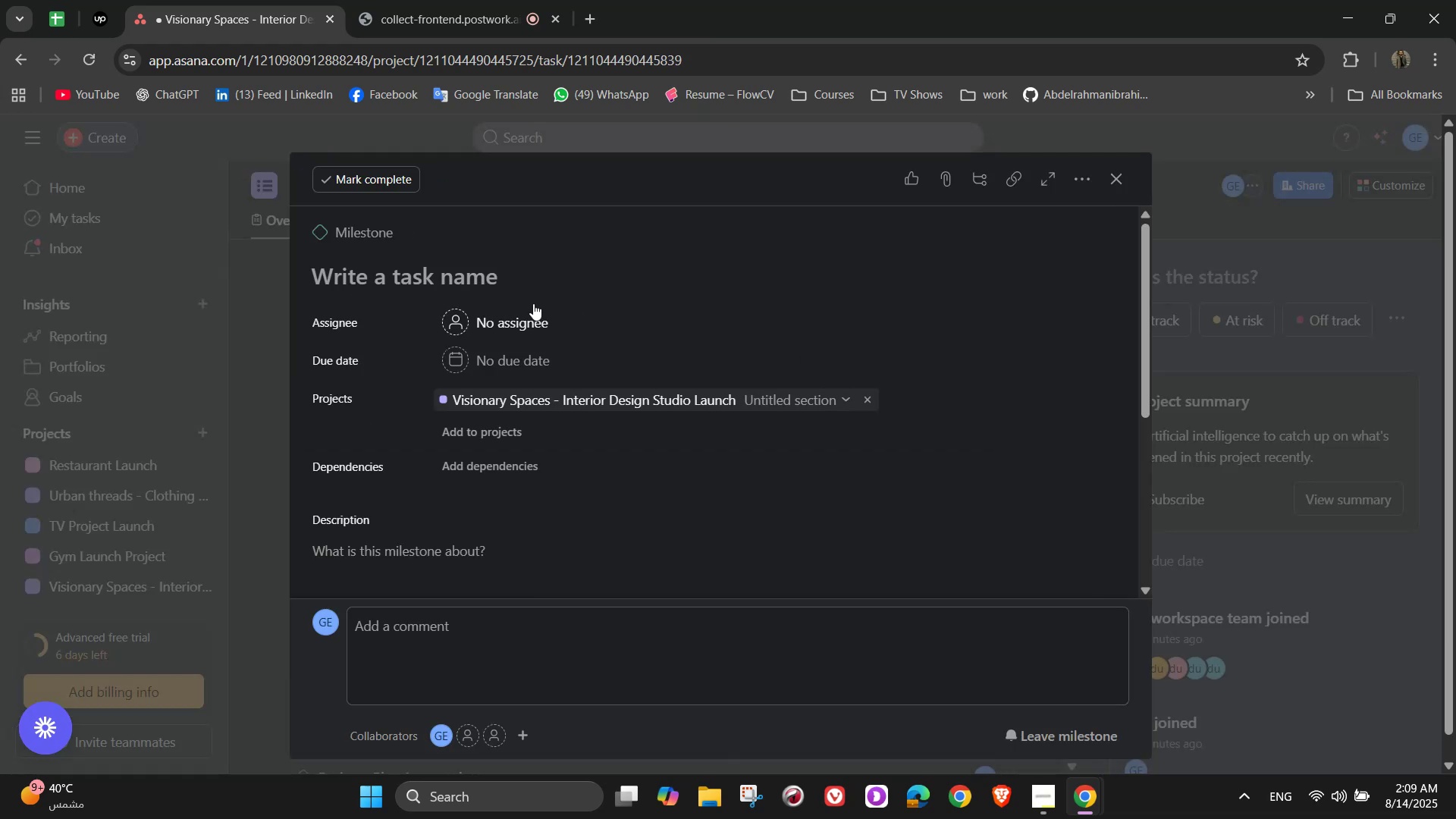 
left_click([491, 275])
 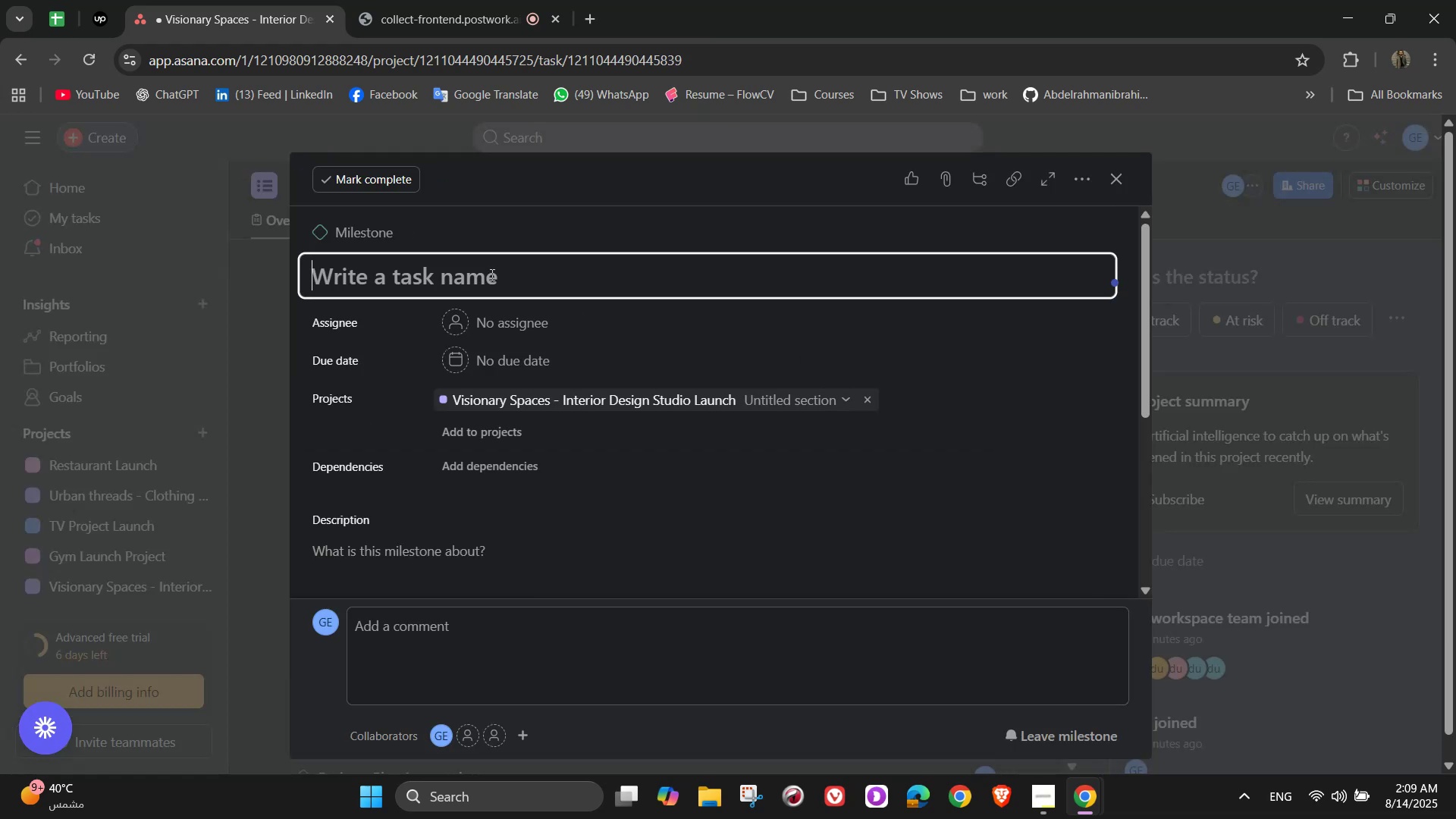 
type(Portfolio Website Launched)
 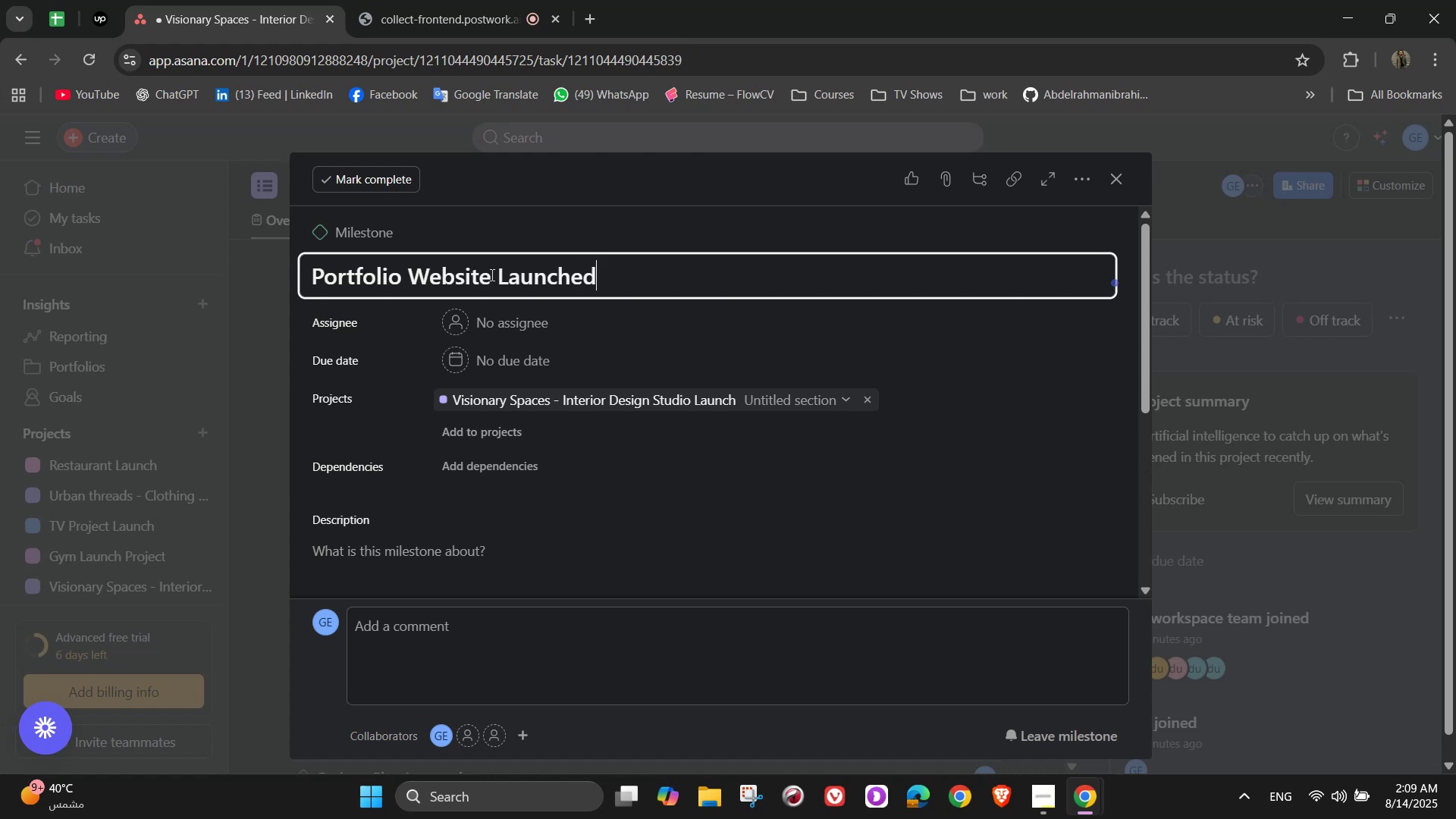 
wait(5.65)
 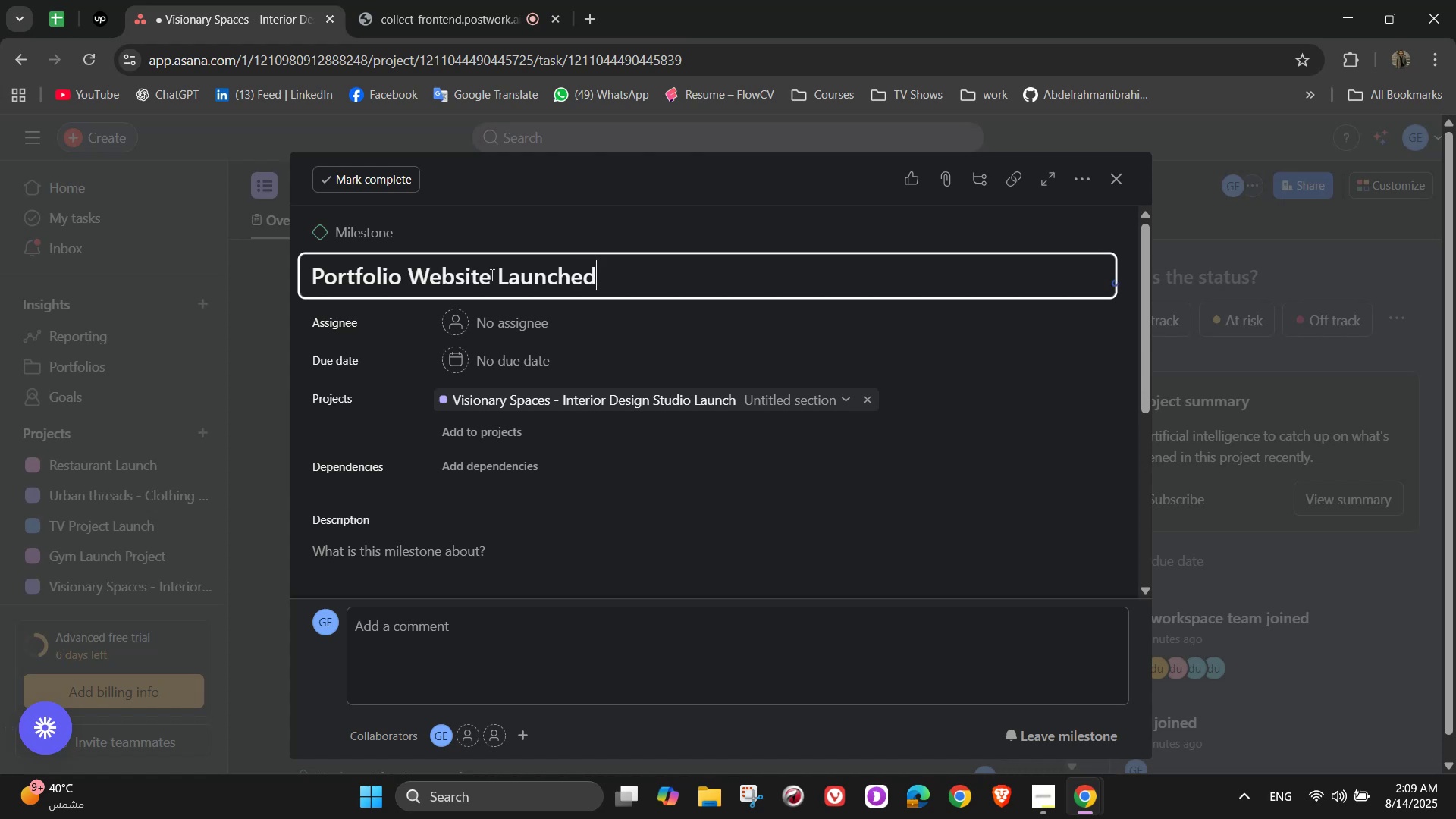 
left_click([521, 314])
 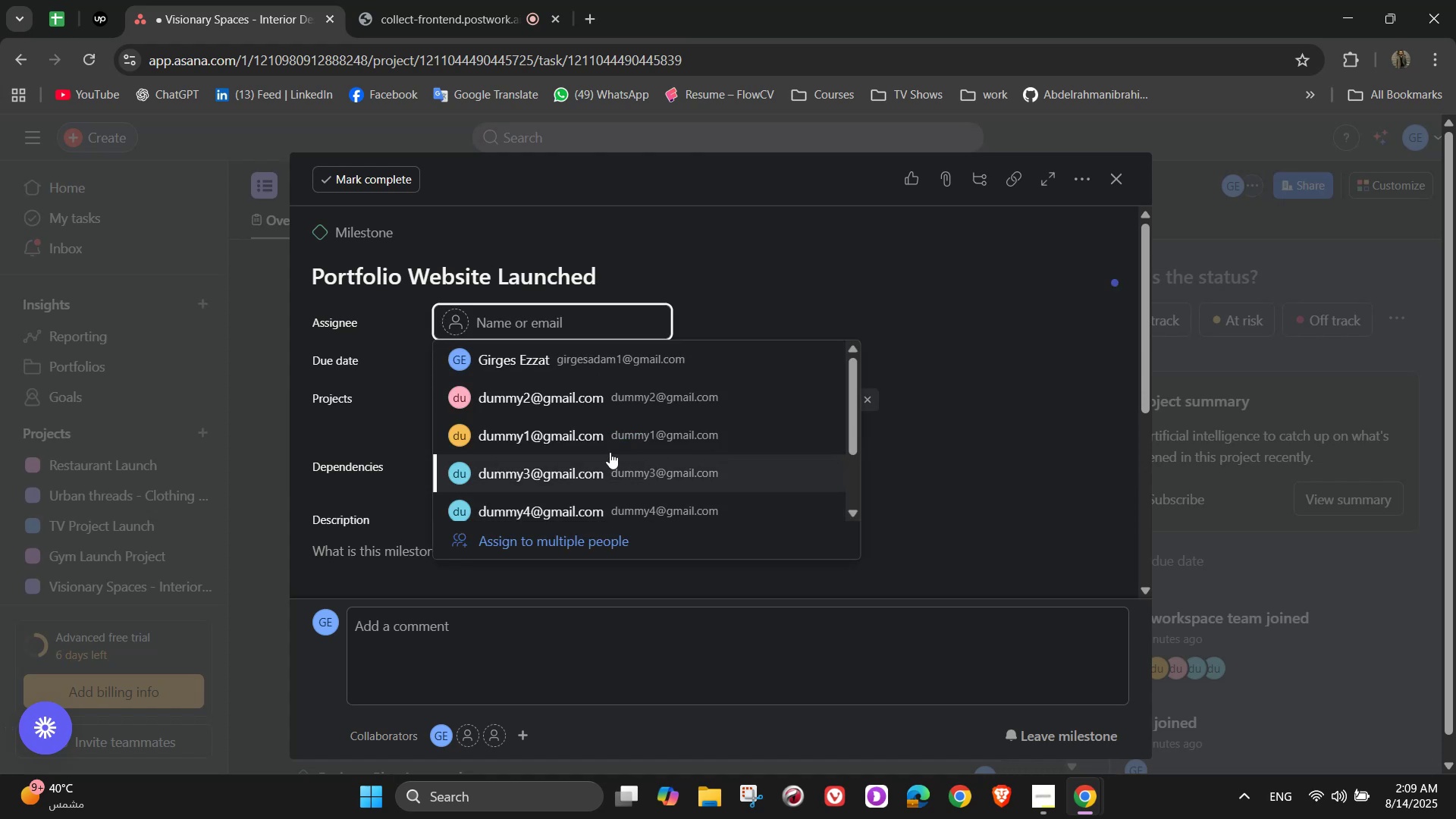 
left_click([551, 469])
 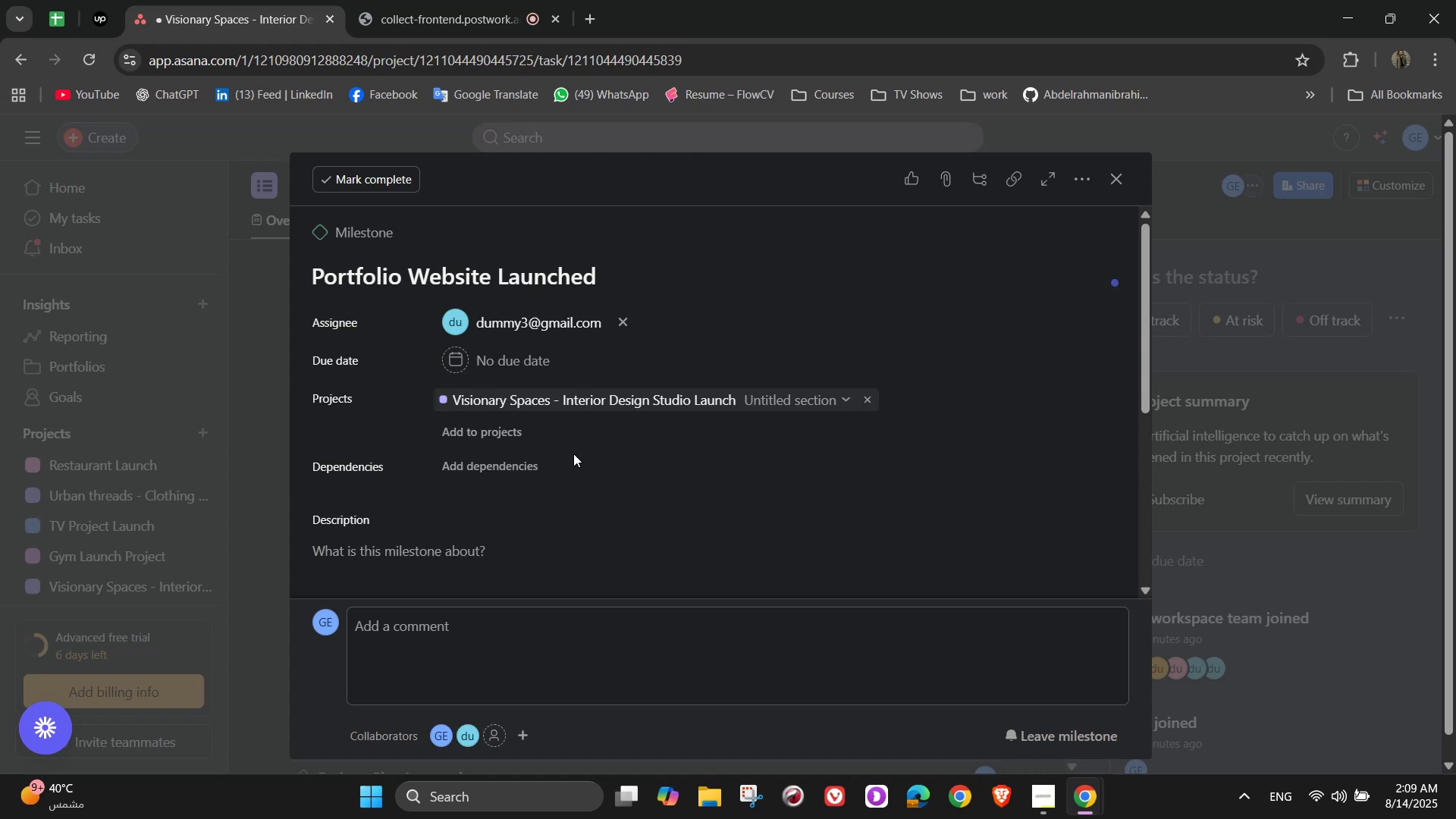 
scroll: coordinate [651, 425], scroll_direction: down, amount: 2.0
 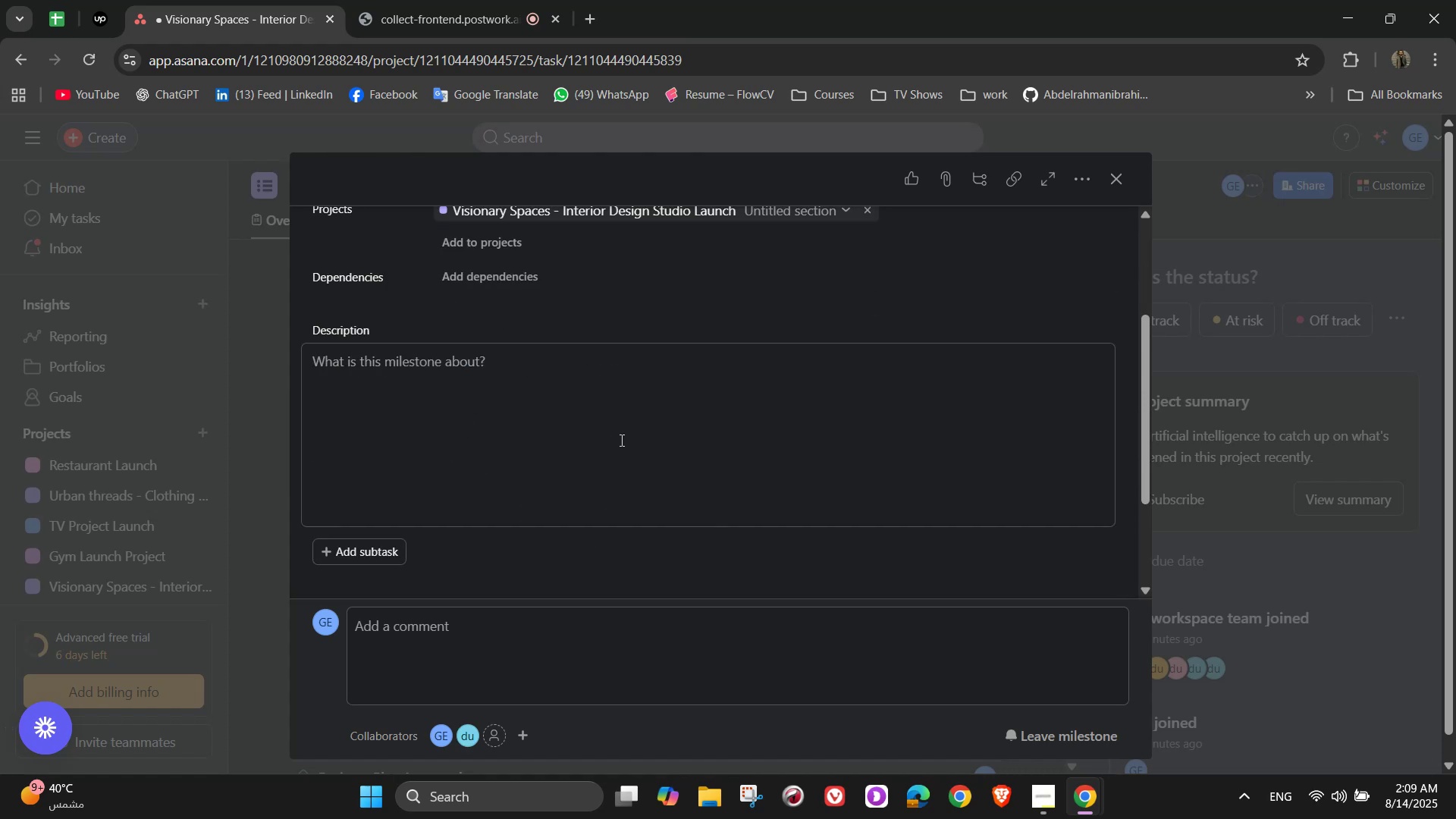 
left_click([619, 440])
 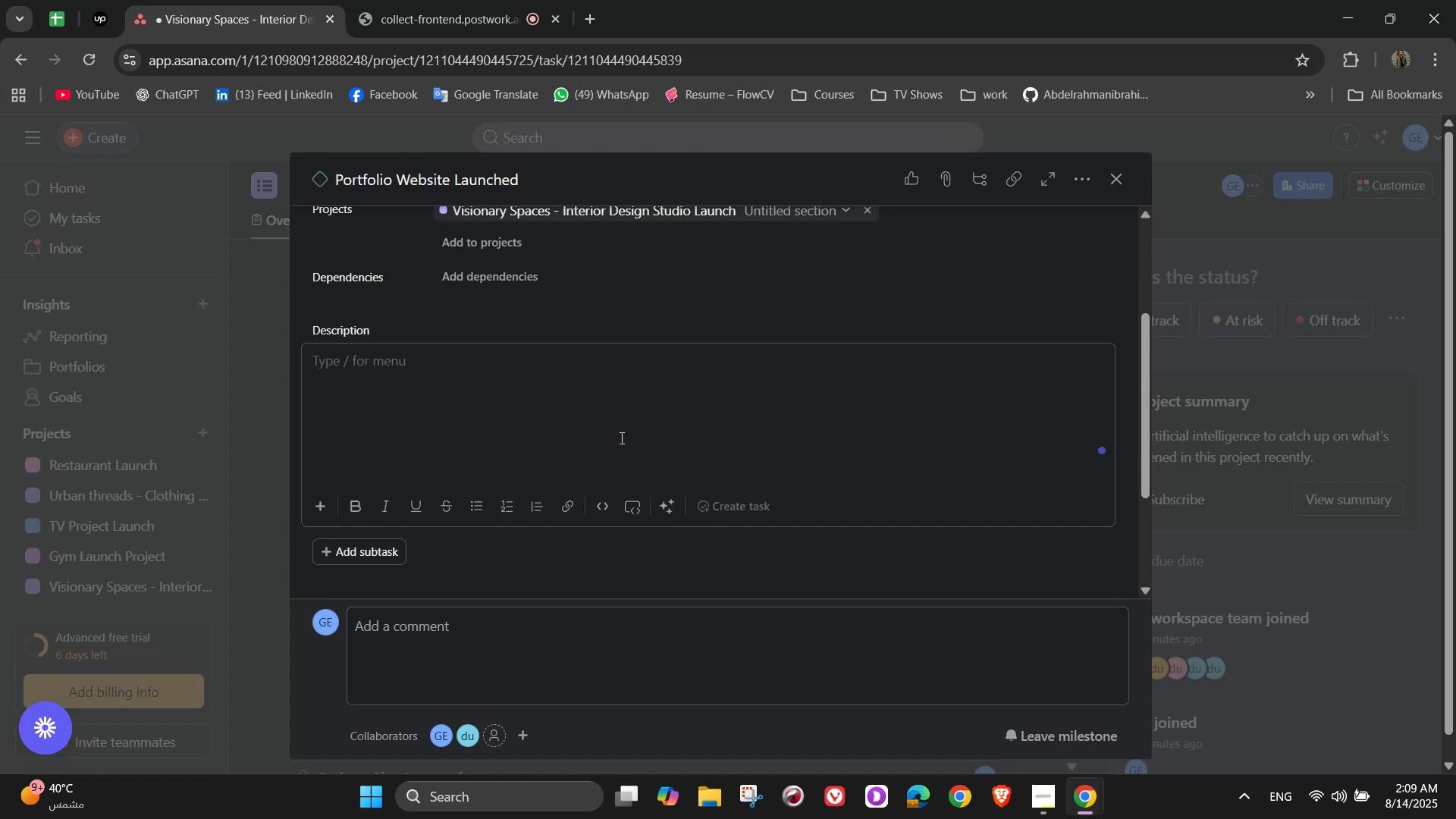 
type(Full portfolio )
 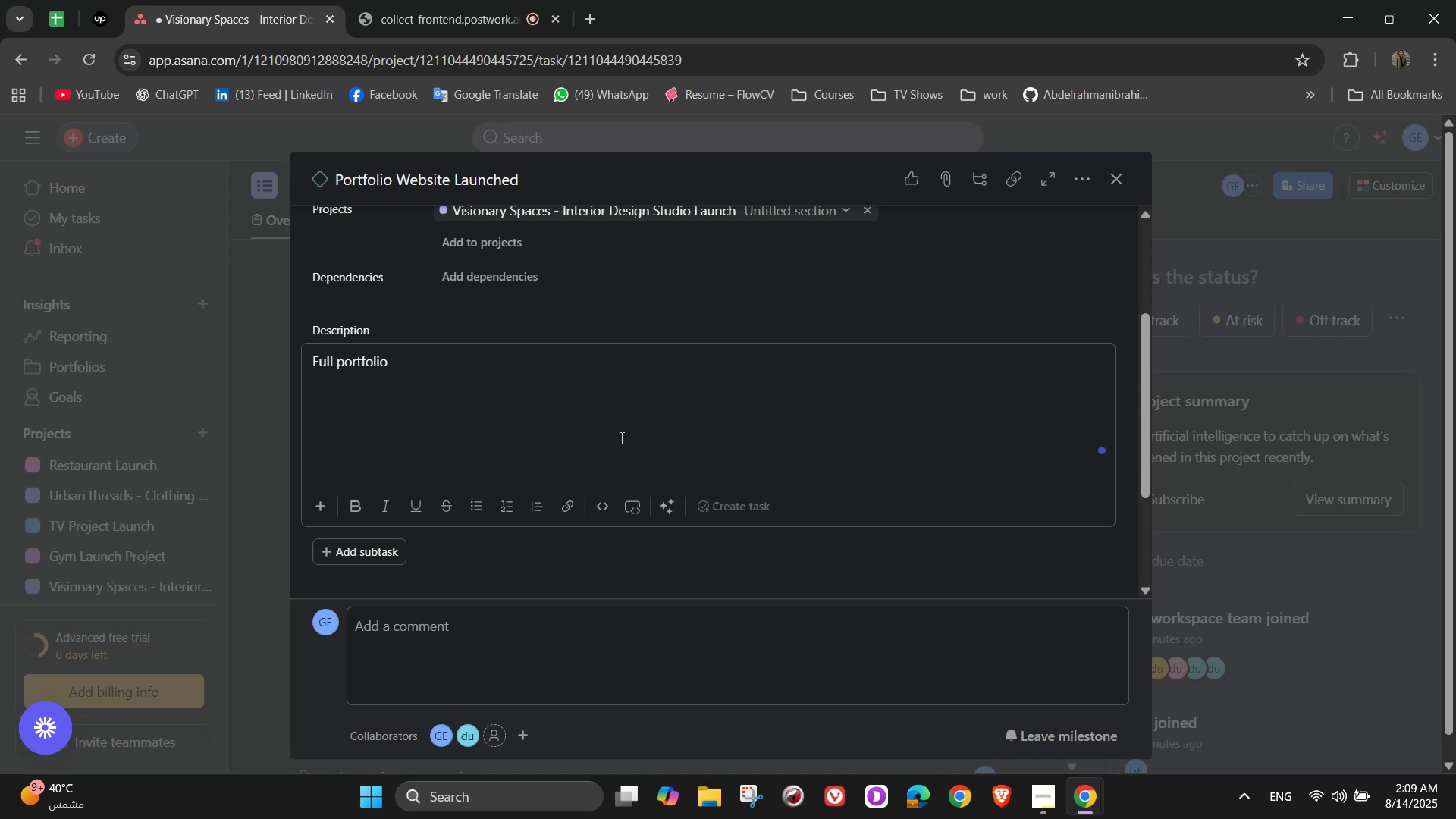 
wait(13.7)
 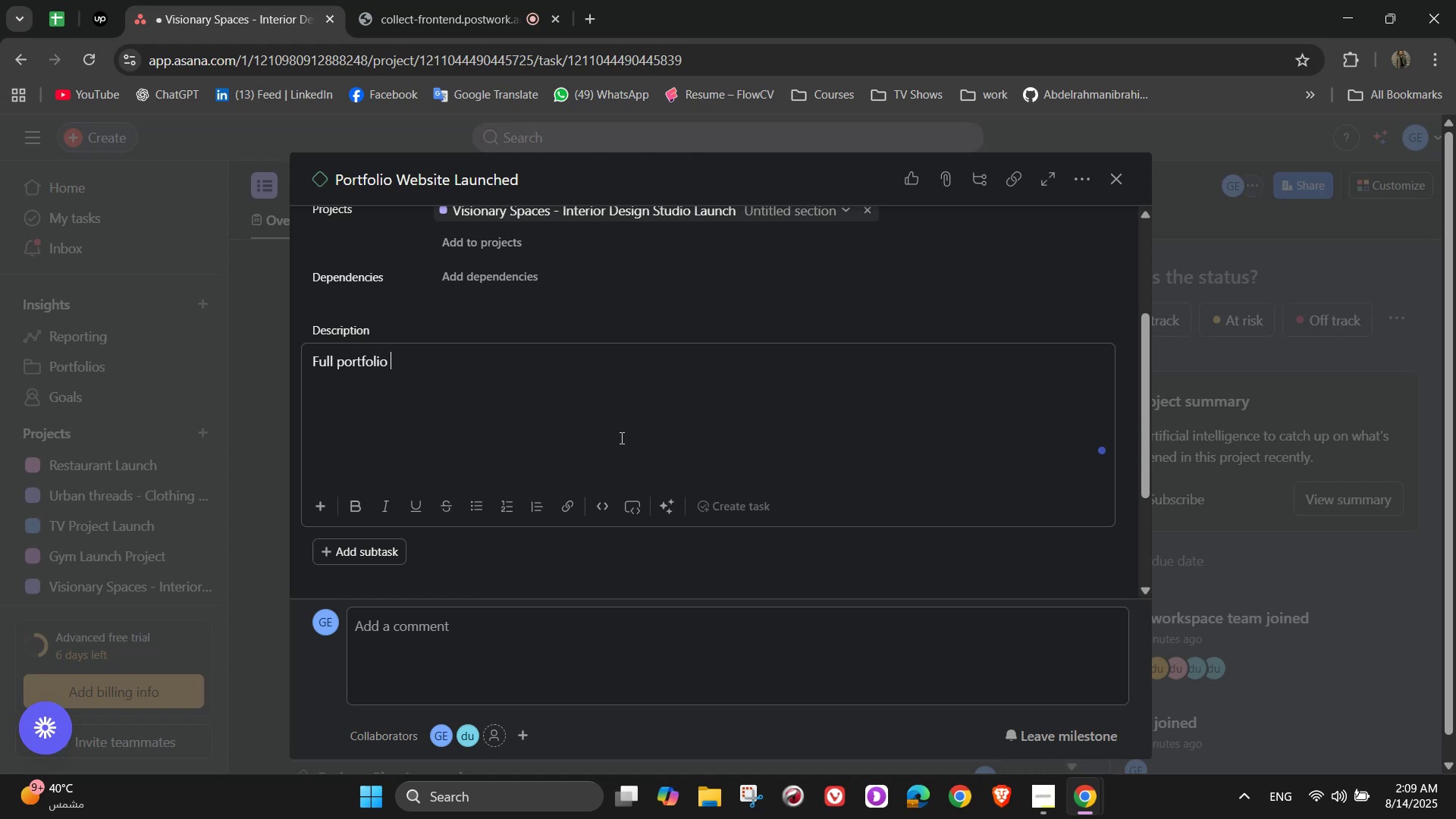 
type(and service packages publish online)
 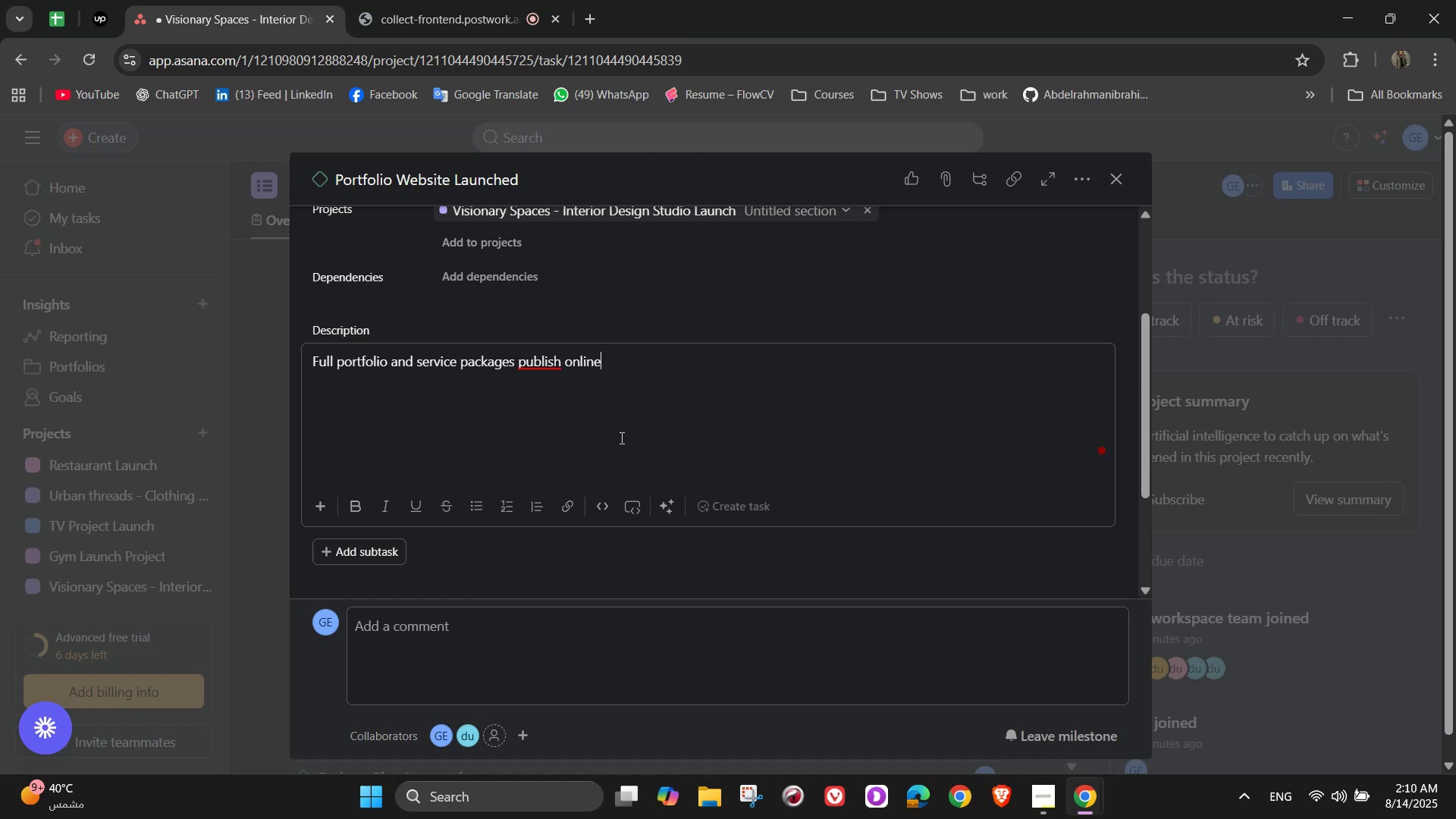 
mouse_move([563, 366])
 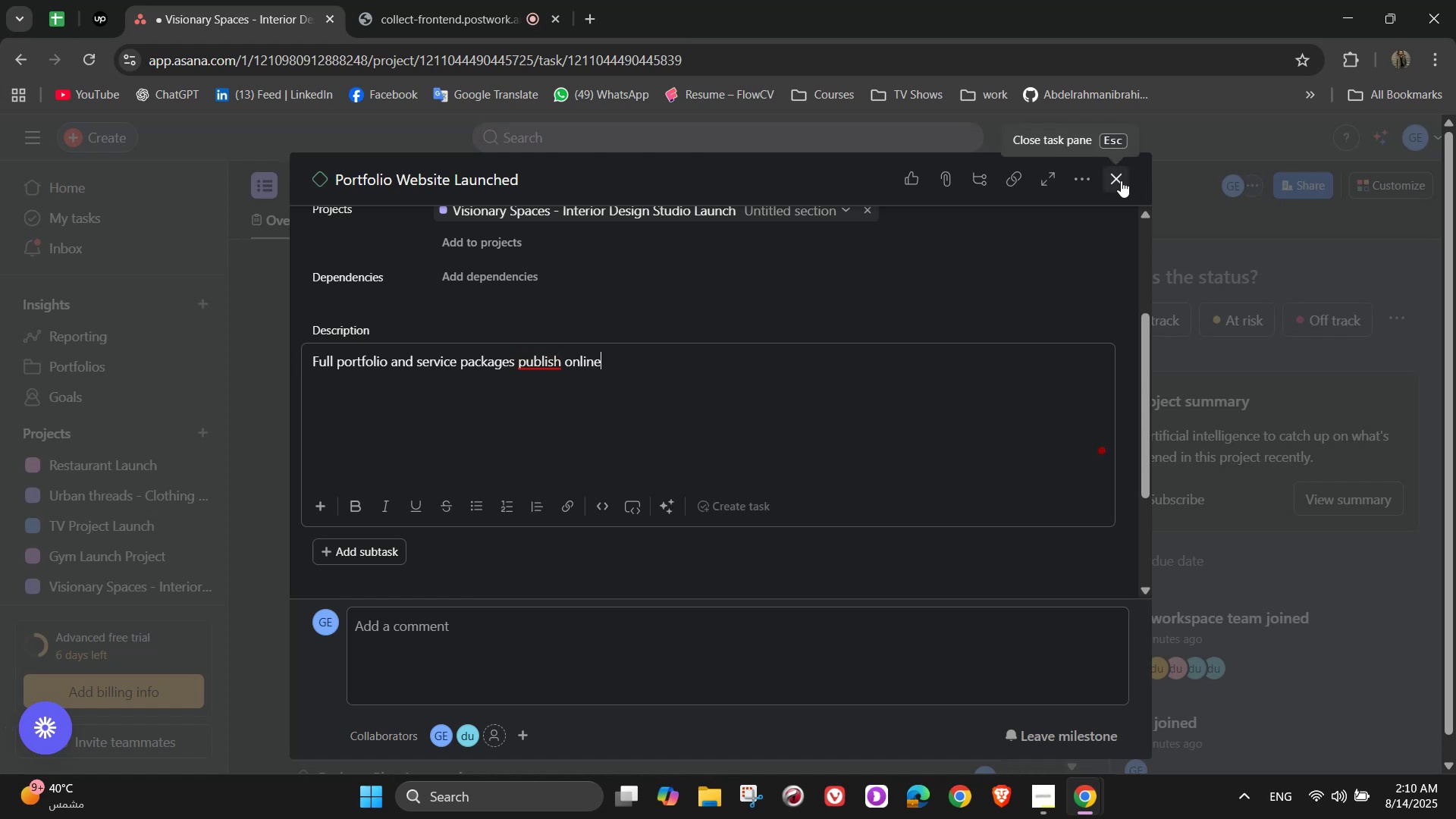 
left_click([1121, 180])
 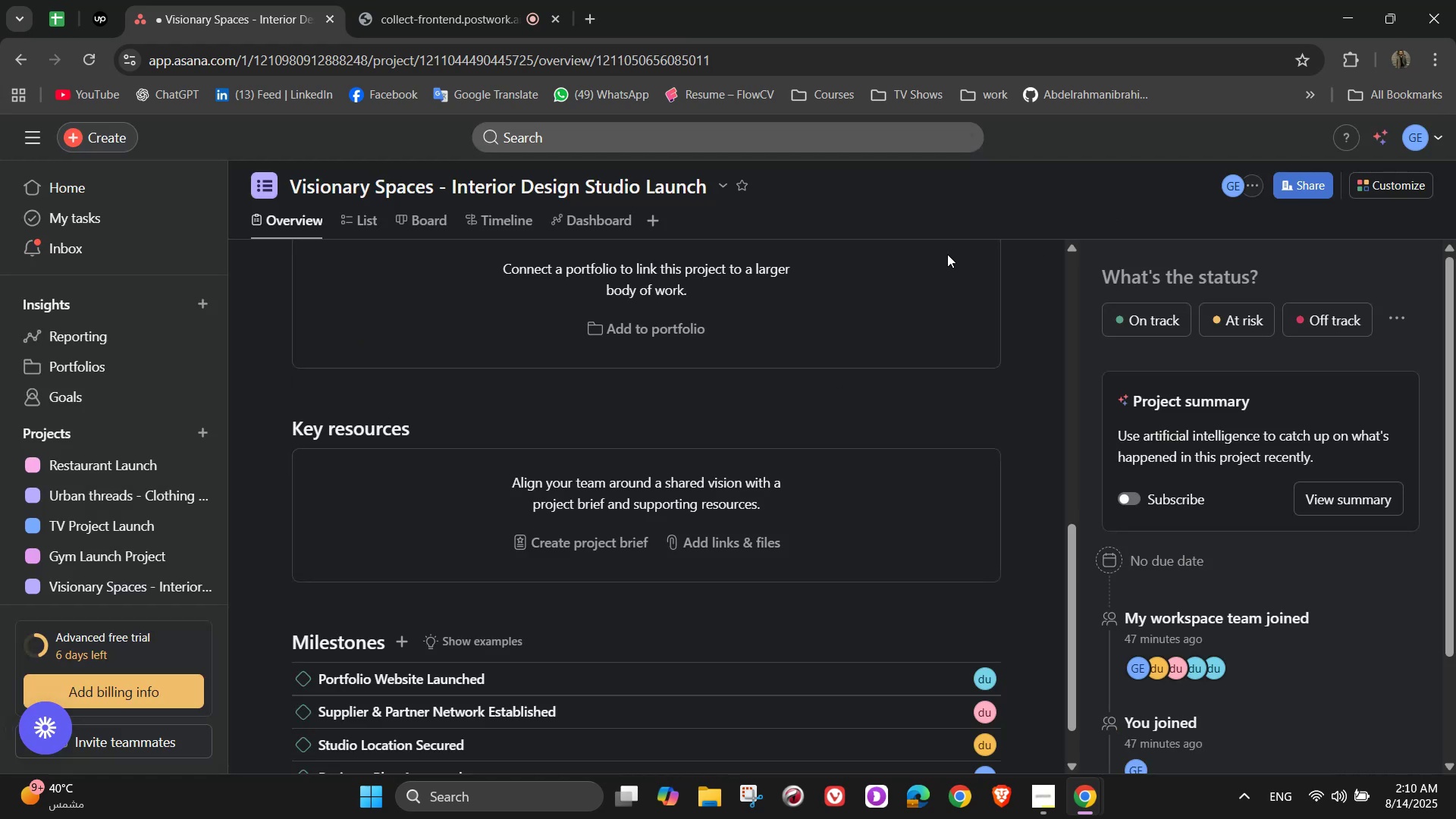 
scroll: coordinate [771, 437], scroll_direction: down, amount: 3.0
 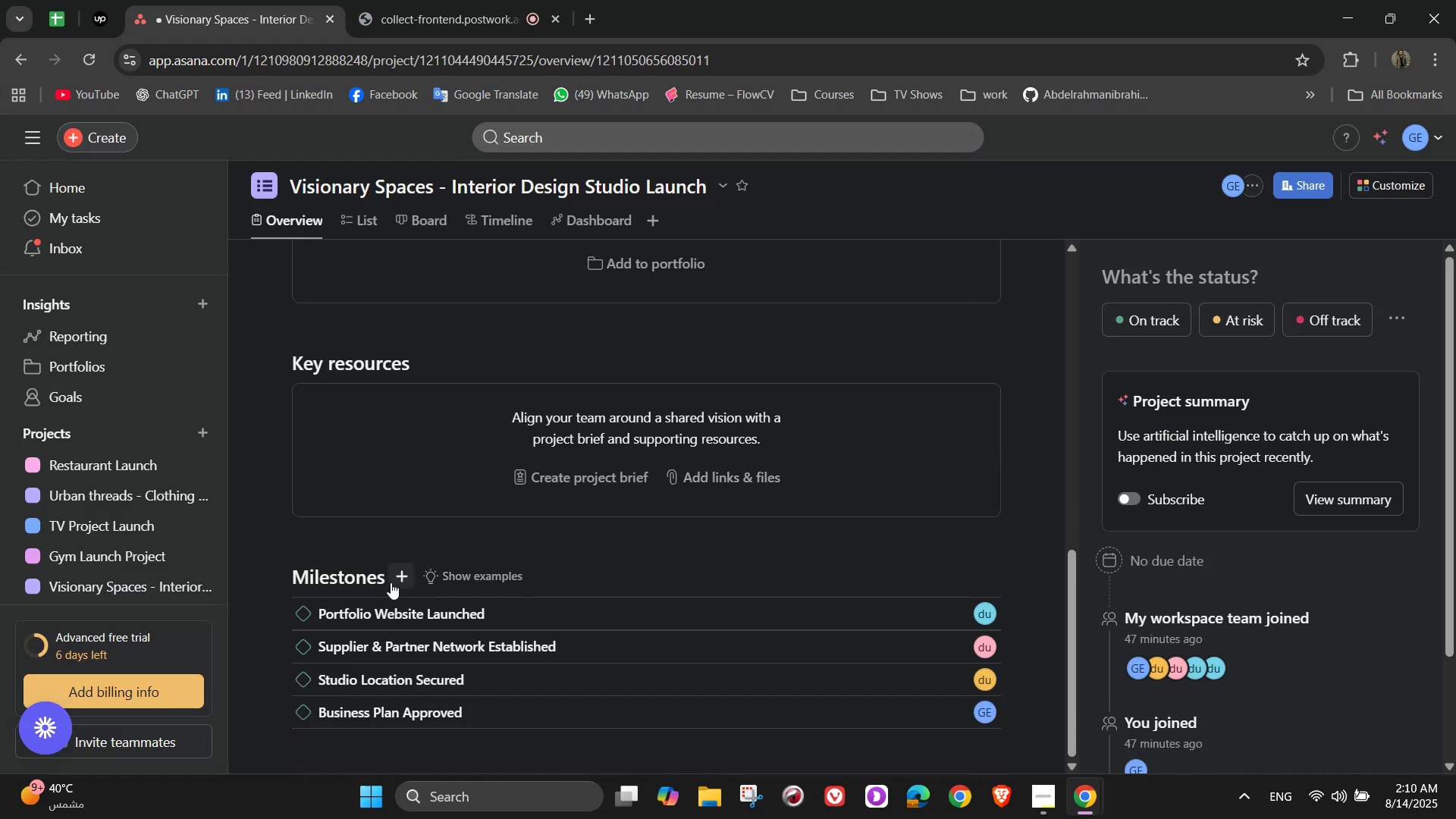 
left_click([395, 576])
 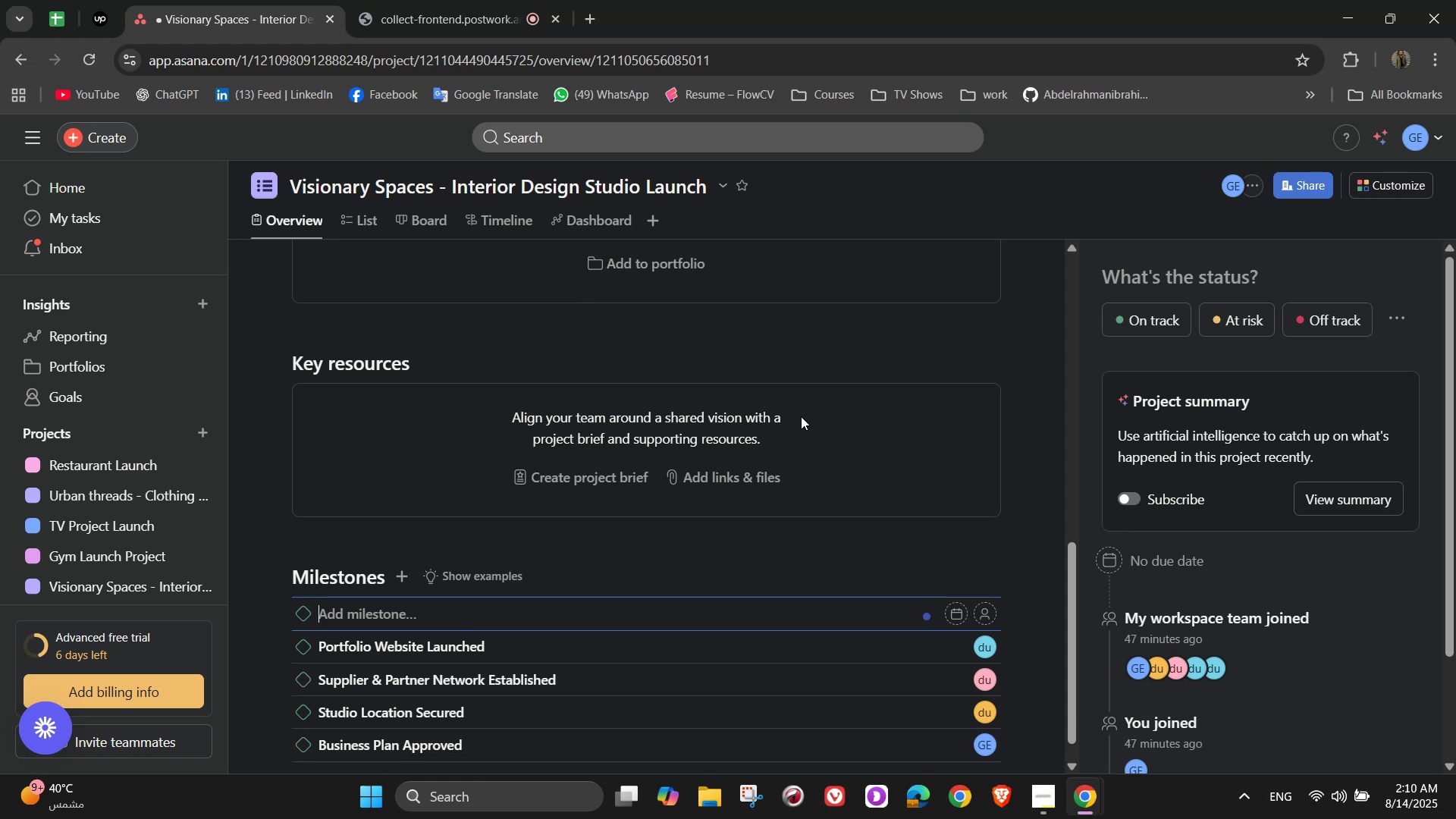 
type(Marketing Campaign Live)
 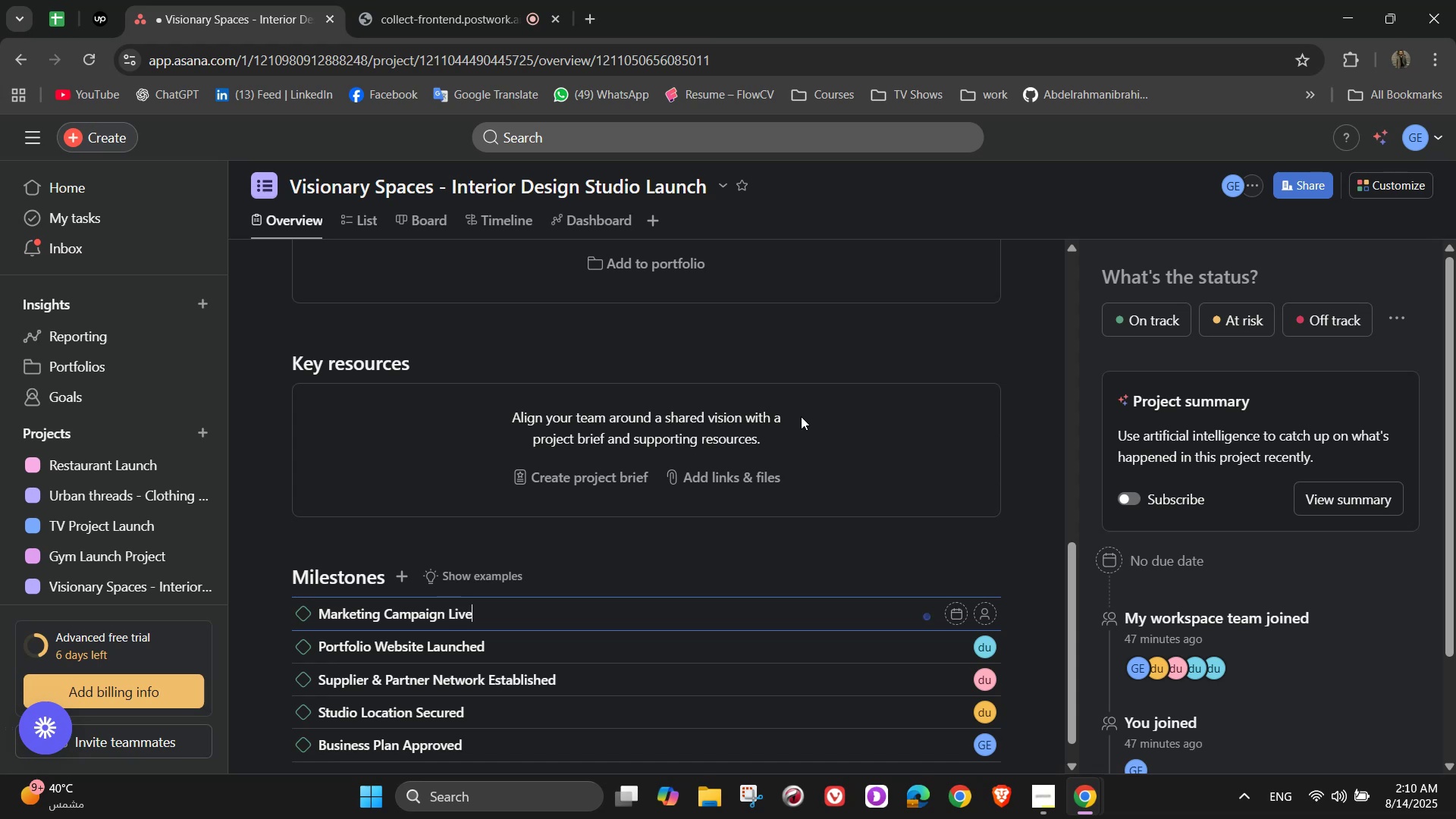 
wait(8.84)
 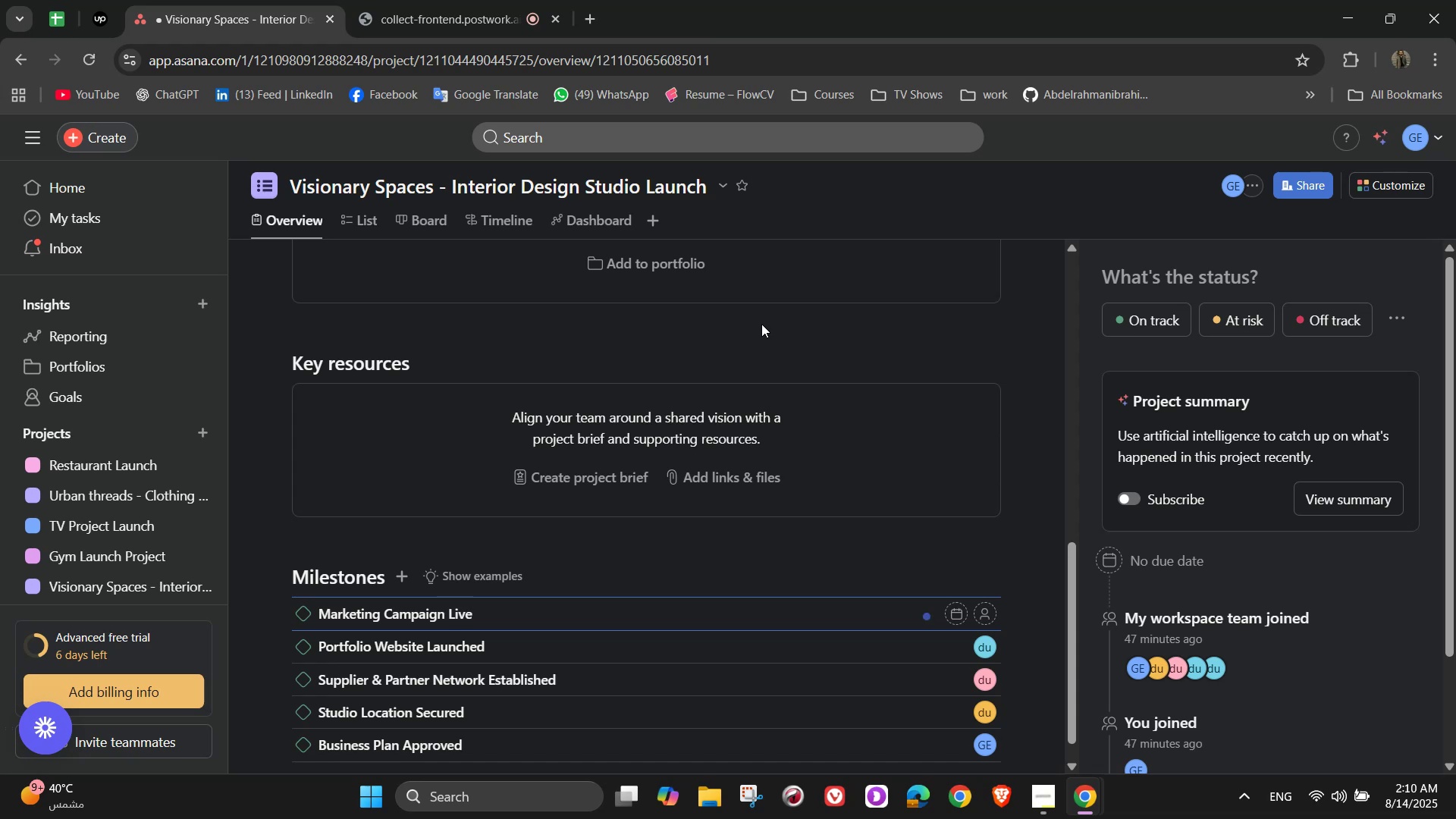 
left_click([417, 608])
 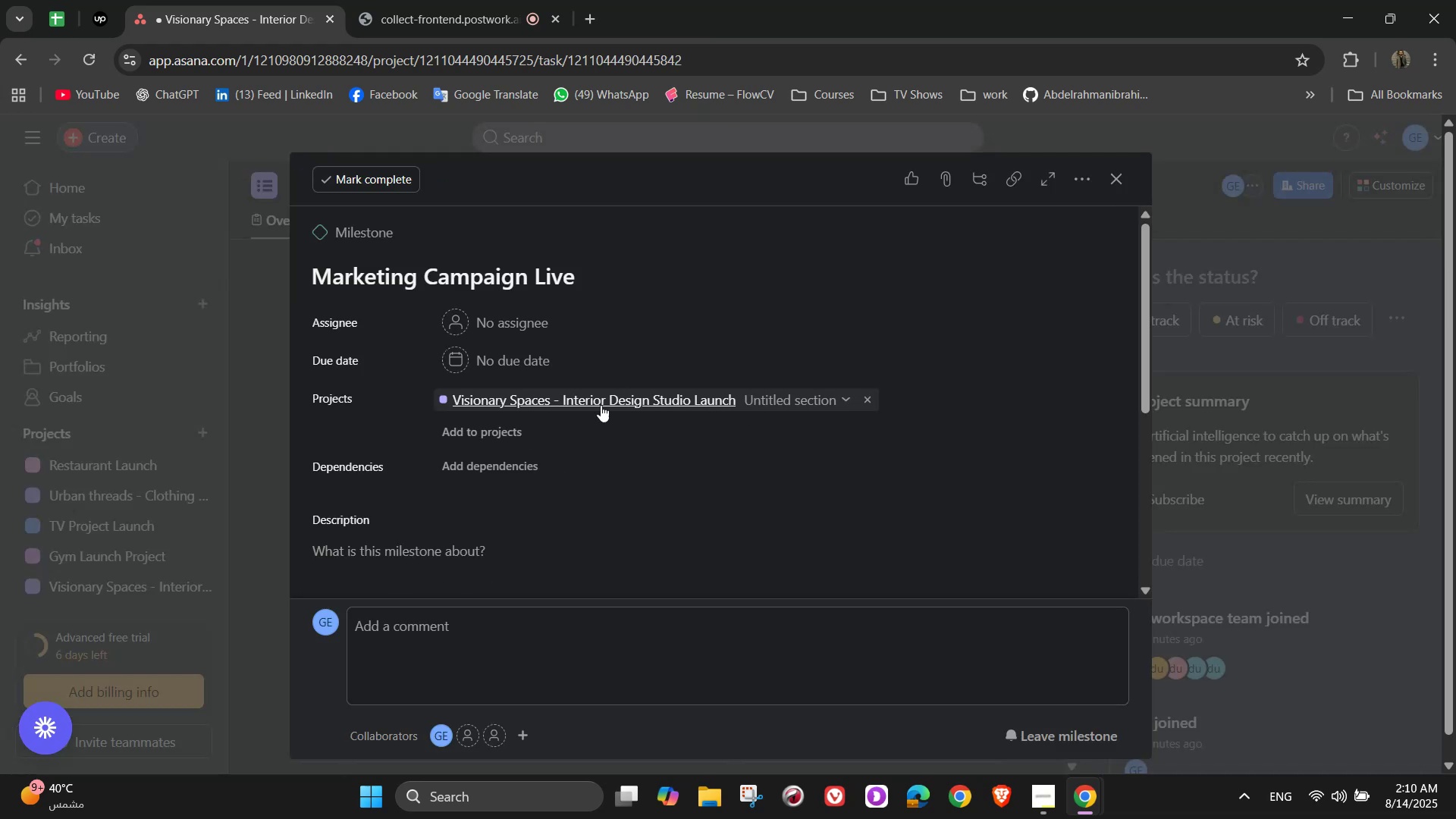 
left_click([525, 321])
 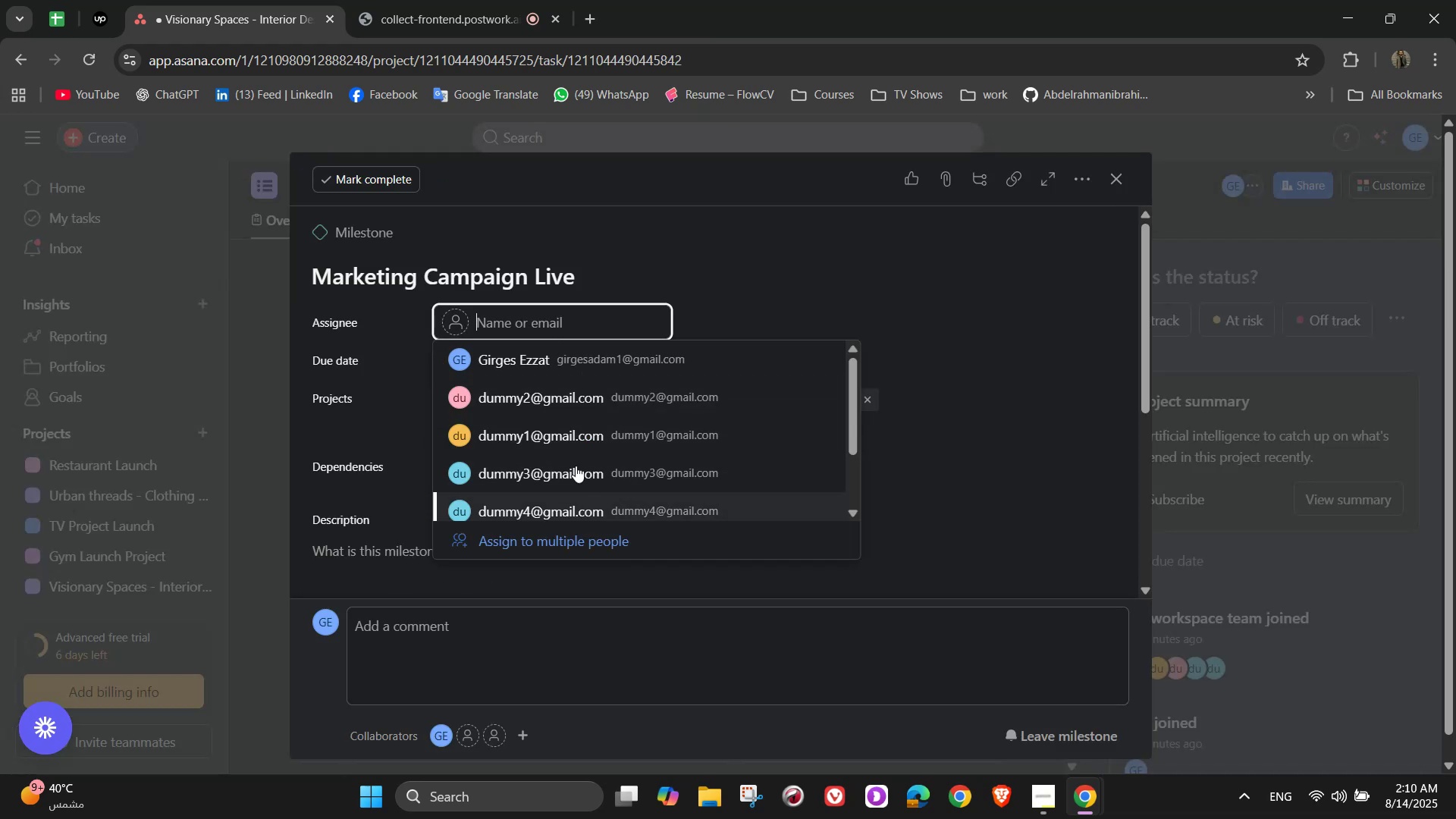 
left_click([554, 443])
 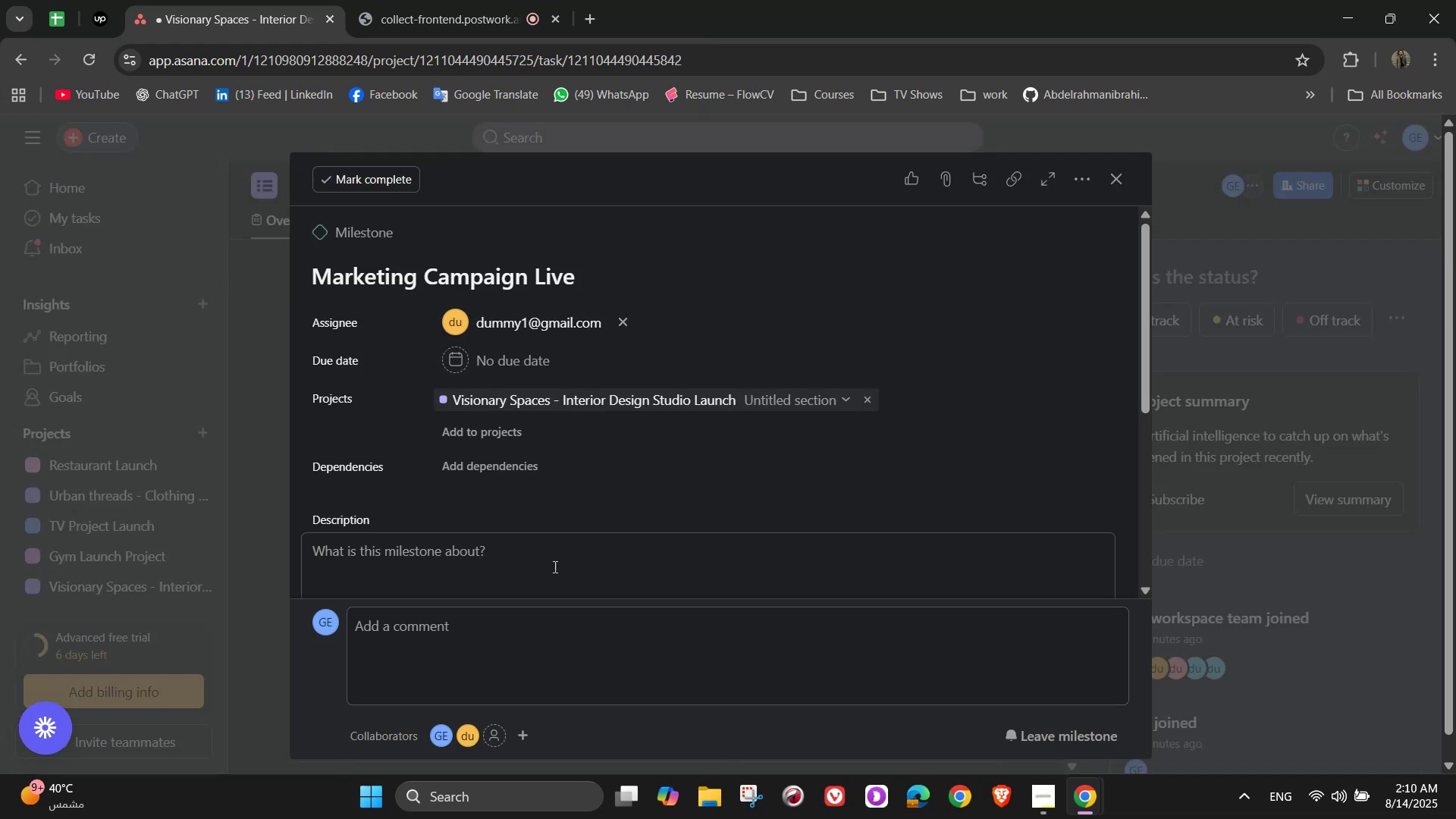 
scroll: coordinate [534, 529], scroll_direction: down, amount: 1.0
 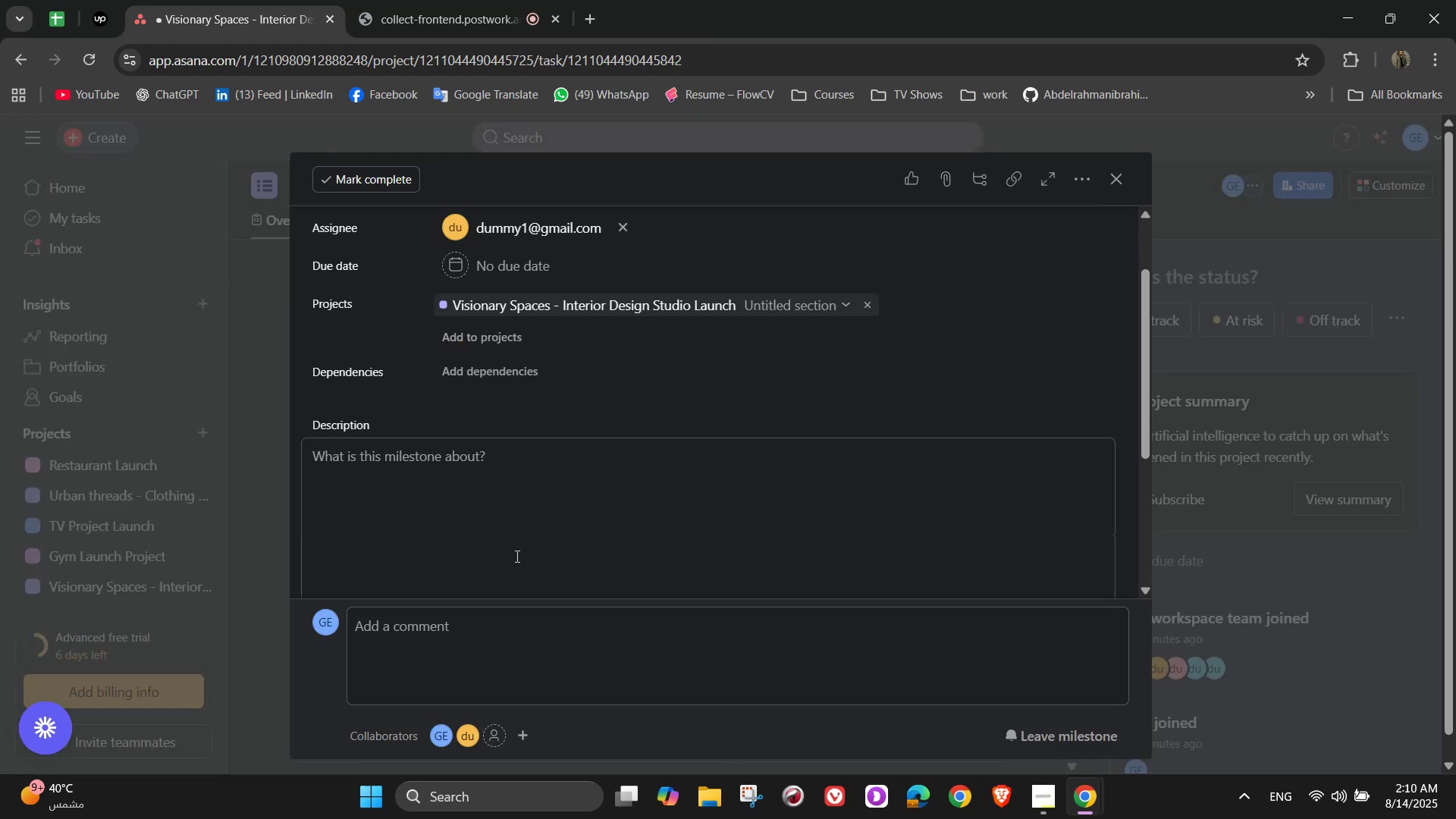 
left_click([498, 500])
 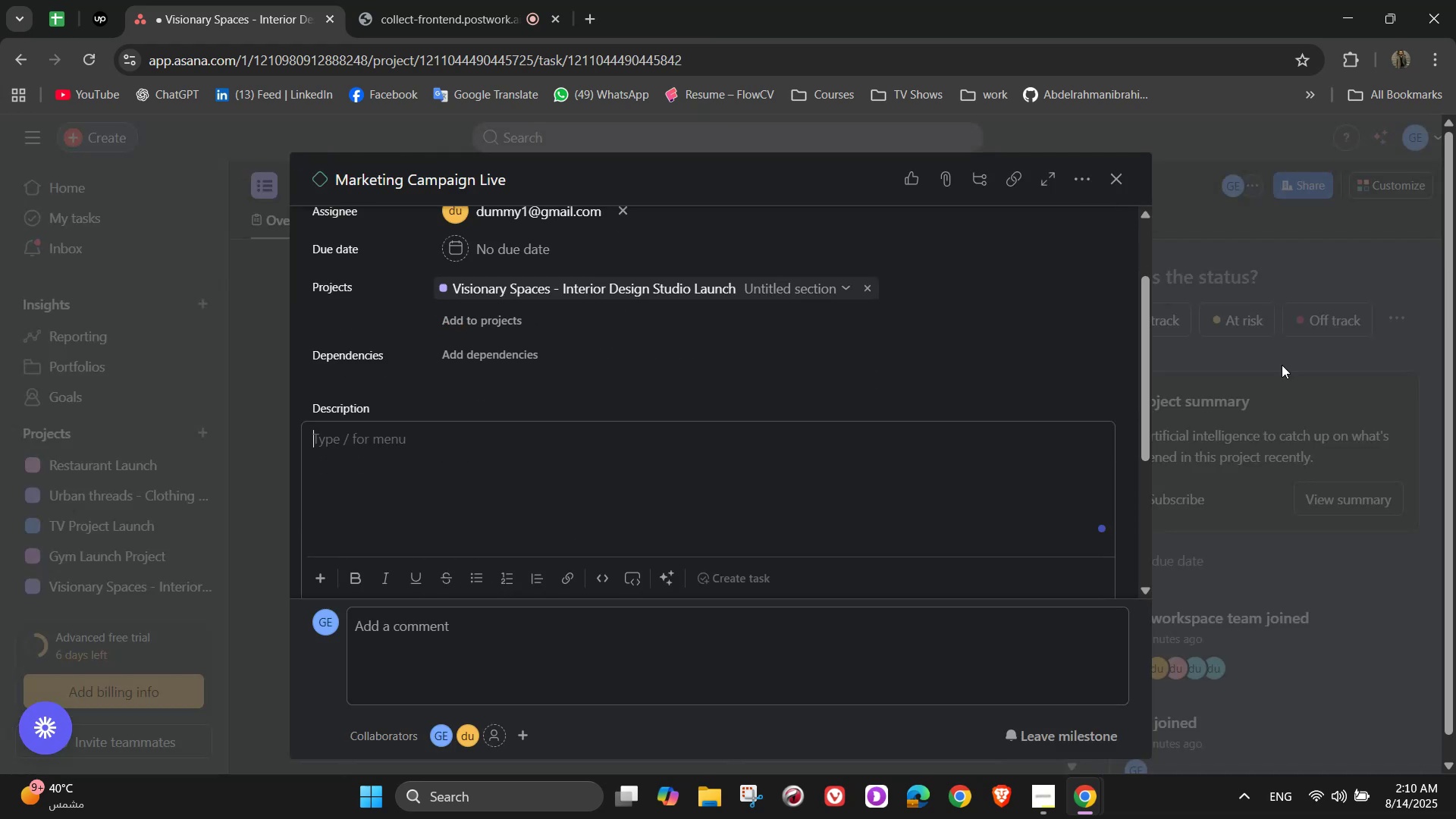 
type(Ads, social media )
key(Backspace)
type(, and collaborations in motion)
 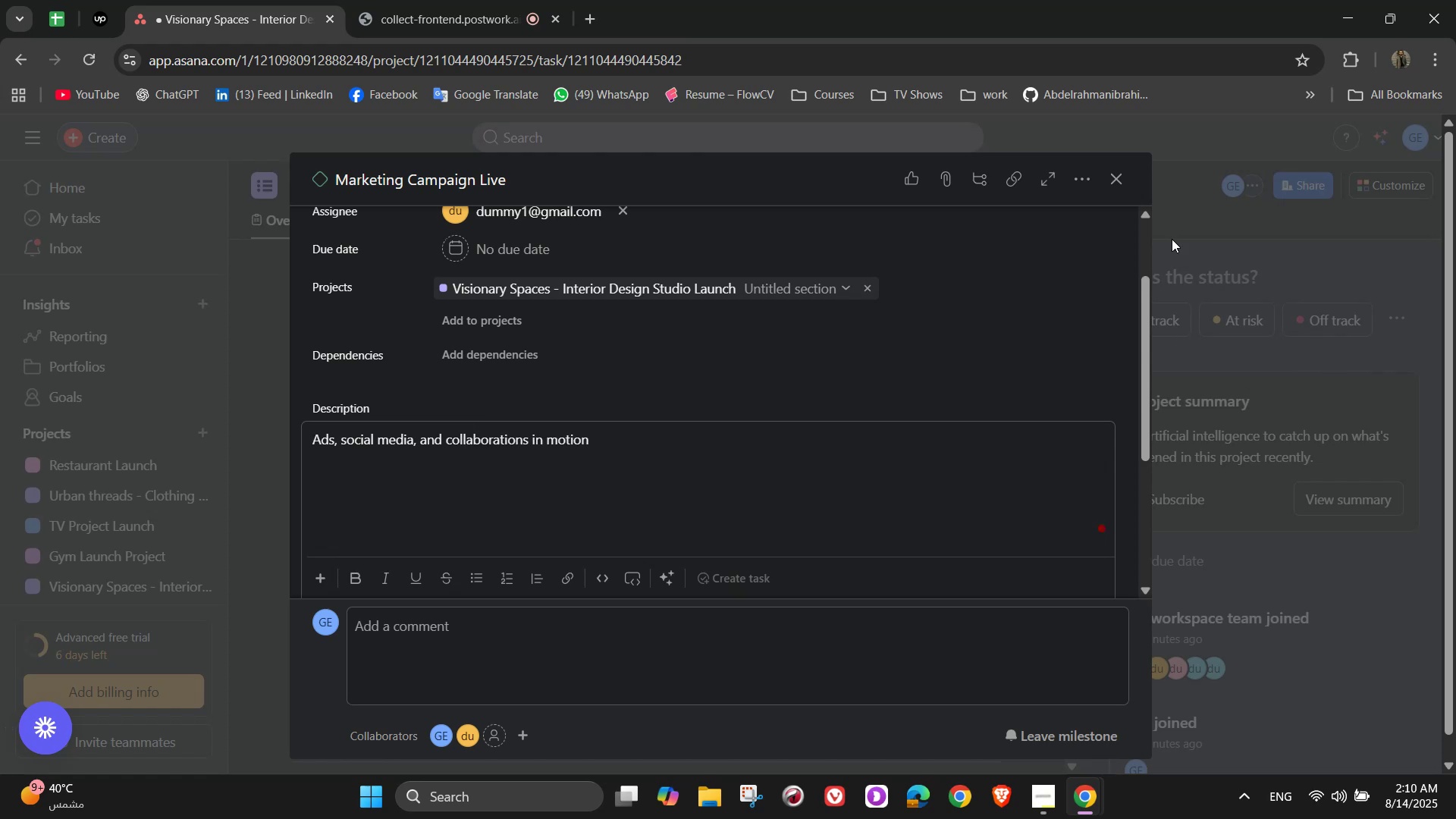 
left_click([1117, 168])
 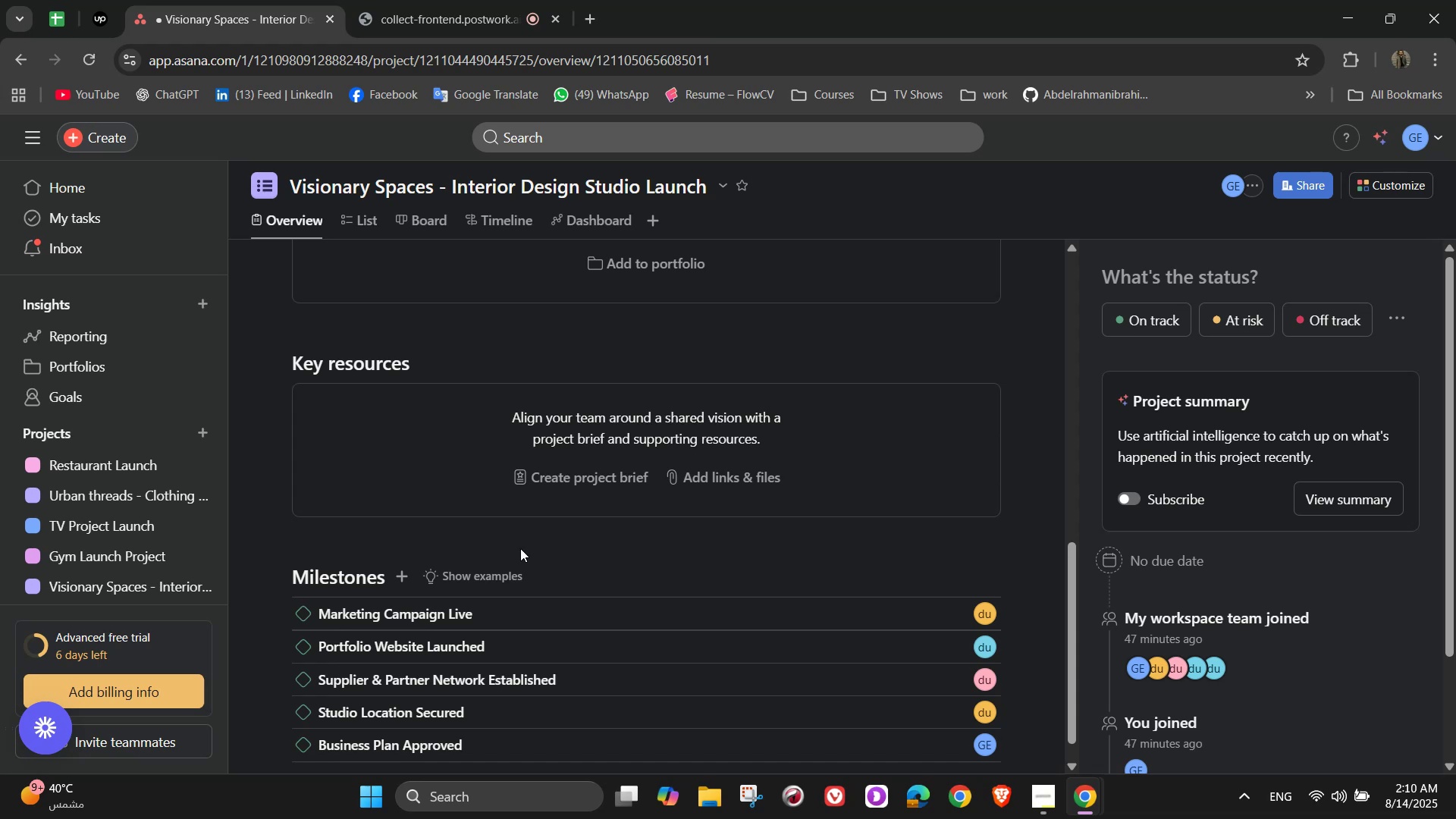 
scroll: coordinate [513, 580], scroll_direction: down, amount: 1.0
 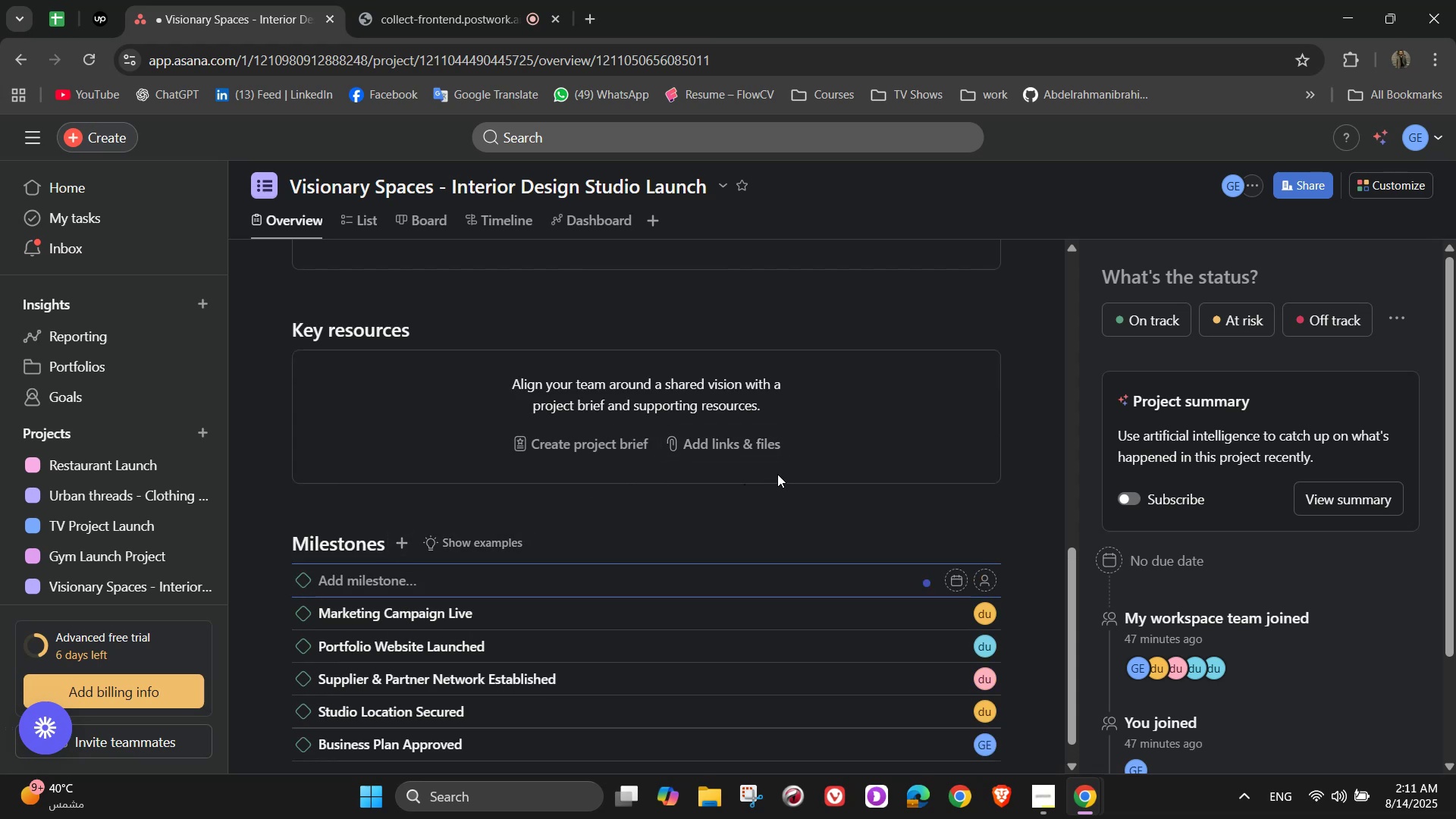 
type(First Client Project Como)
key(Backspace)
type(pleted)
 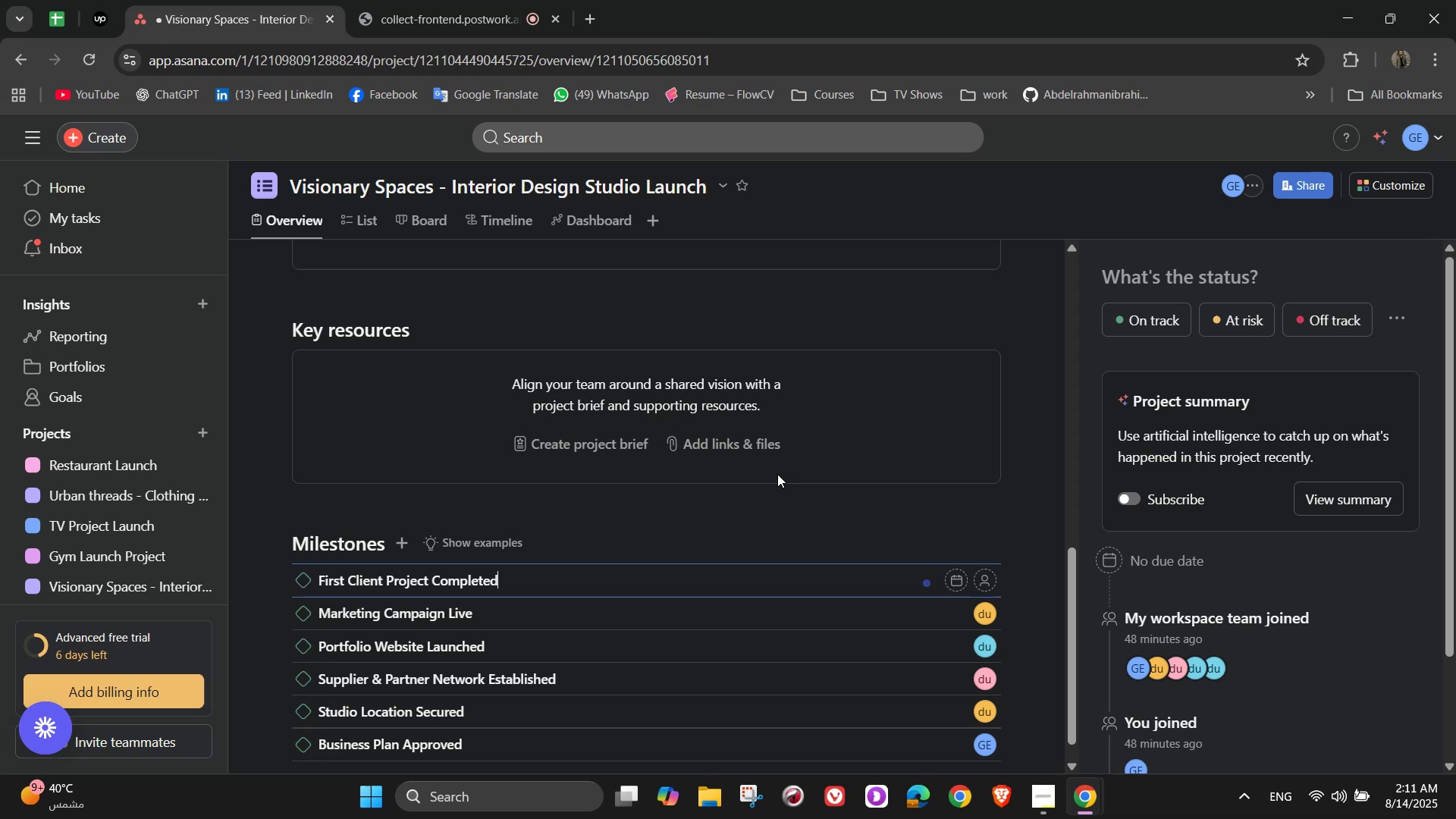 
mouse_move([372, 582])
 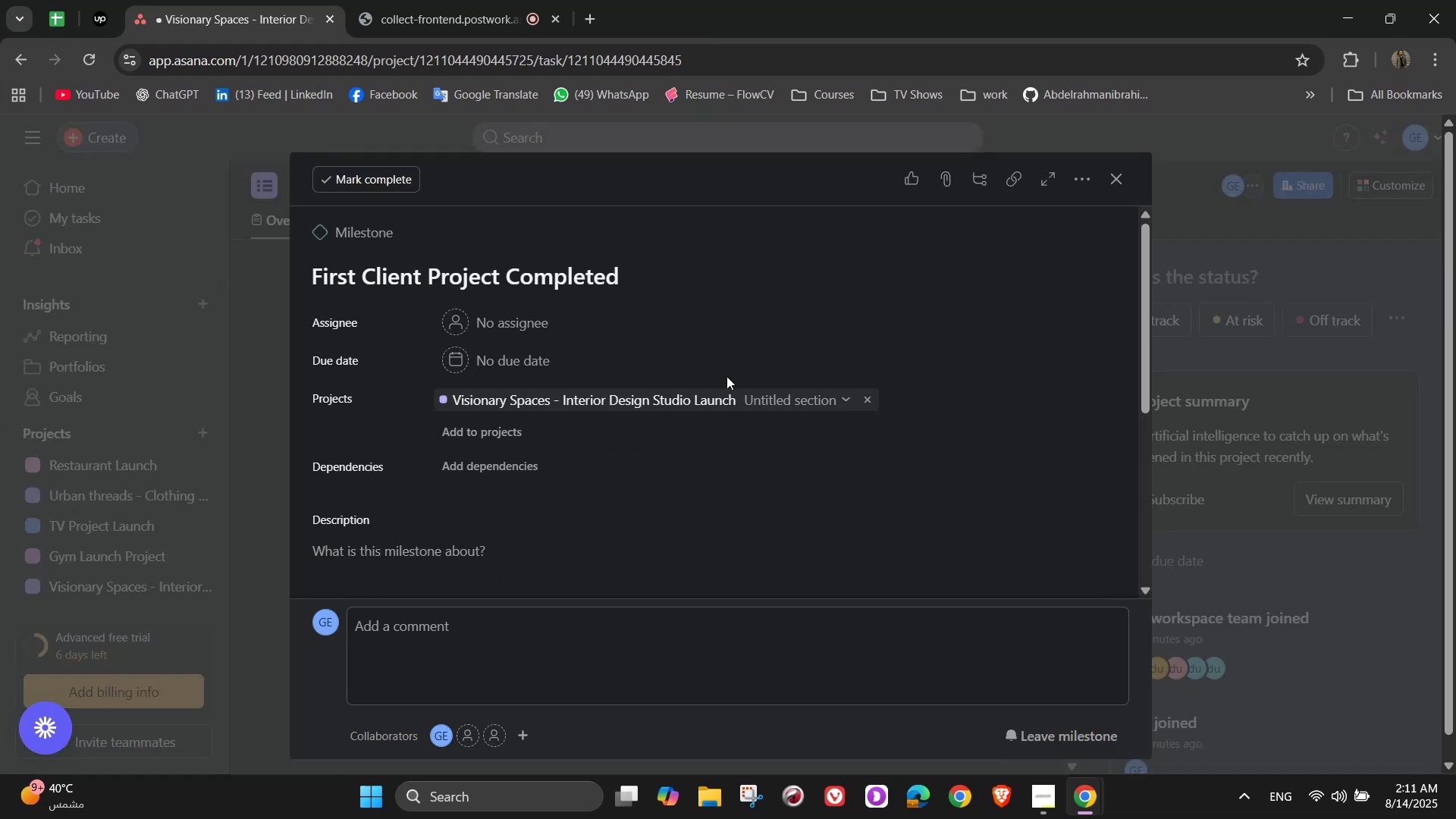 
left_click([482, 318])
 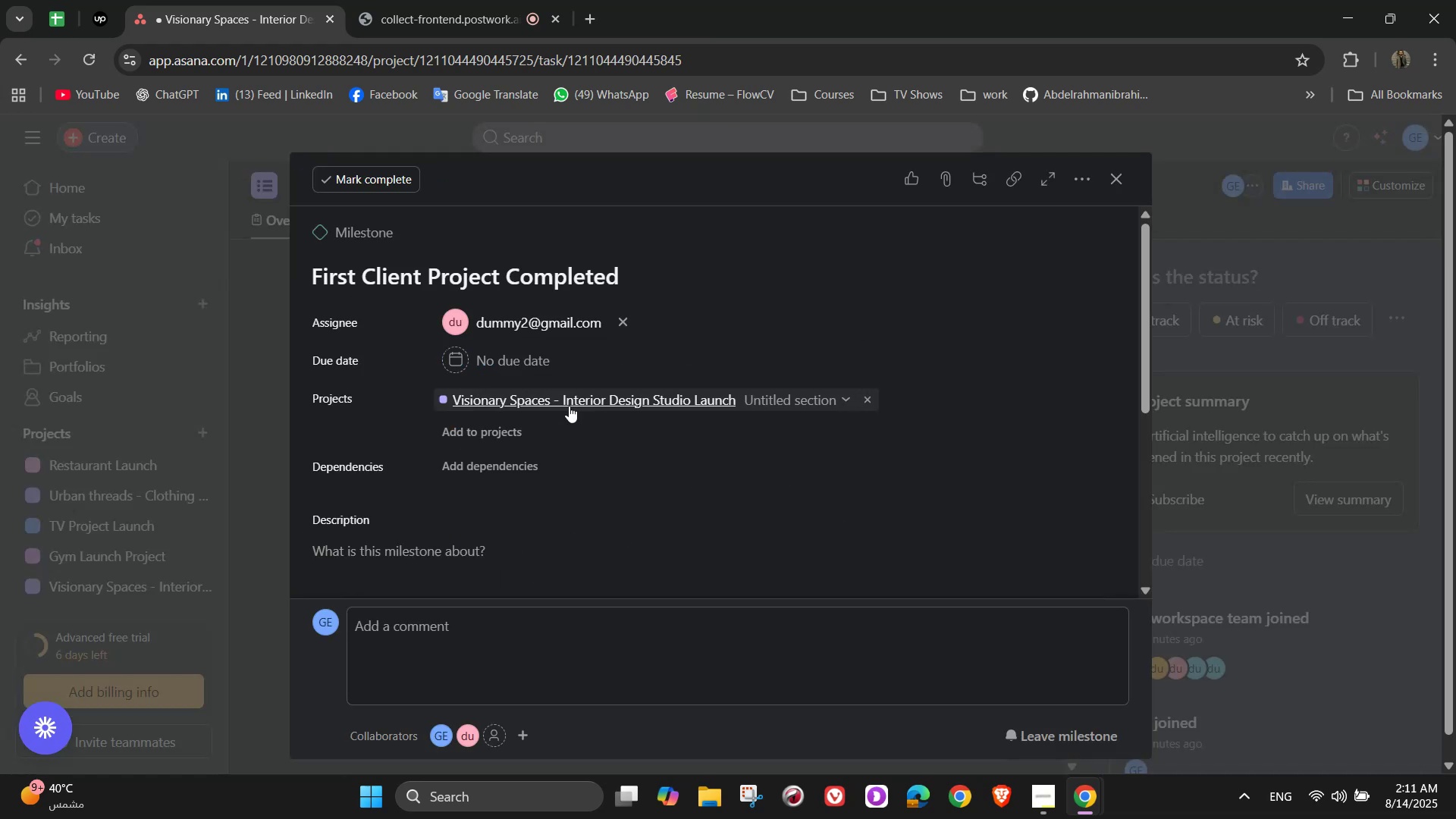 
scroll: coordinate [568, 461], scroll_direction: down, amount: 1.0
 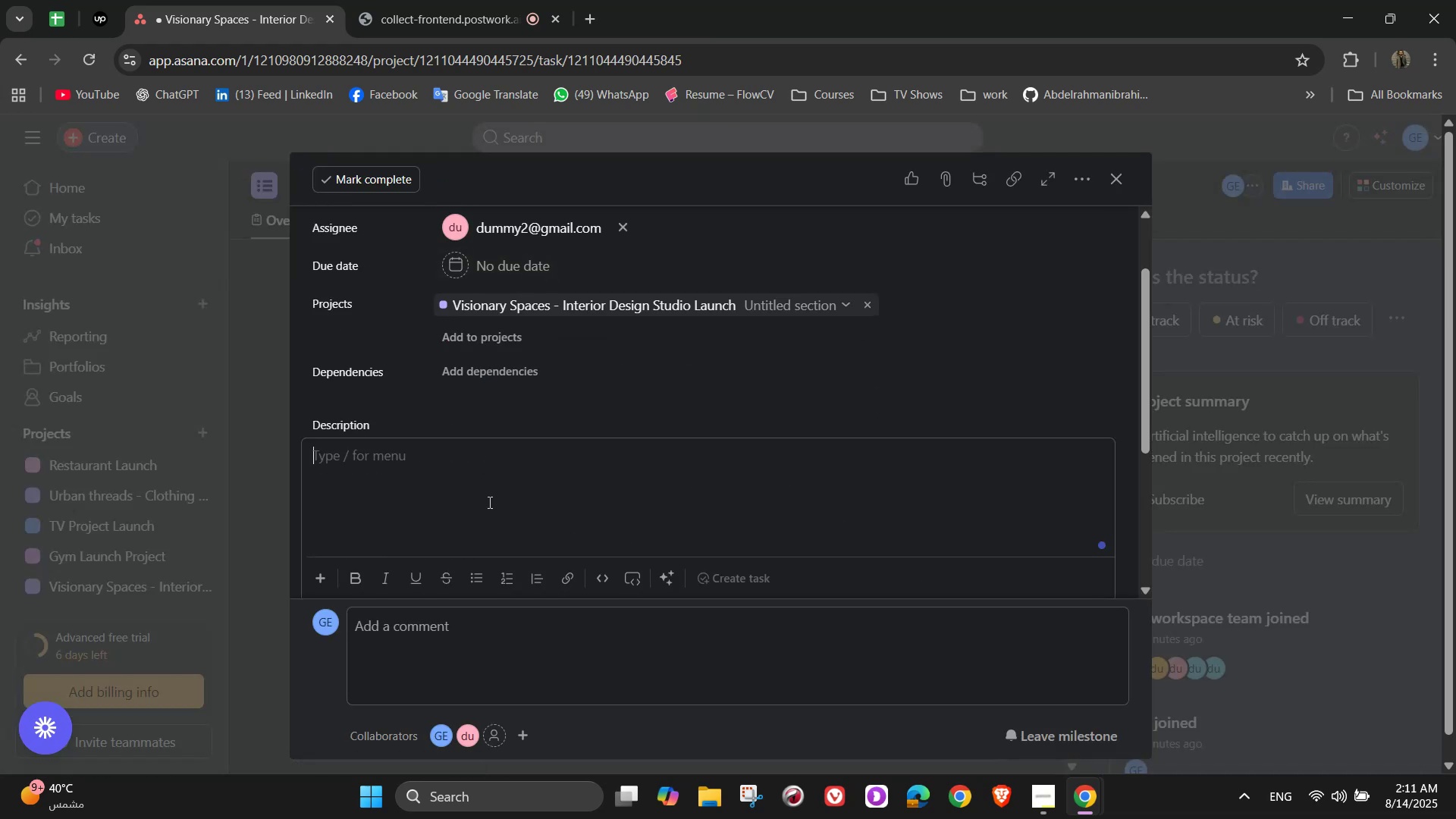 
type(First fully exc)
key(Backspace)
type(ecuted and photographed project delivered)
 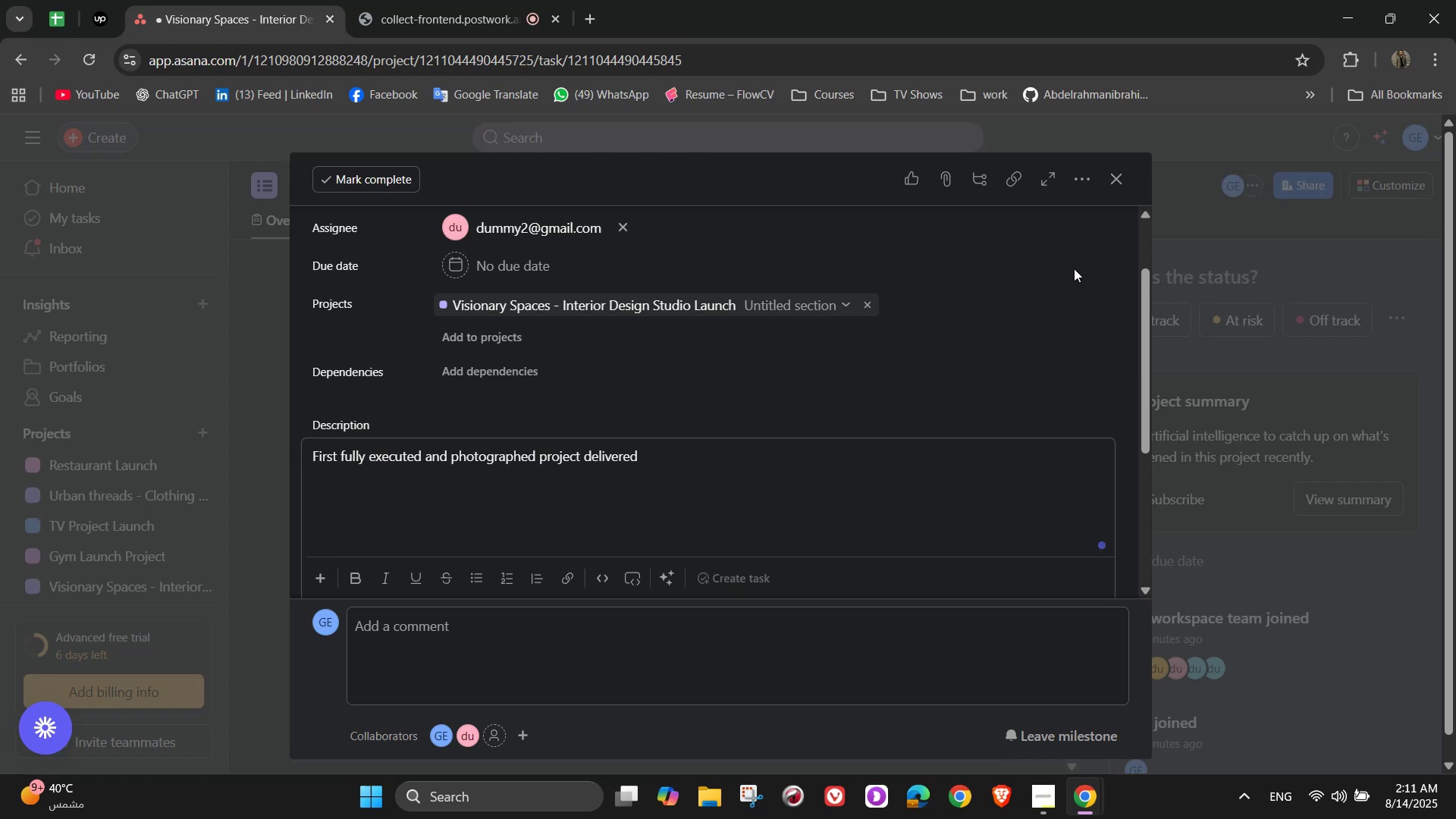 
left_click([1109, 176])
 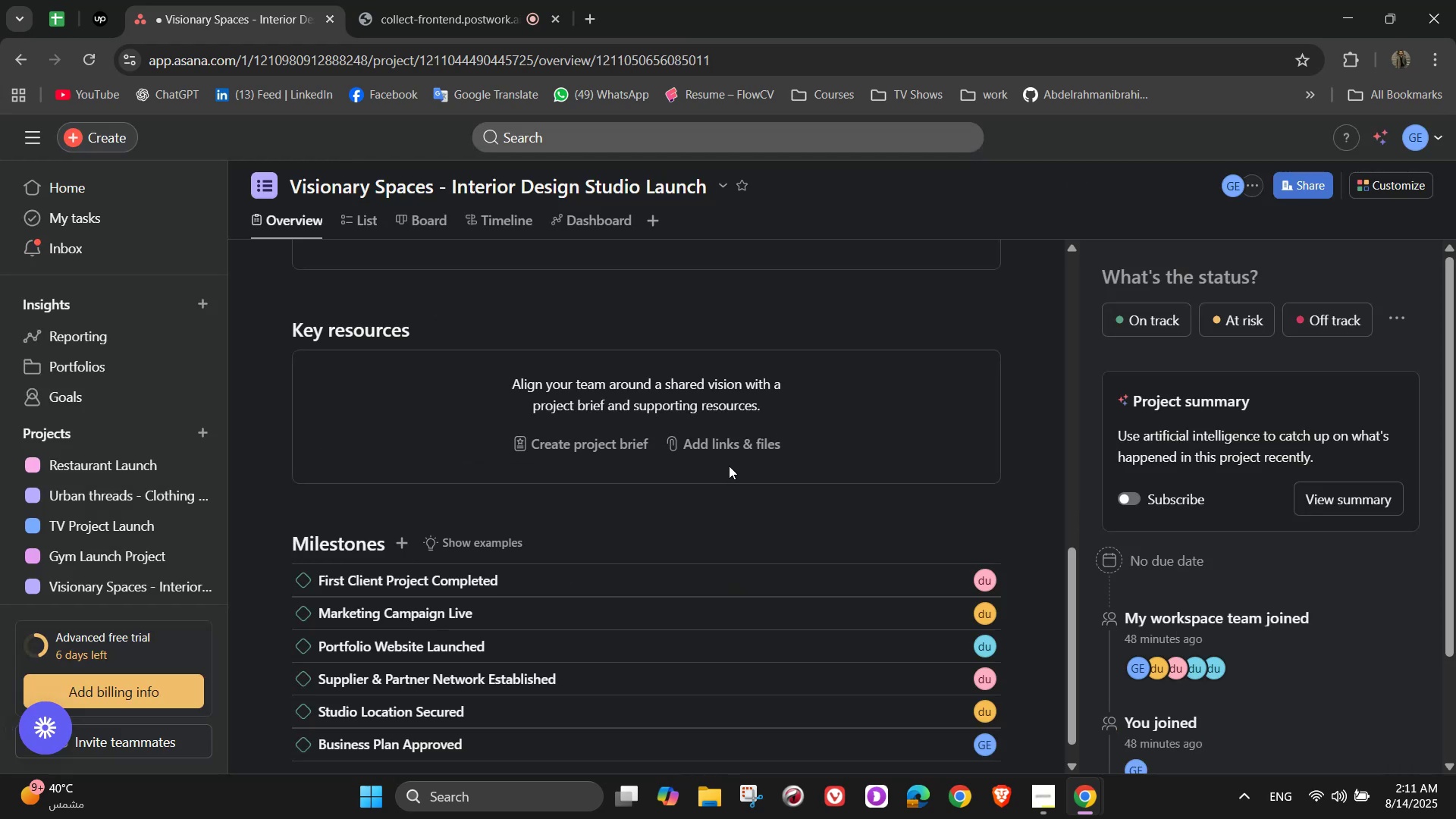 
scroll: coordinate [672, 512], scroll_direction: down, amount: 3.0
 